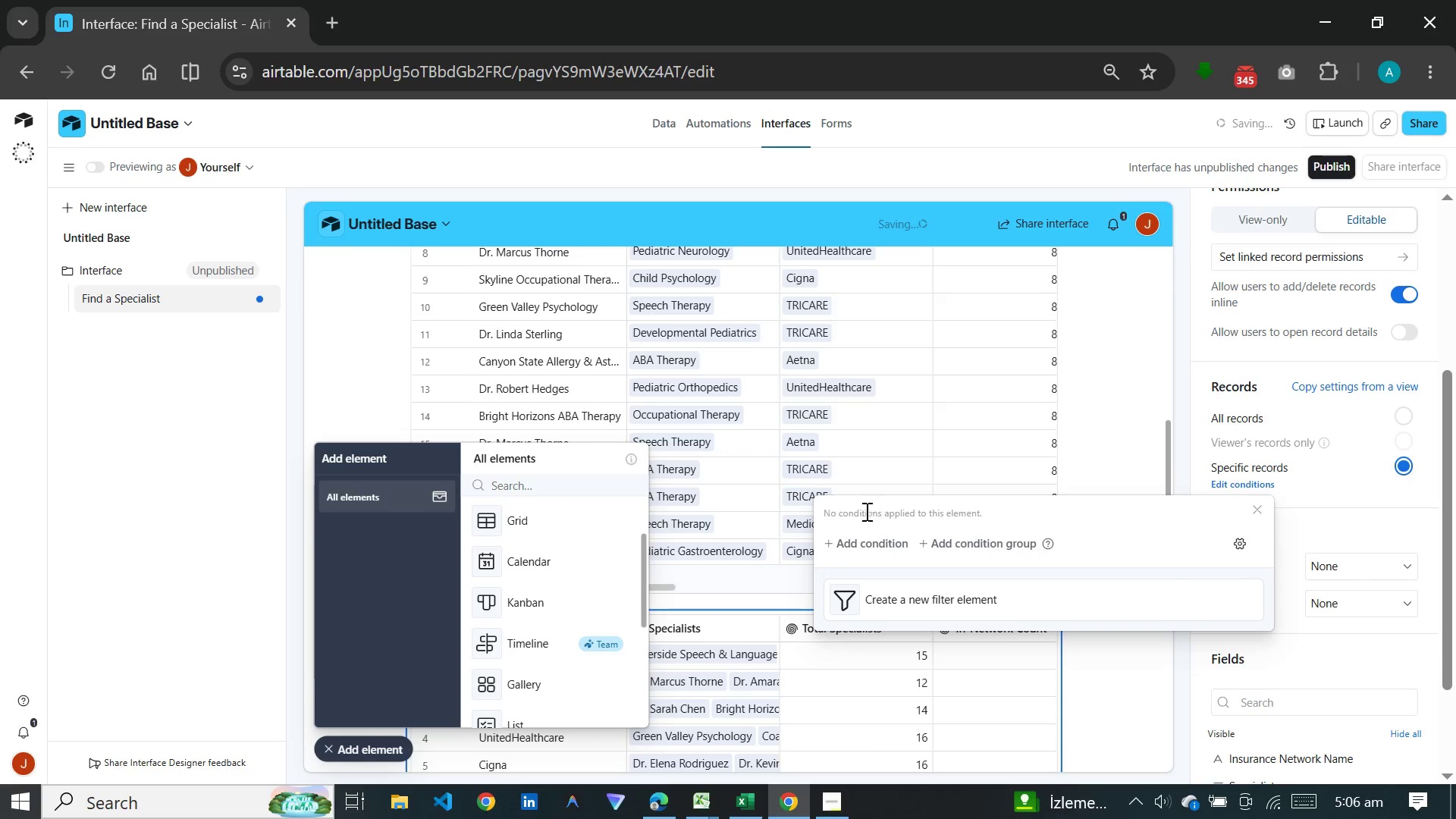 
left_click([864, 542])
 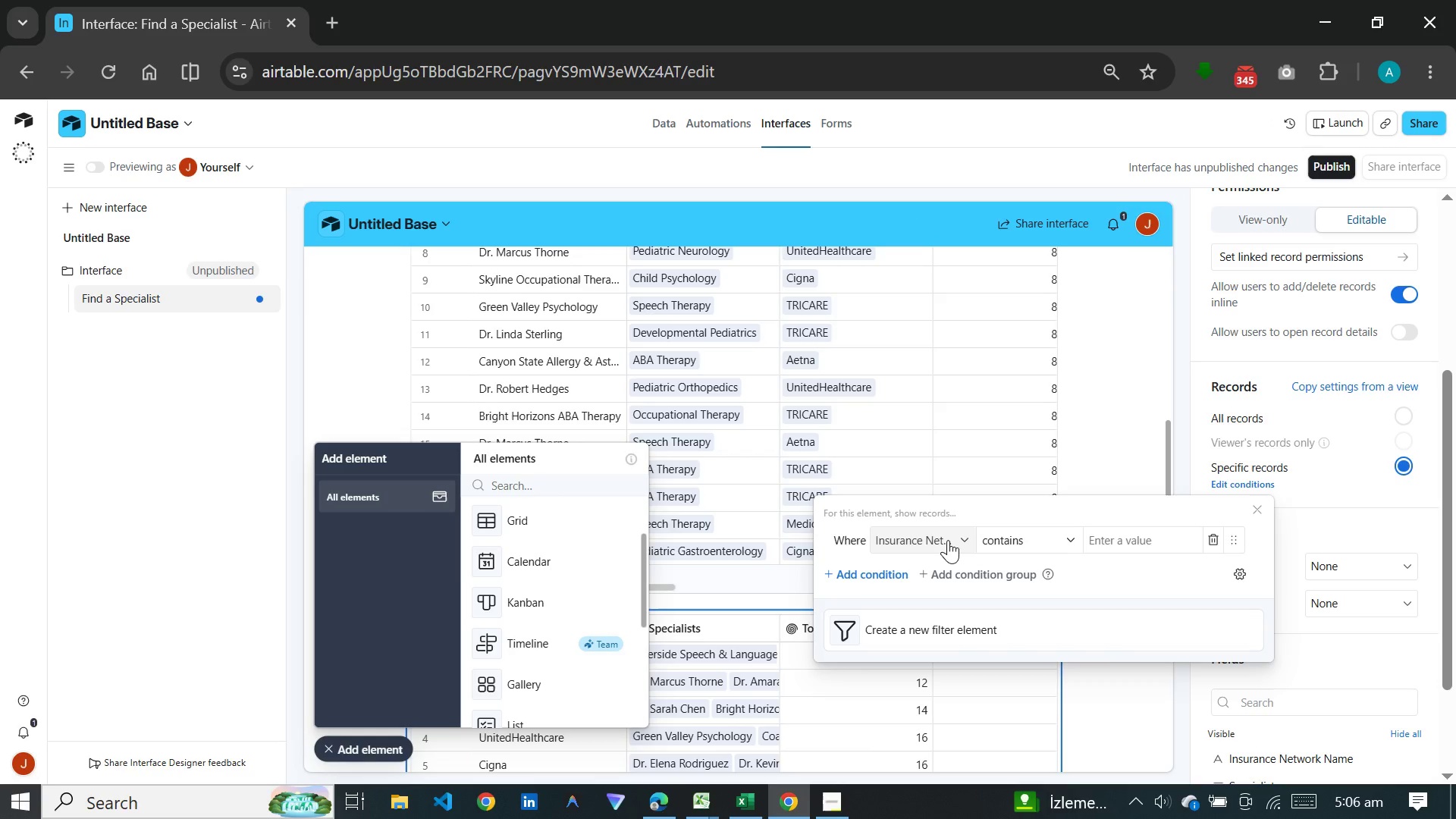 
wait(16.3)
 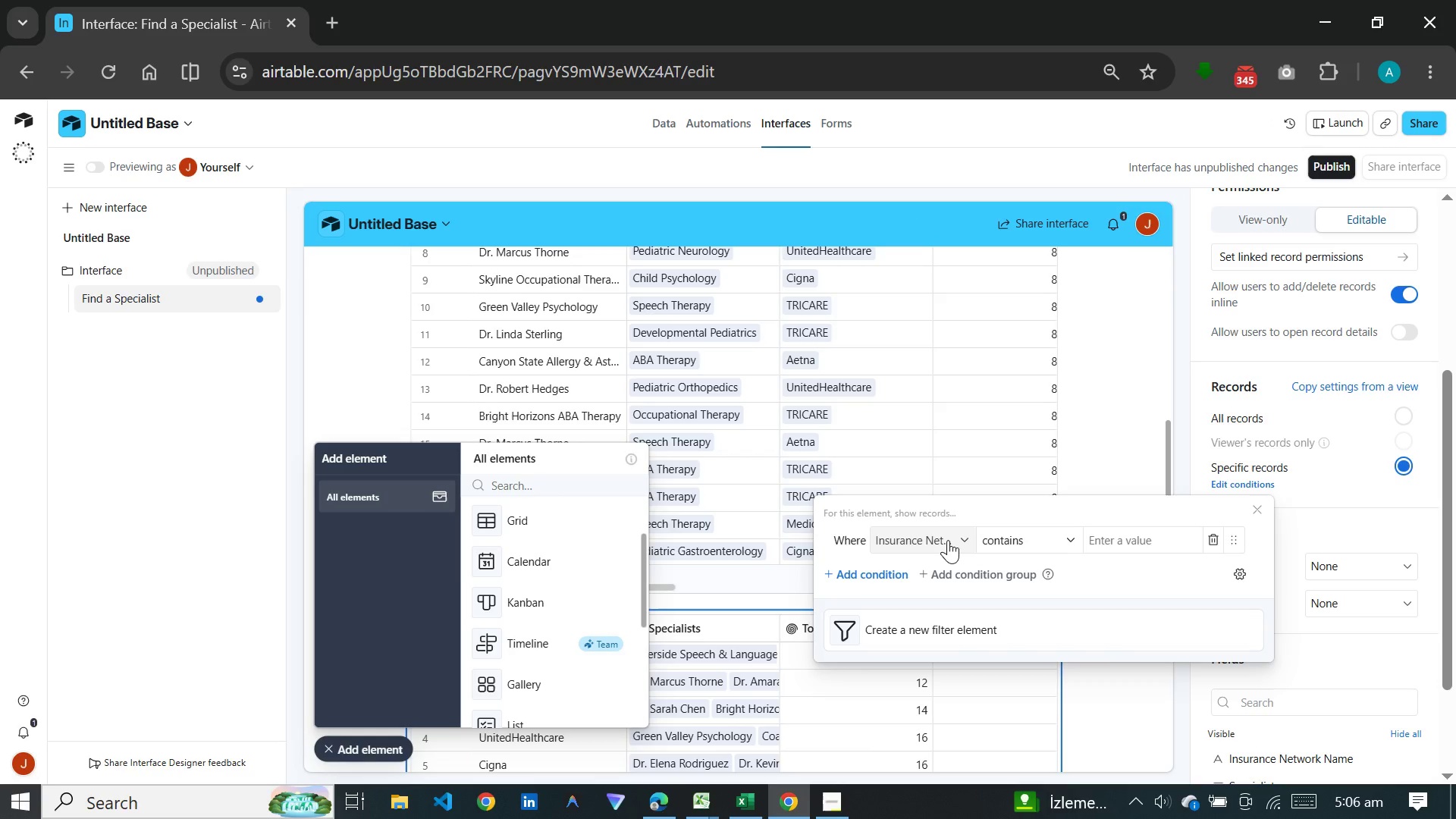 
left_click([1134, 396])
 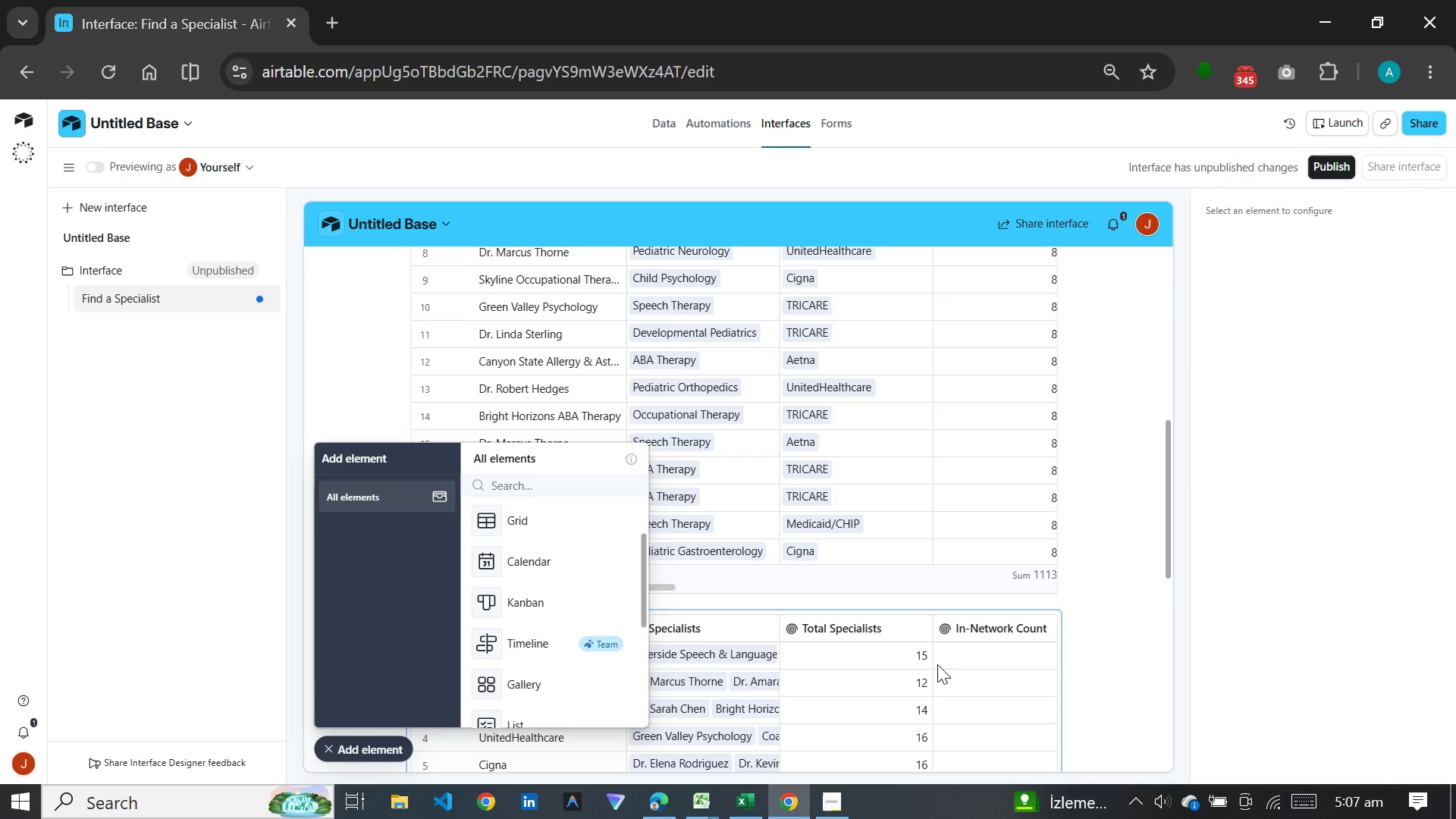 
left_click([935, 679])
 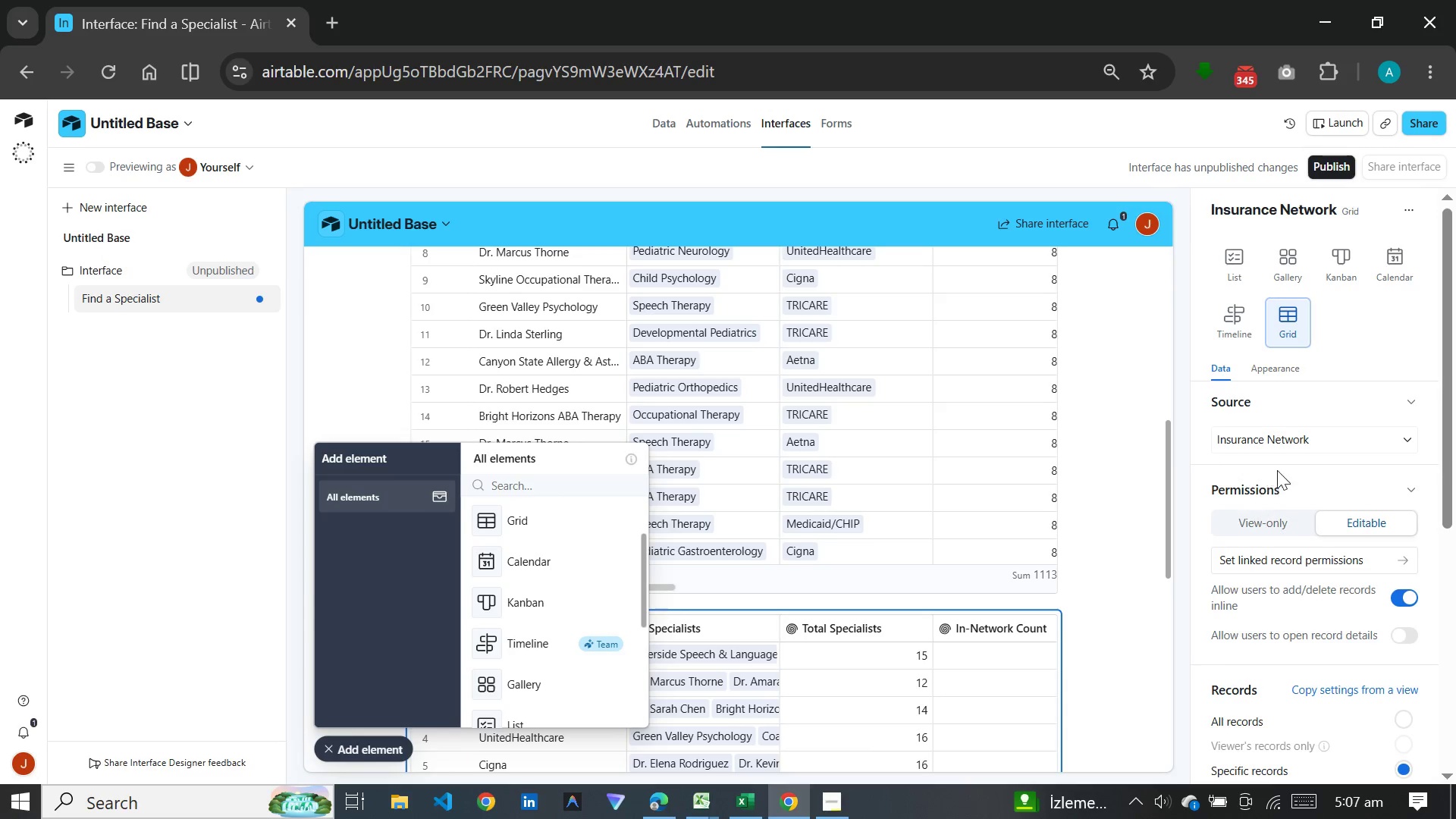 
scroll: coordinate [1280, 466], scroll_direction: down, amount: 13.0
 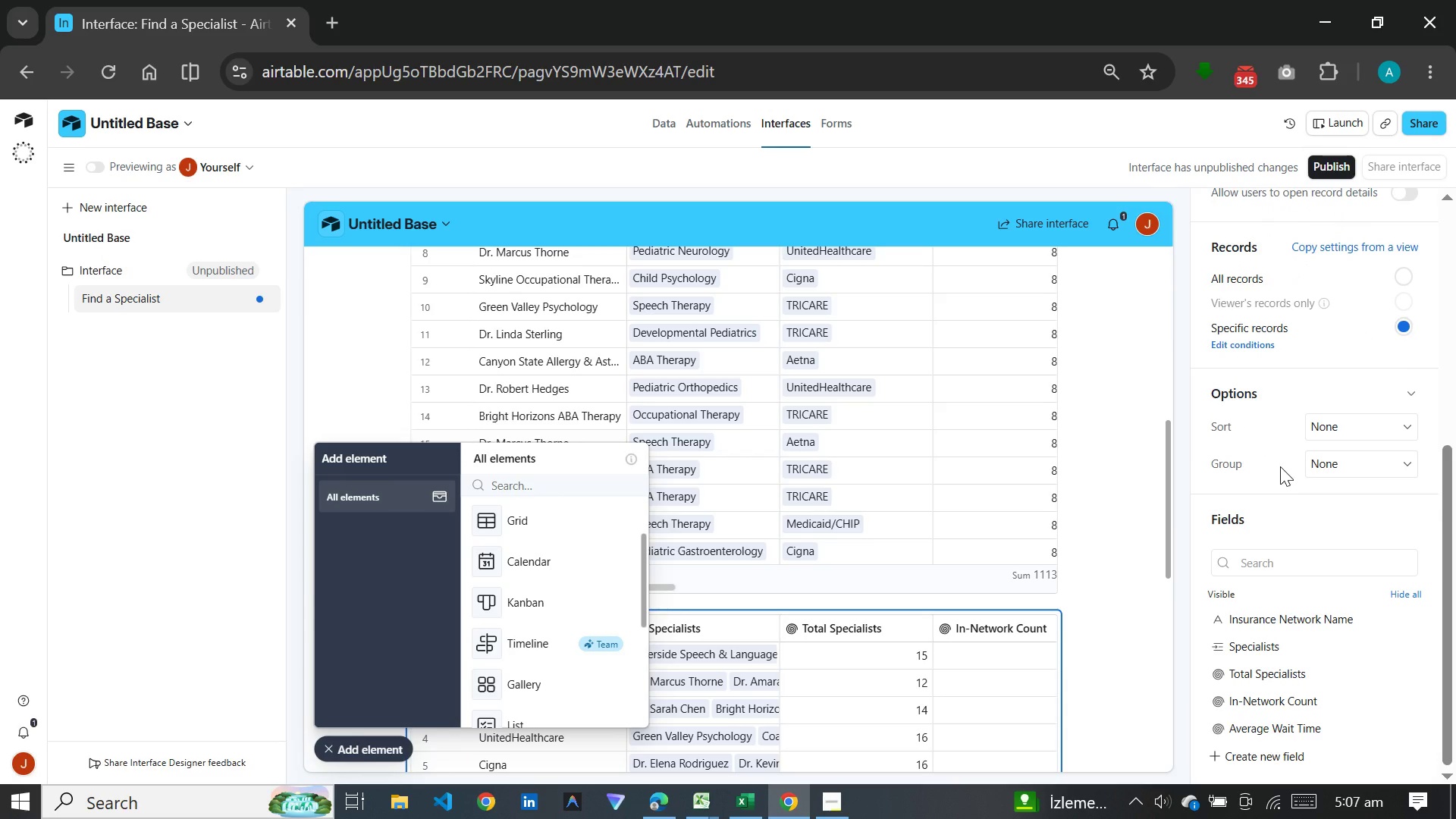 
scroll: coordinate [1280, 466], scroll_direction: up, amount: 6.0
 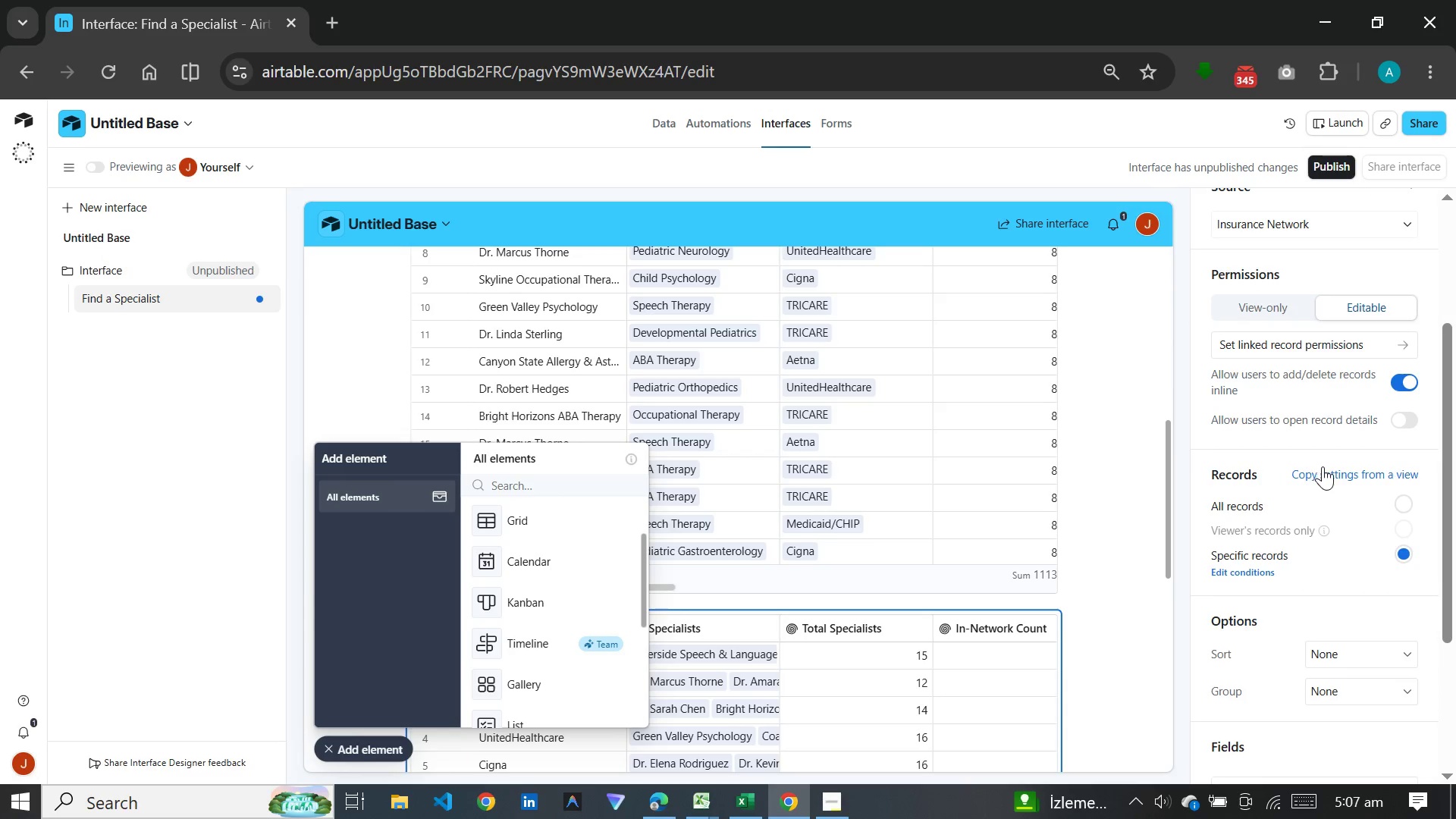 
left_click([1326, 466])
 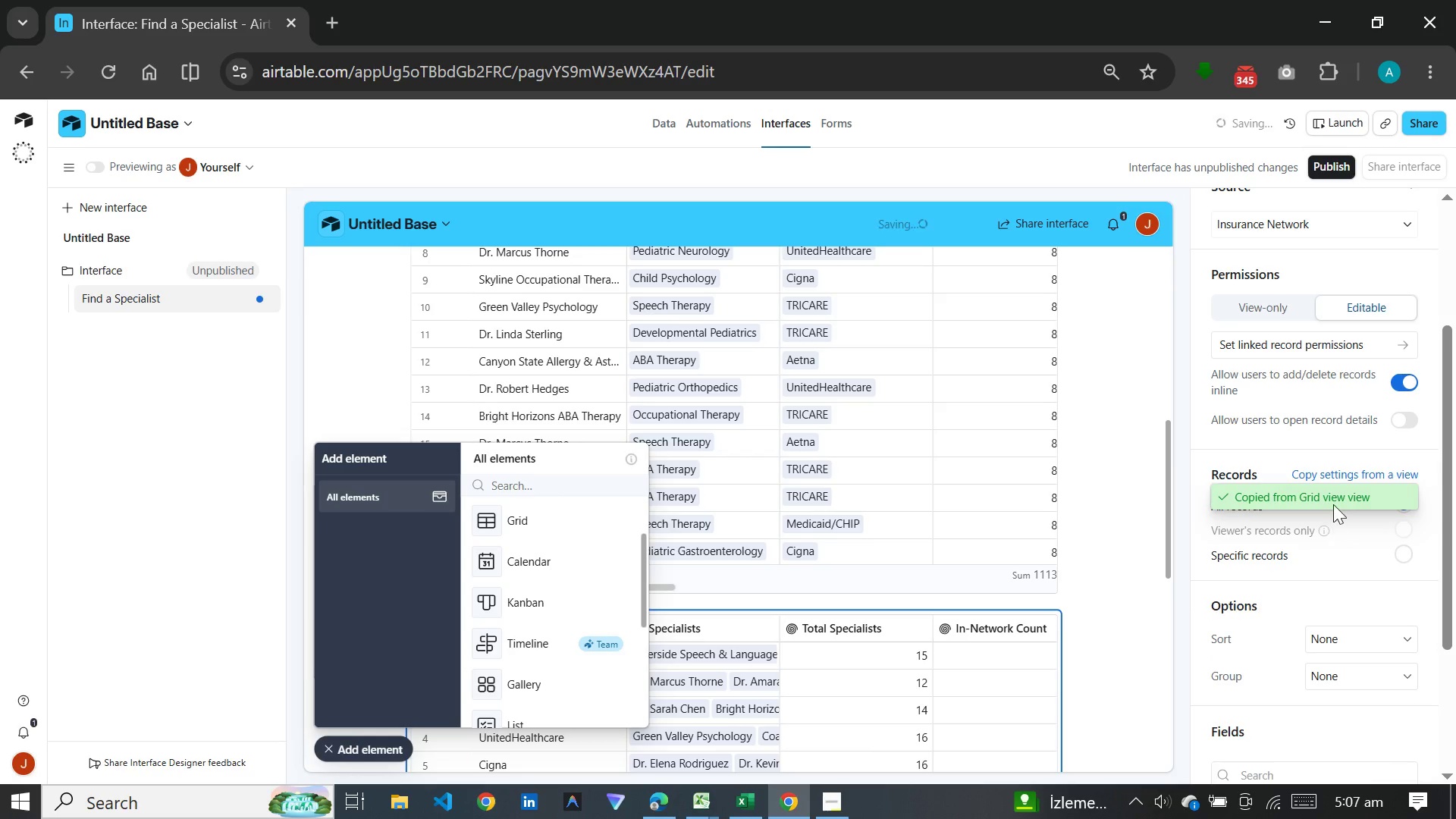 
scroll: coordinate [1320, 560], scroll_direction: down, amount: 5.0
 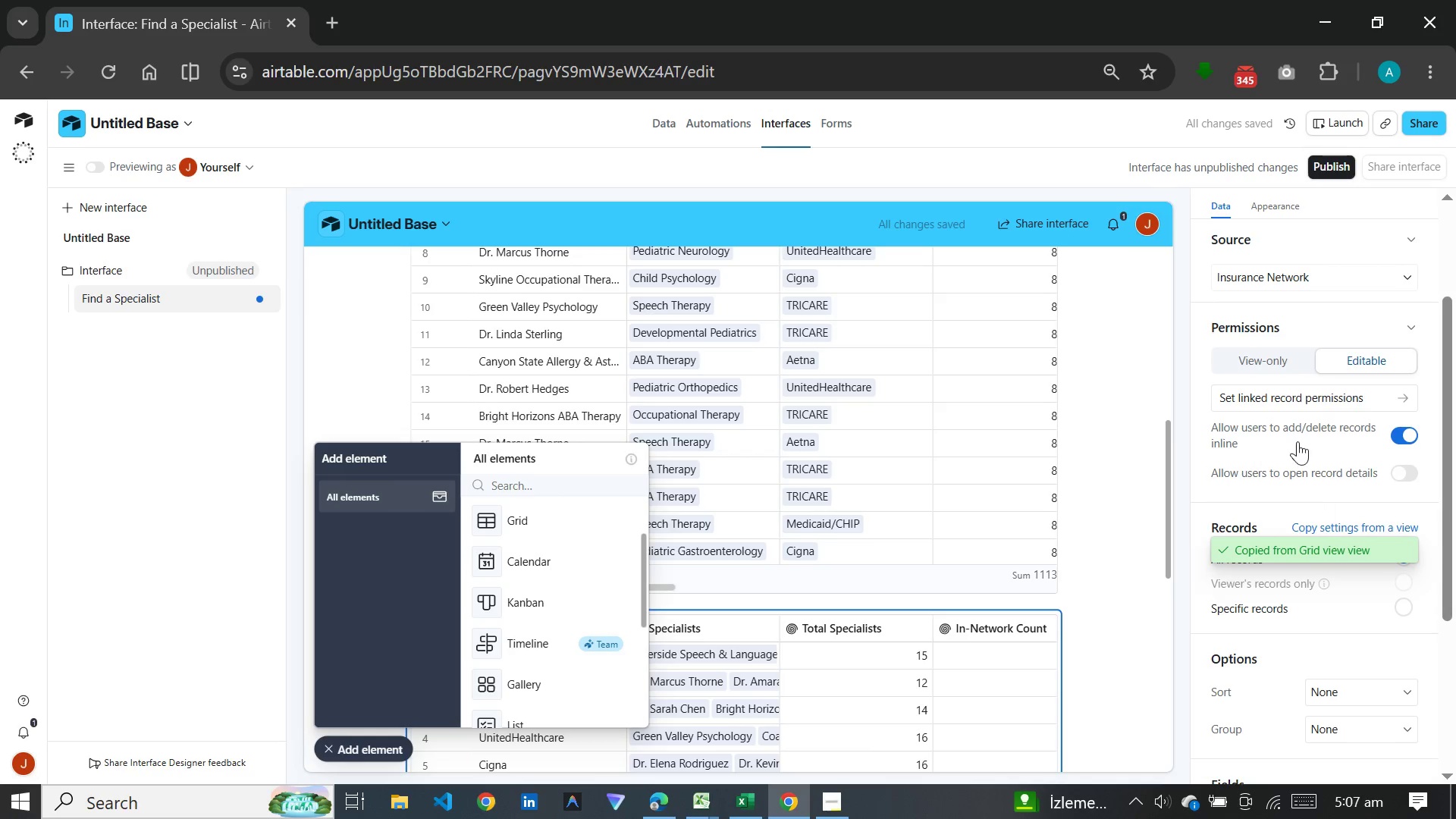 
mouse_move([1276, 292])
 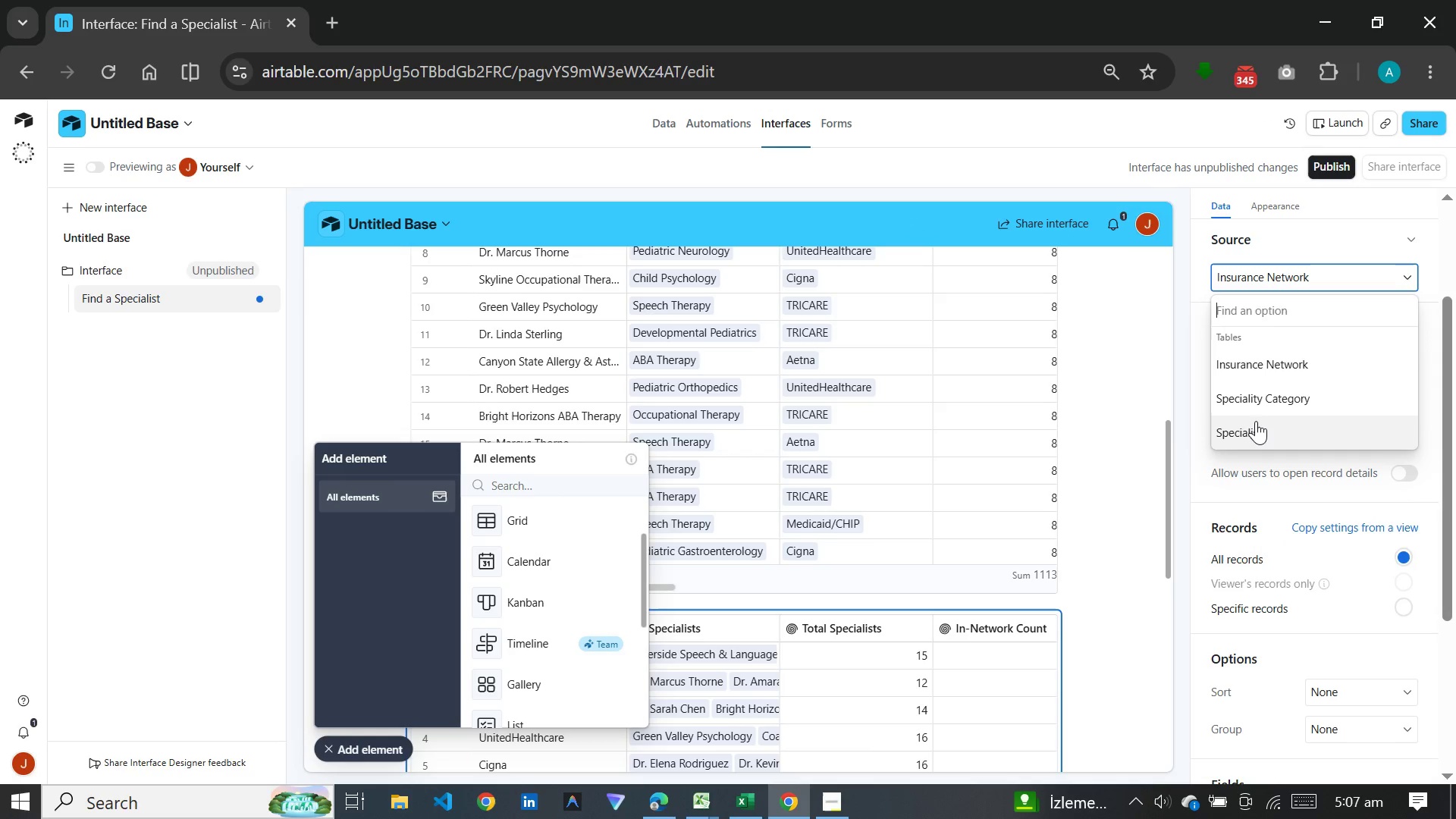 
left_click([1256, 421])
 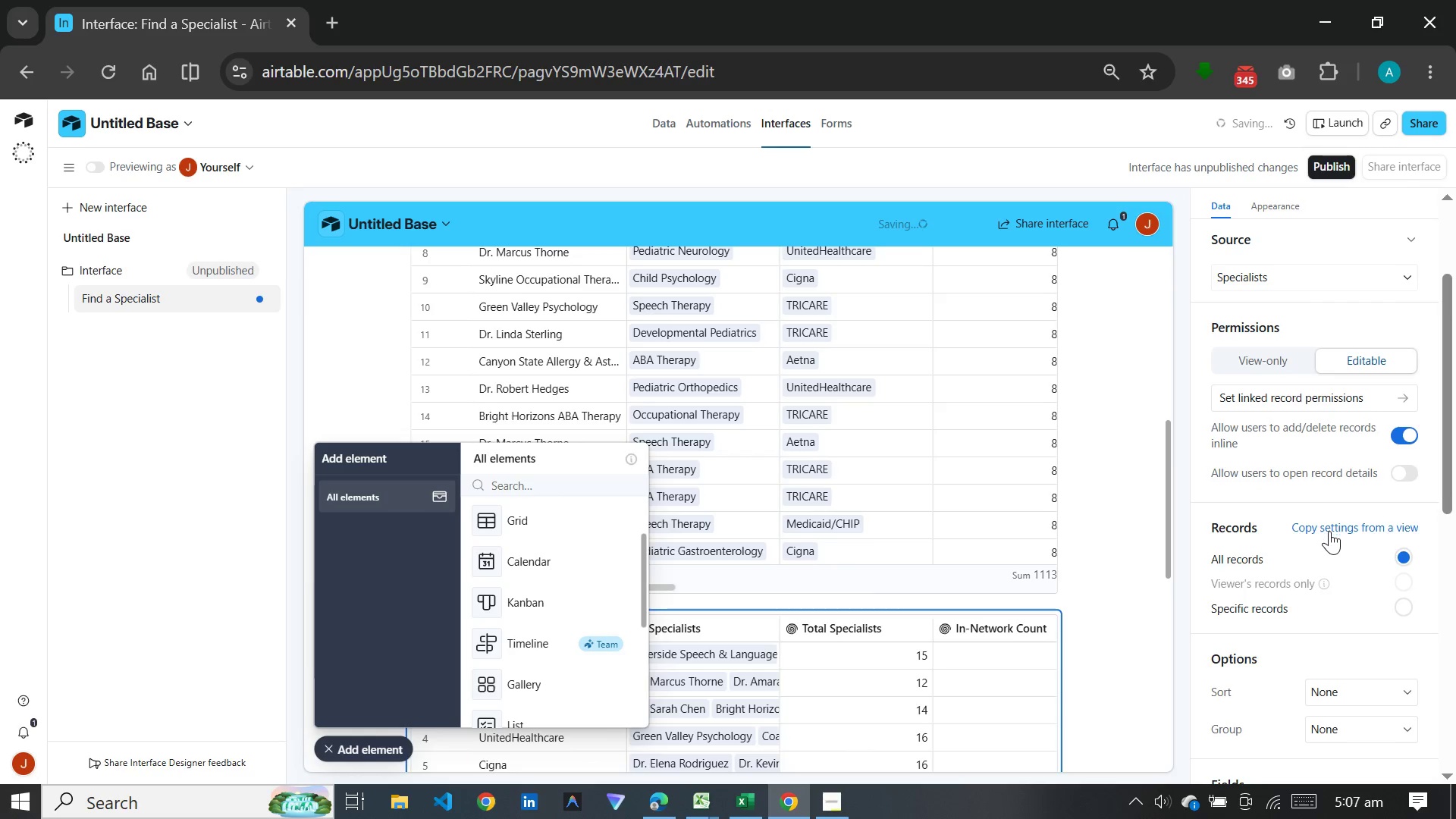 
scroll: coordinate [1329, 531], scroll_direction: down, amount: 13.0
 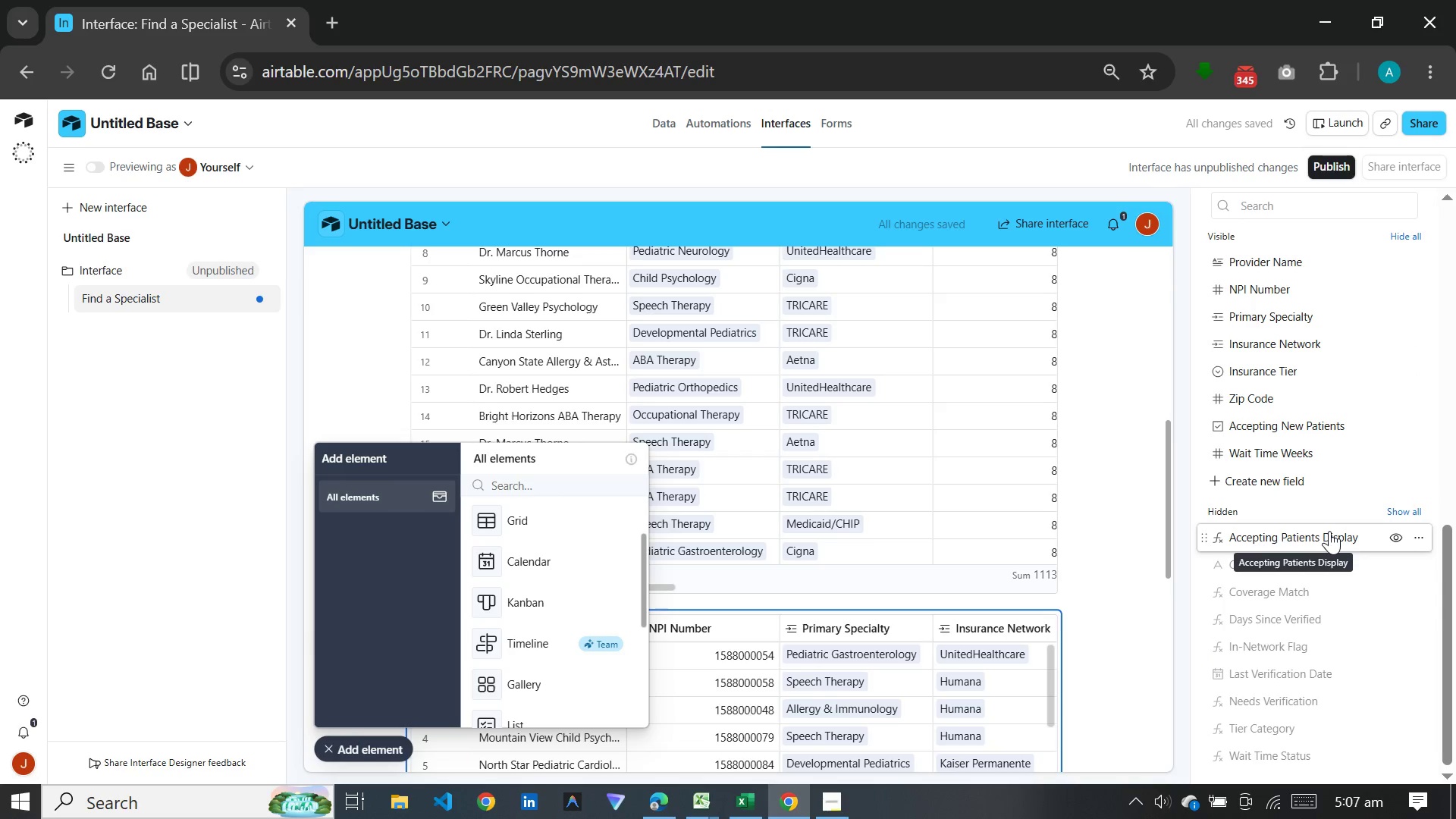 
scroll: coordinate [1329, 531], scroll_direction: up, amount: 12.0
 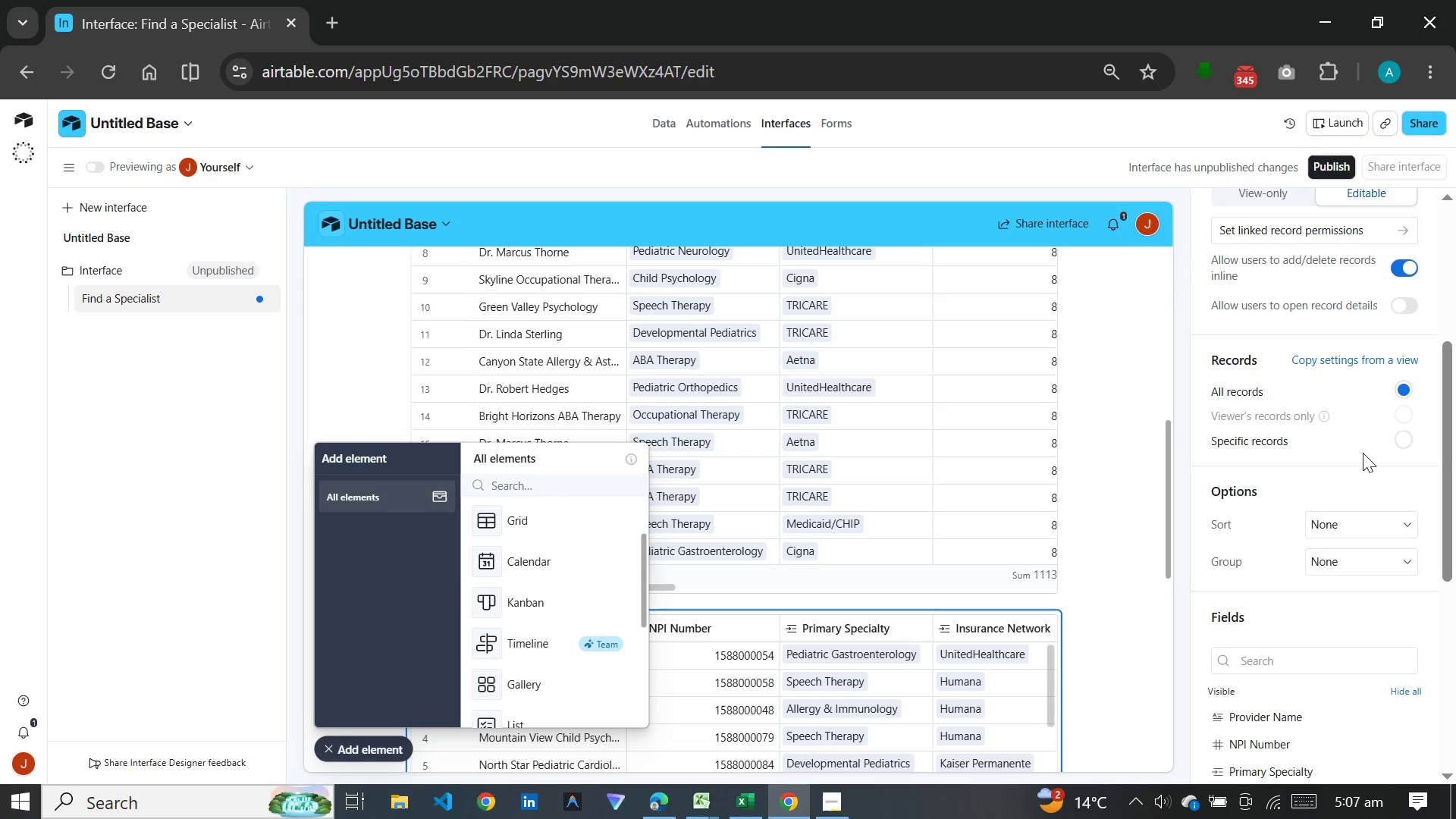 
wait(5.1)
 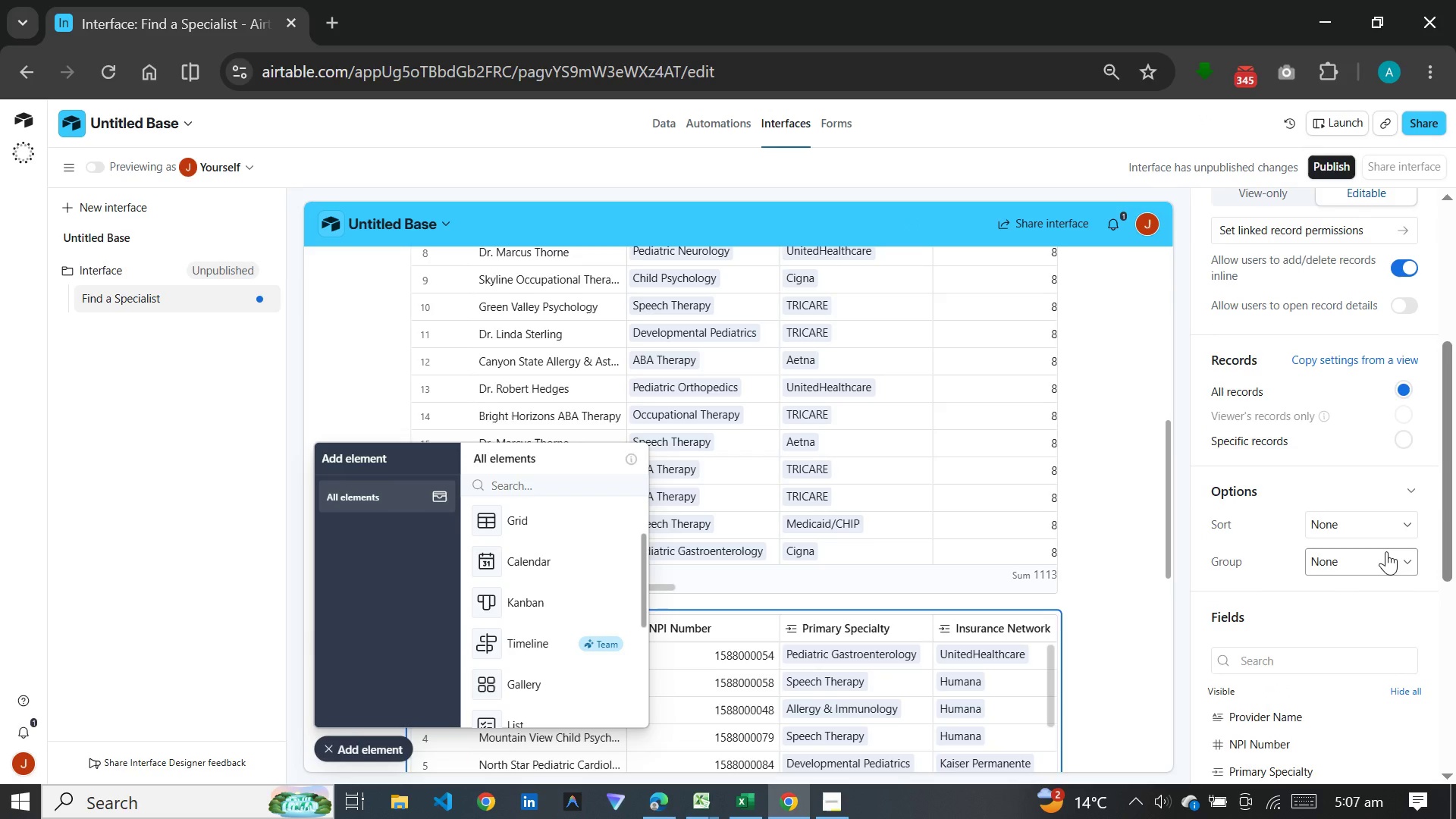 
left_click([1382, 436])
 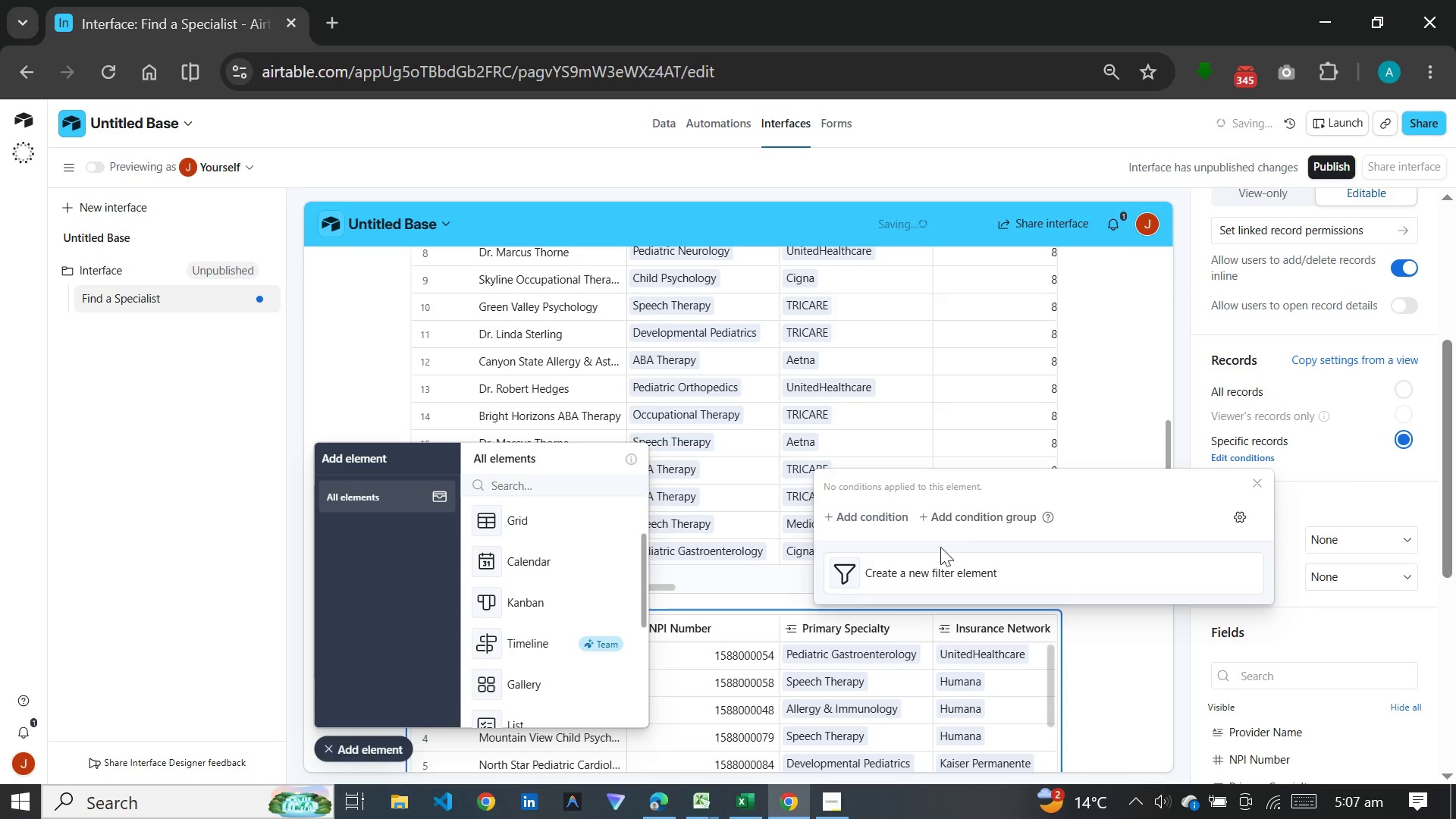 
left_click([931, 565])
 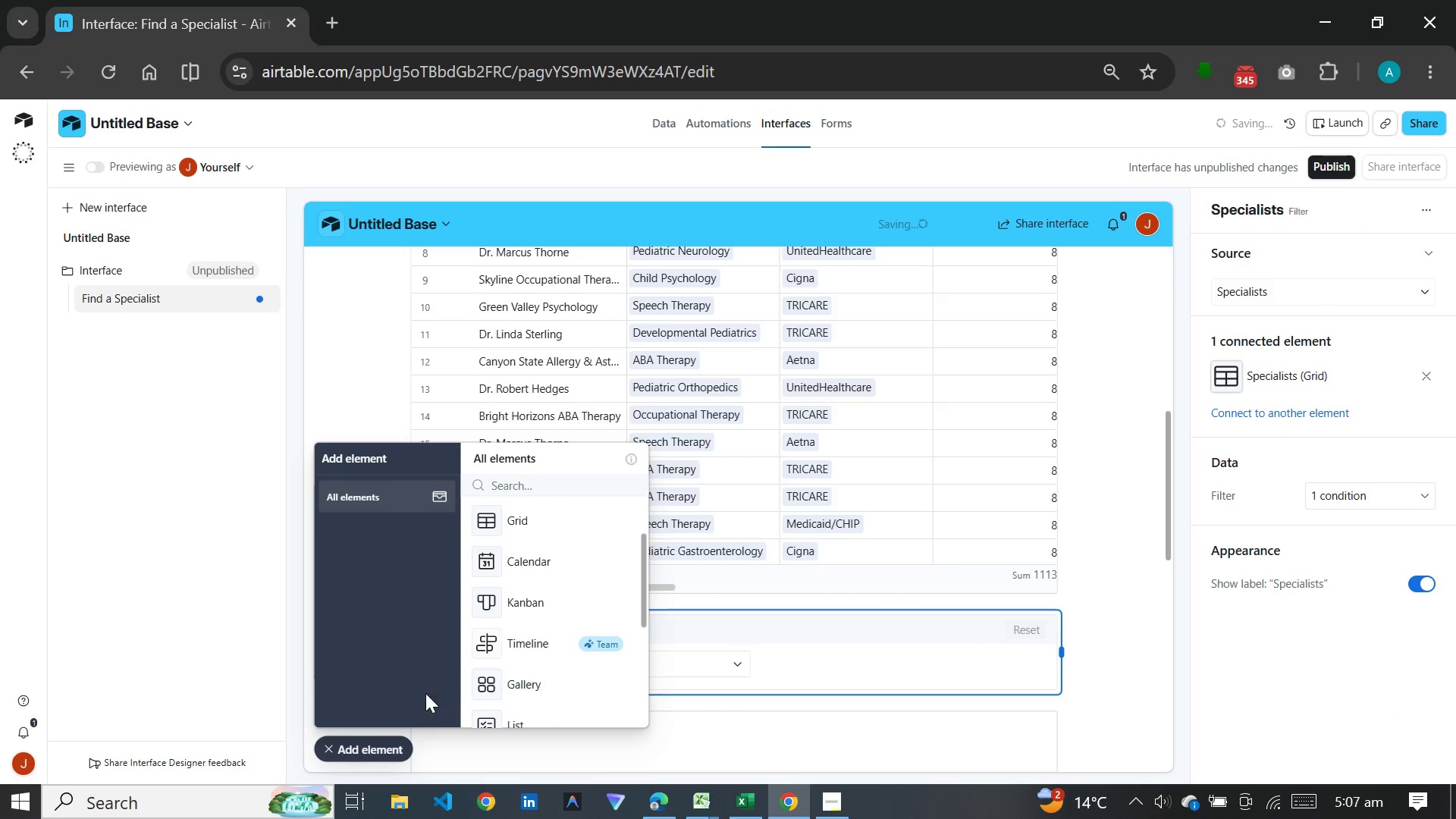 
left_click([372, 747])
 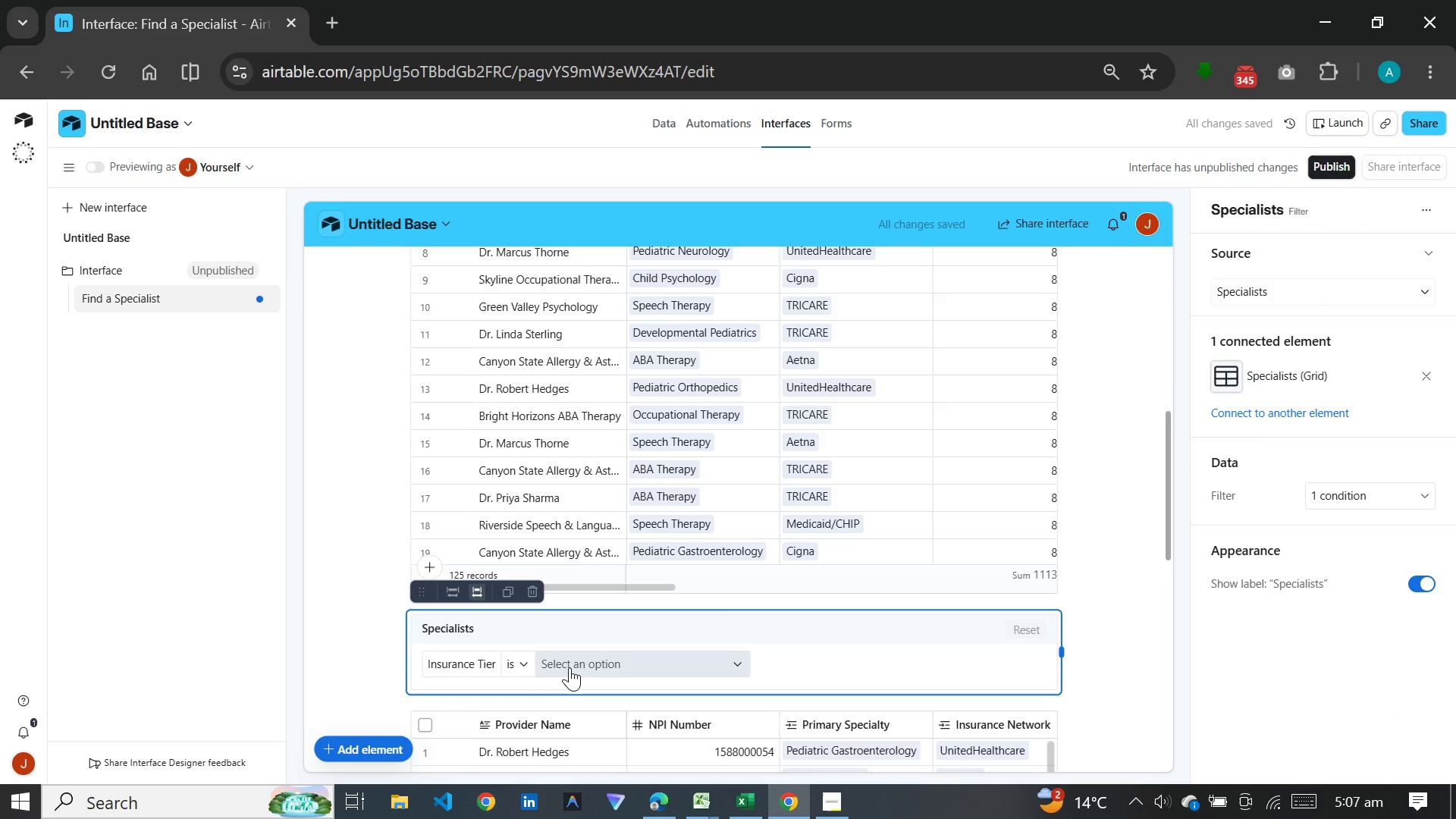 
left_click([571, 666])
 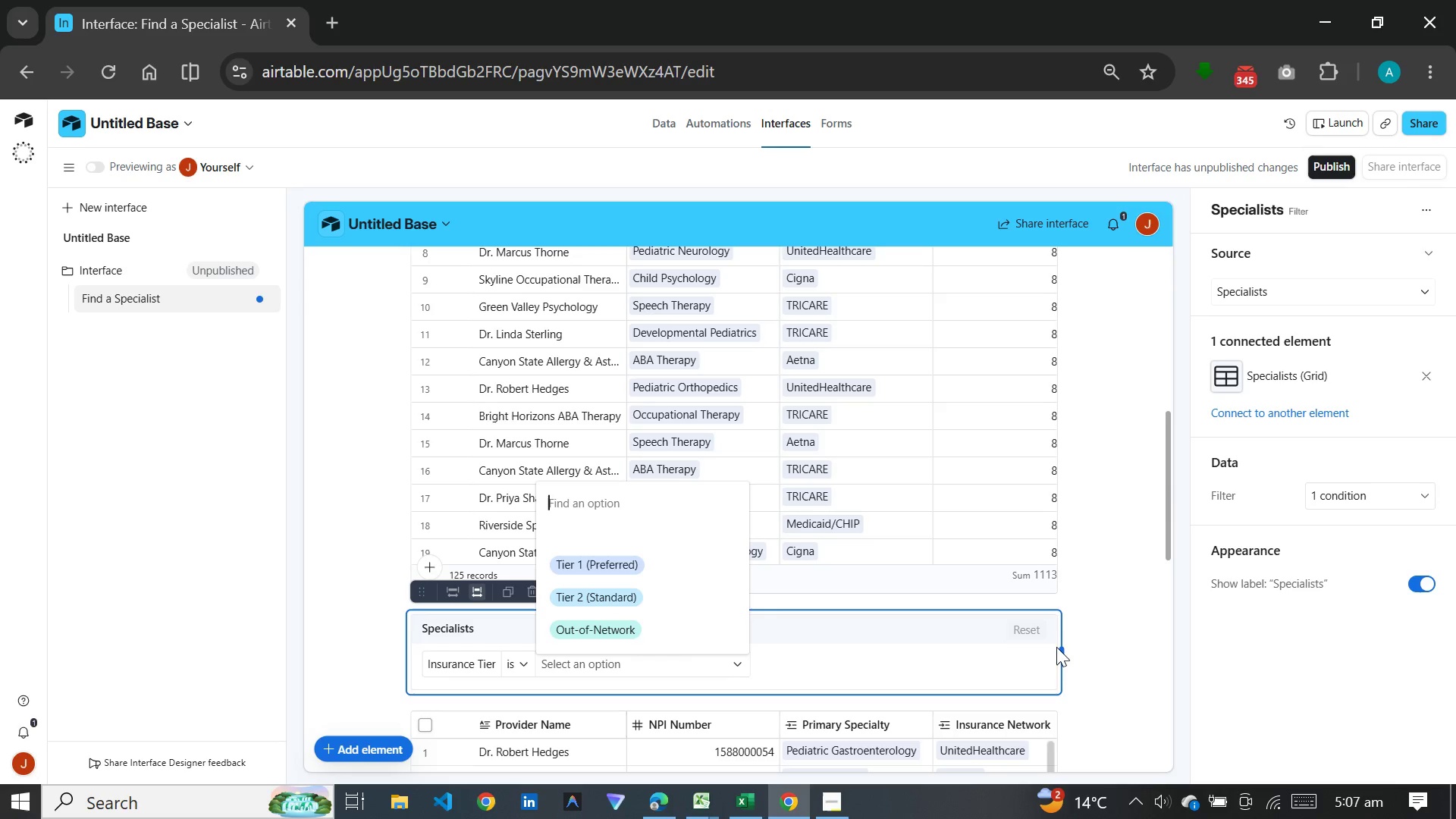 
wait(10.42)
 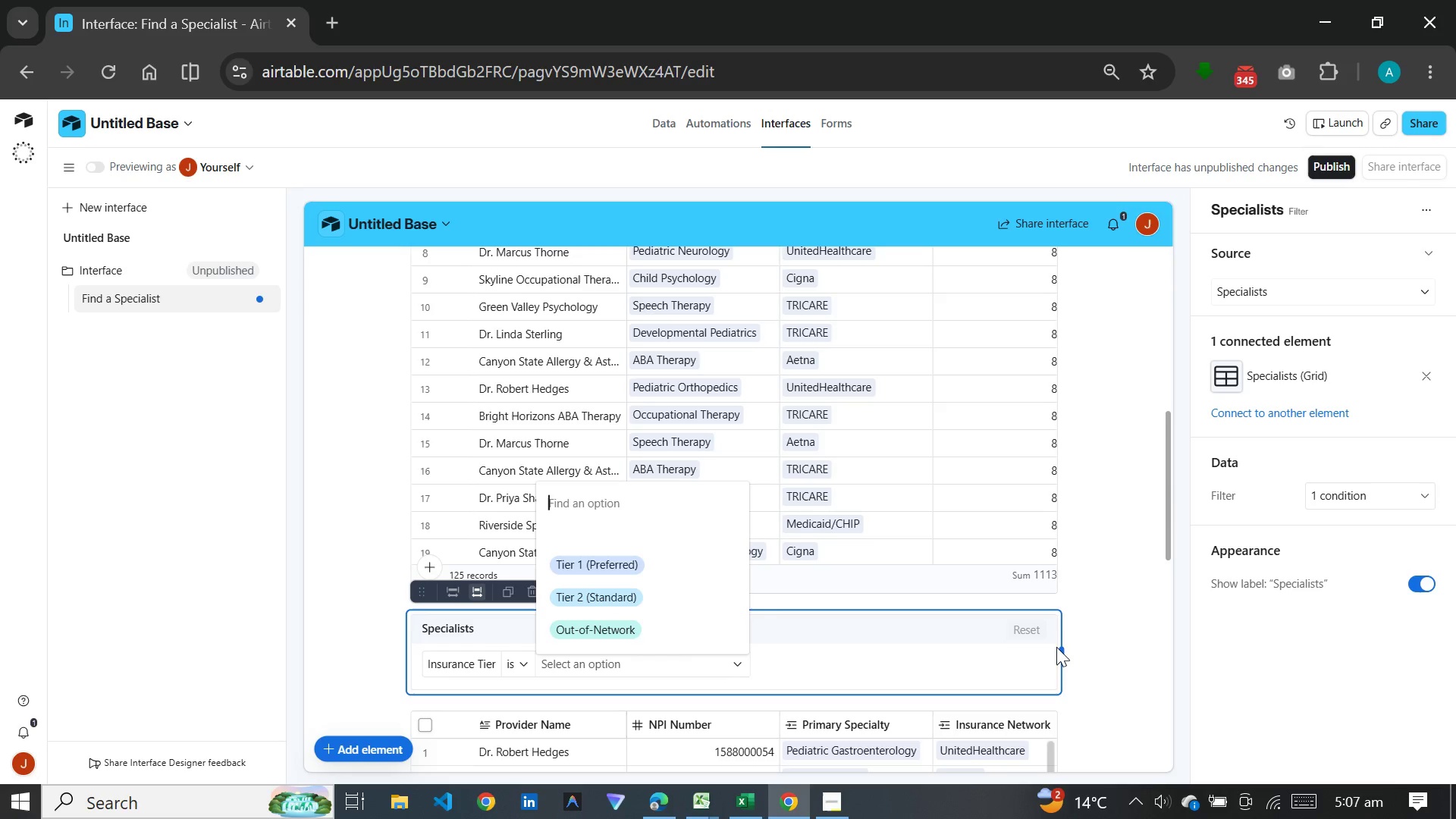 
left_click([456, 626])
 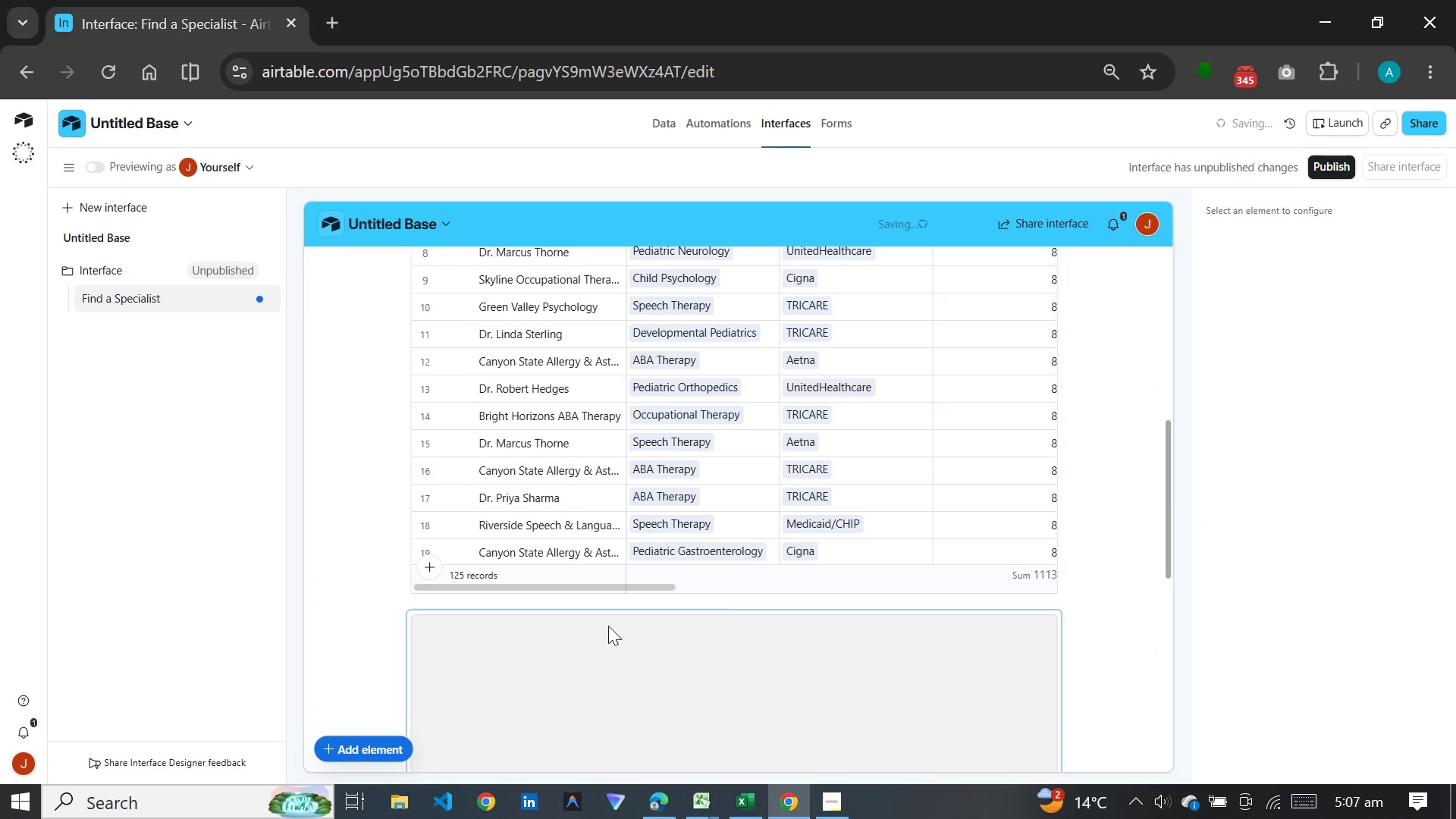 
left_click([886, 667])
 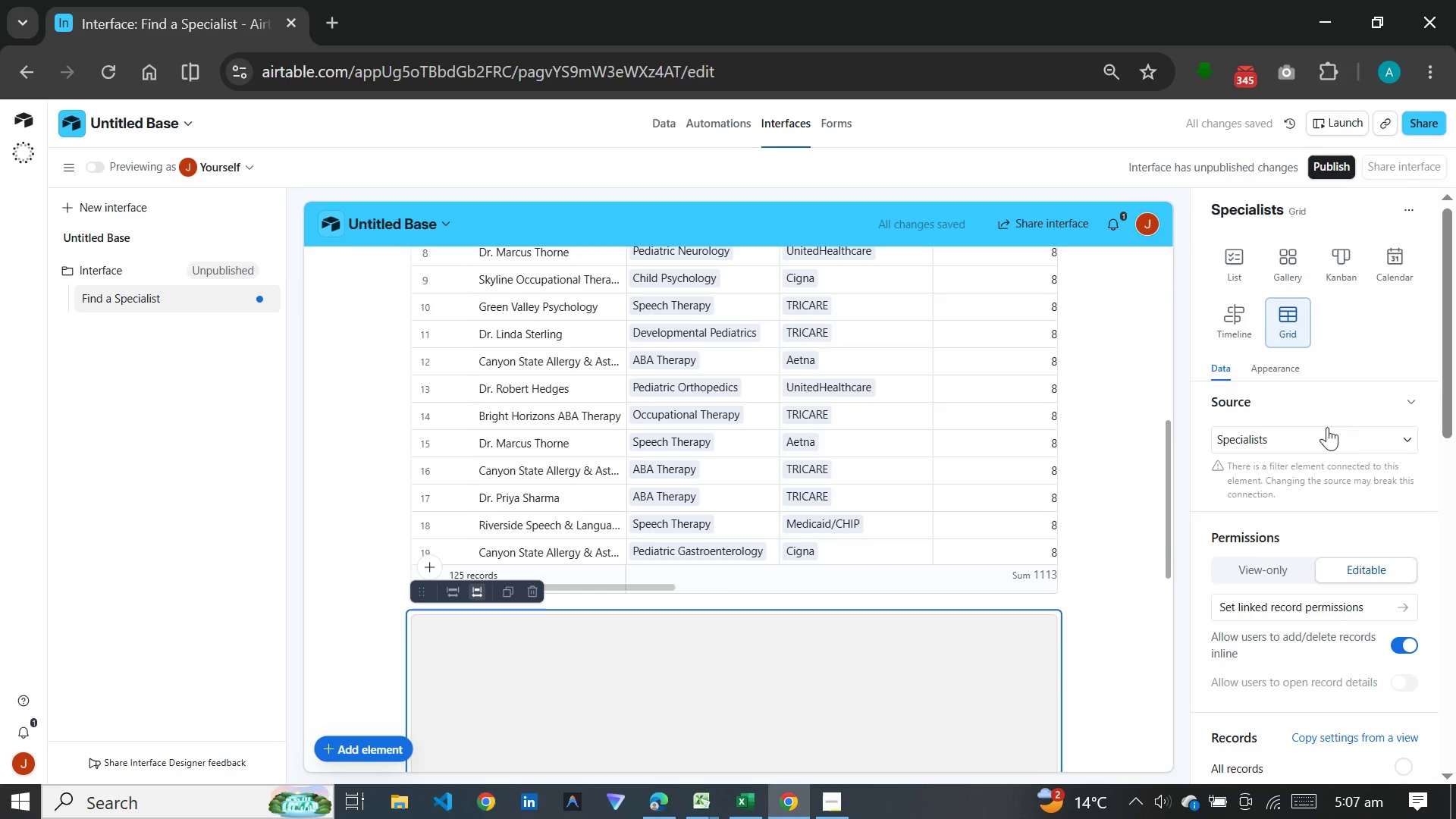 
scroll: coordinate [1156, 556], scroll_direction: down, amount: 3.0
 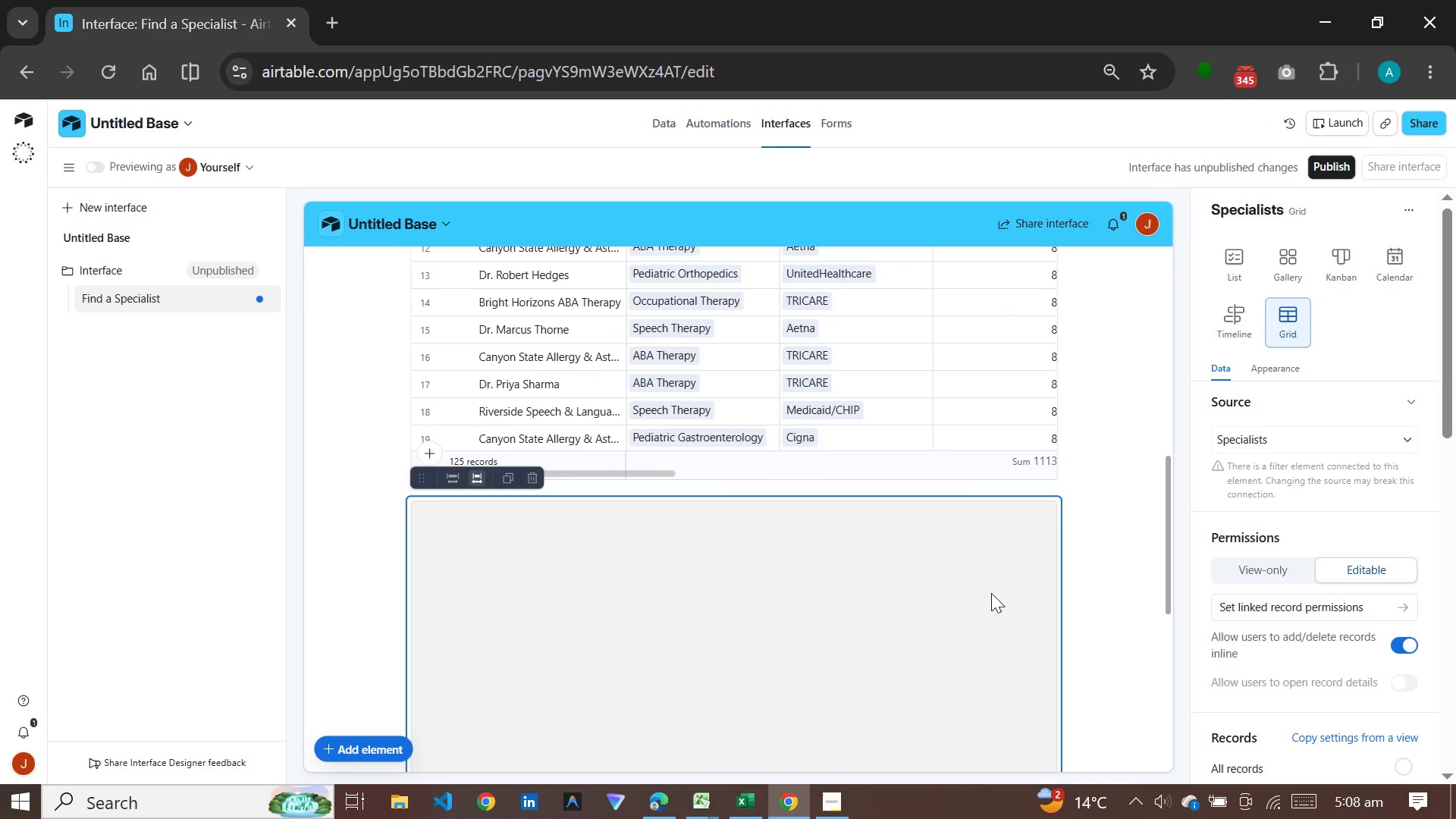 
left_click([529, 483])
 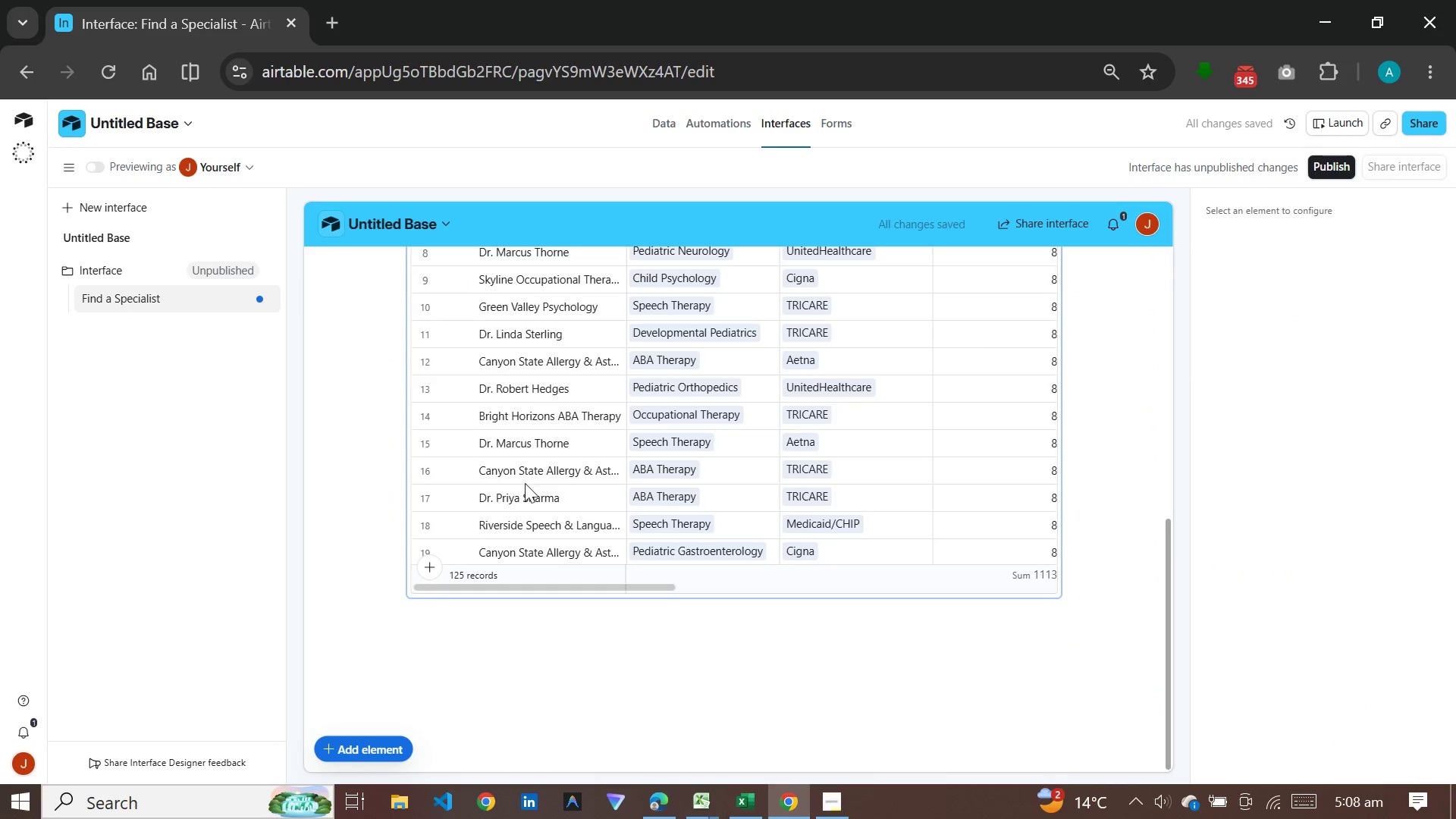 
wait(5.06)
 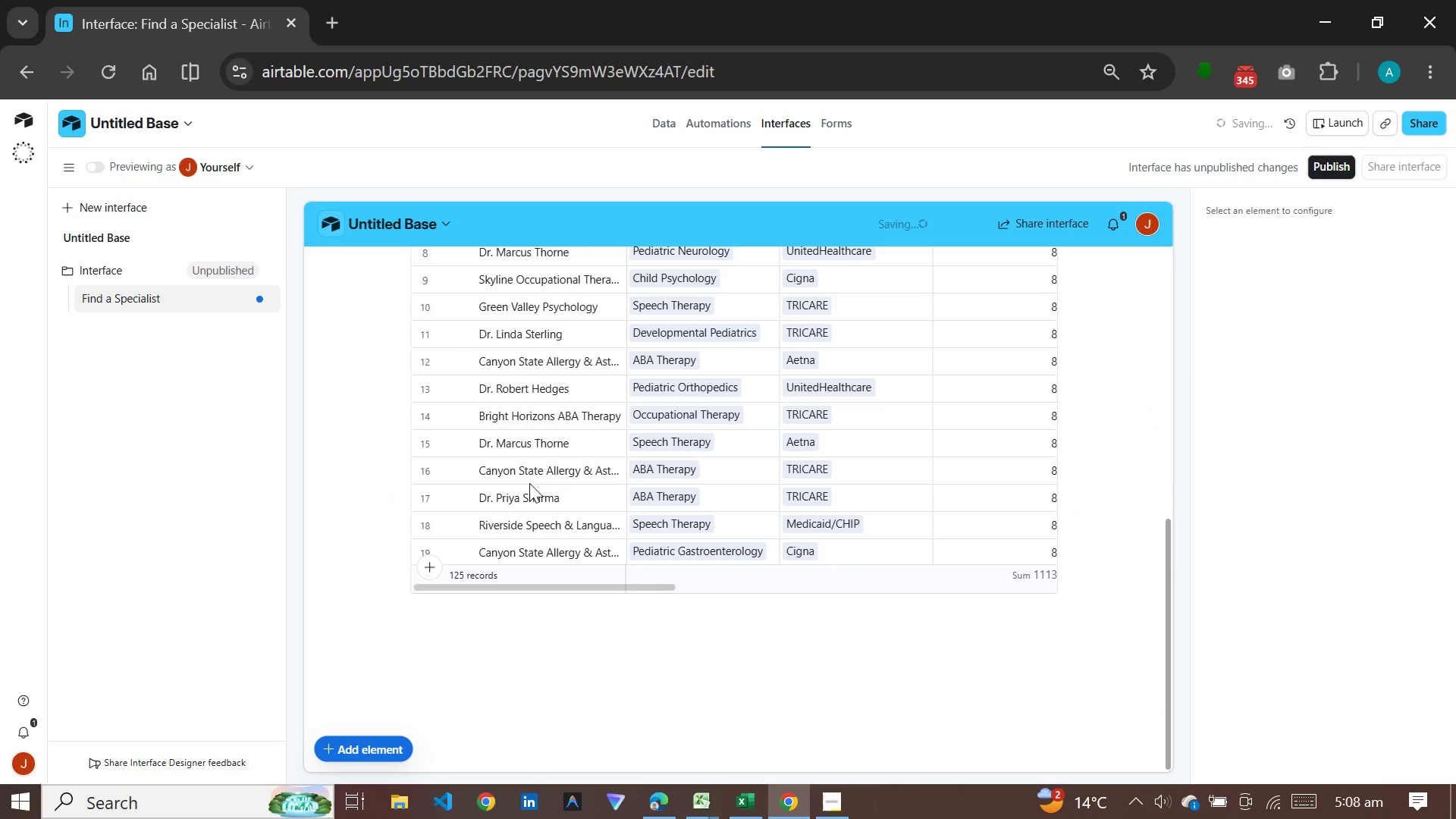 
left_click([400, 751])
 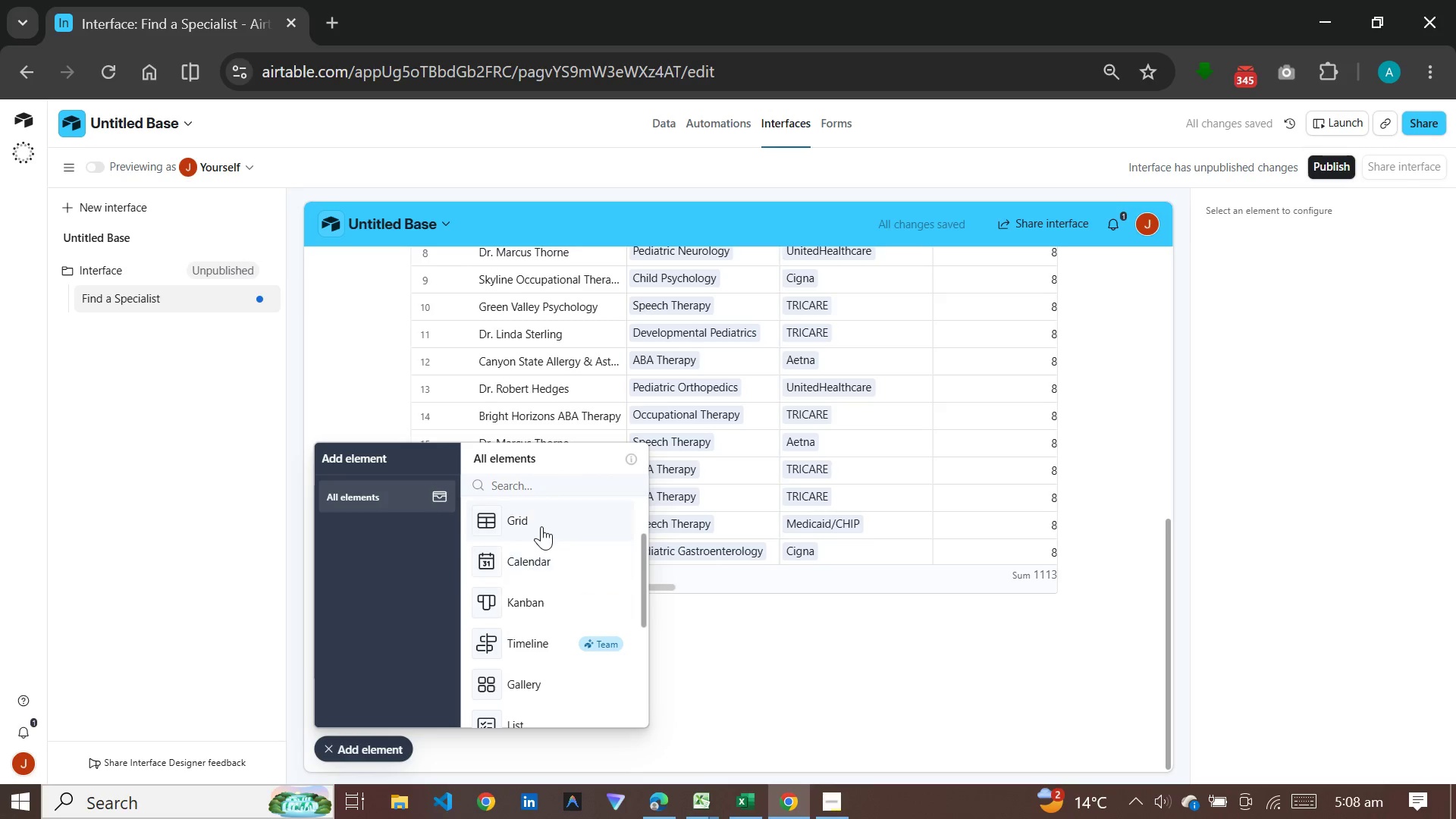 
scroll: coordinate [541, 526], scroll_direction: down, amount: 5.0
 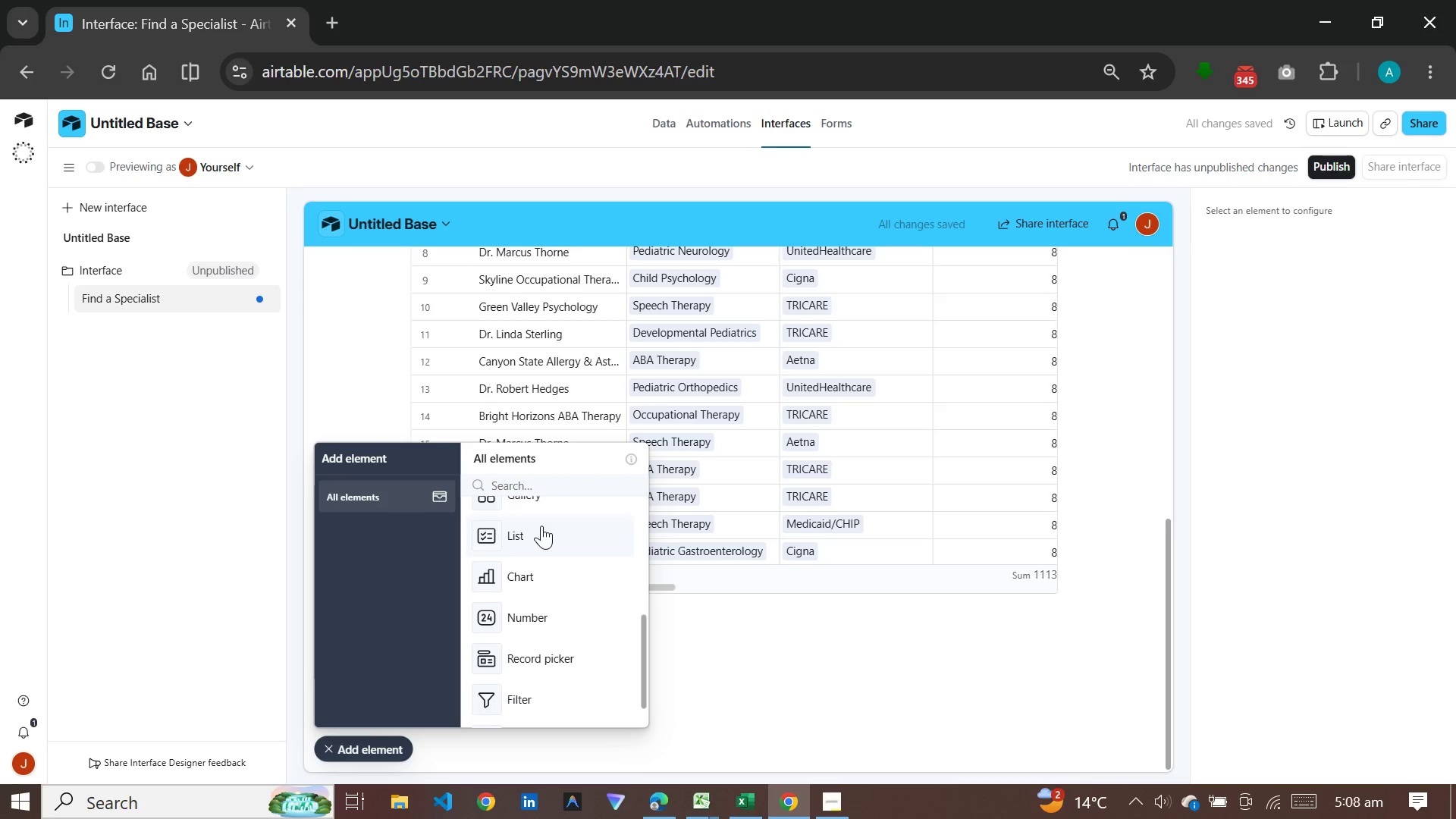 
scroll: coordinate [541, 526], scroll_direction: none, amount: 0.0
 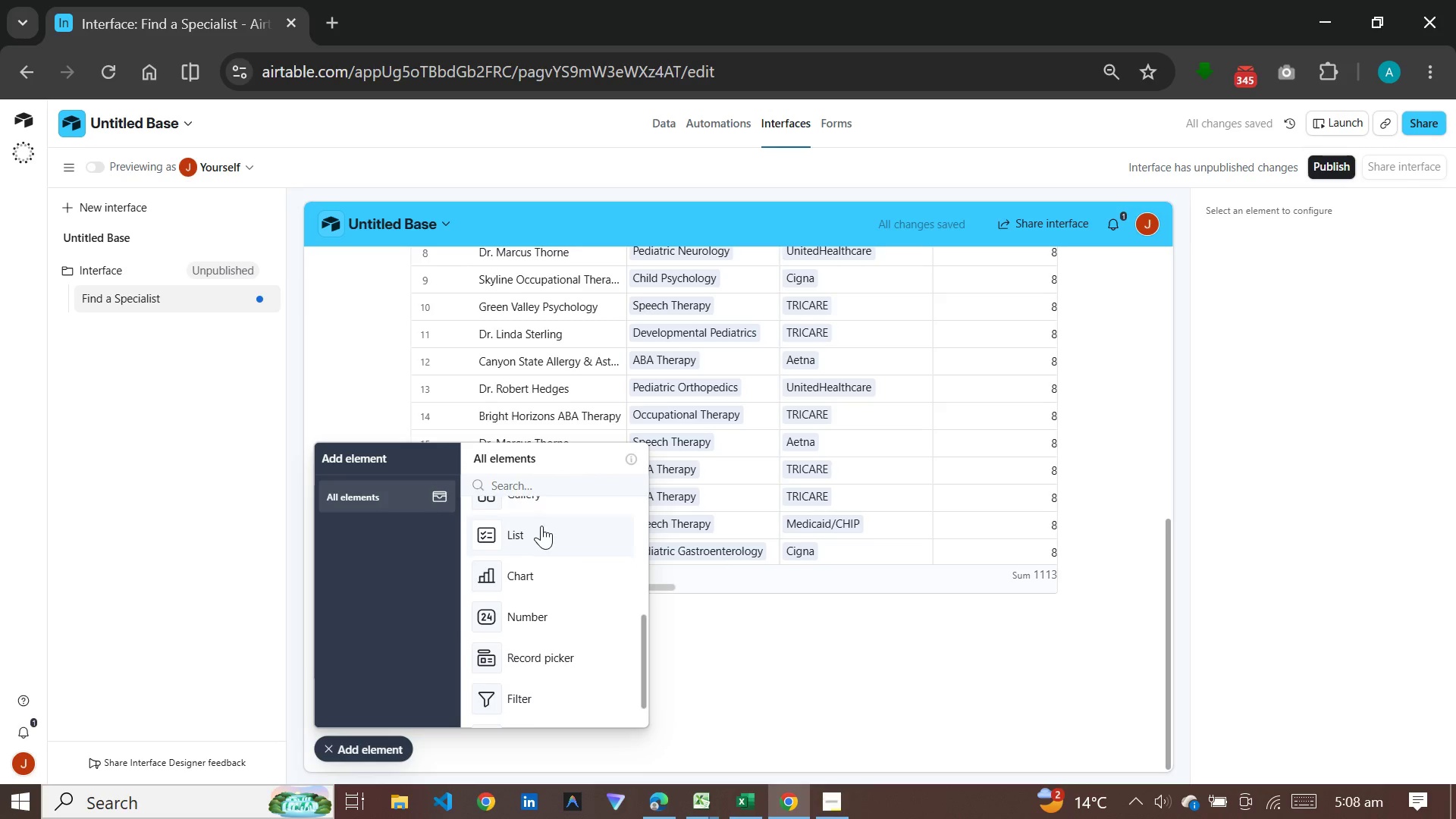 
scroll: coordinate [541, 526], scroll_direction: down, amount: 2.0
 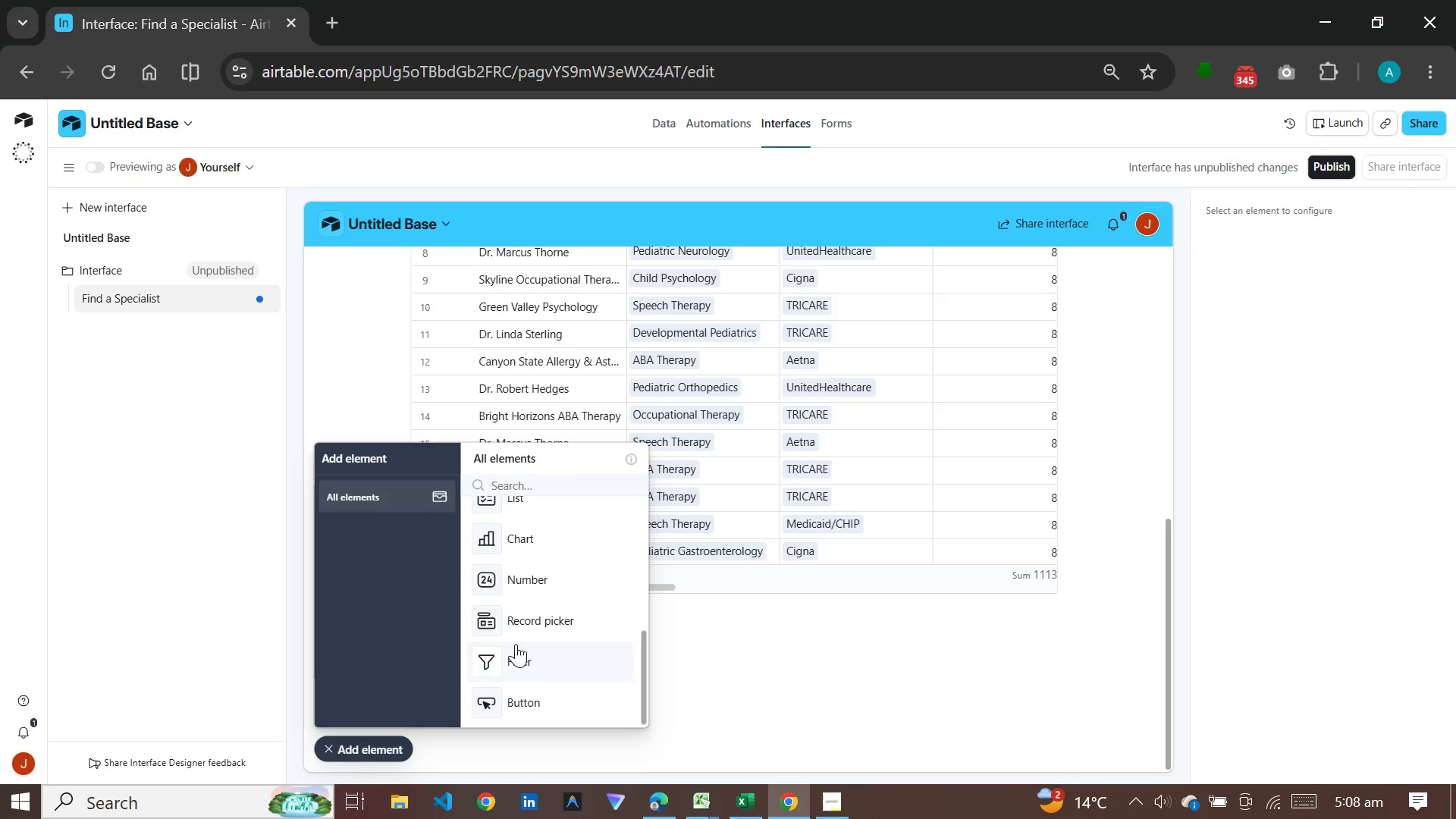 
left_click([516, 651])
 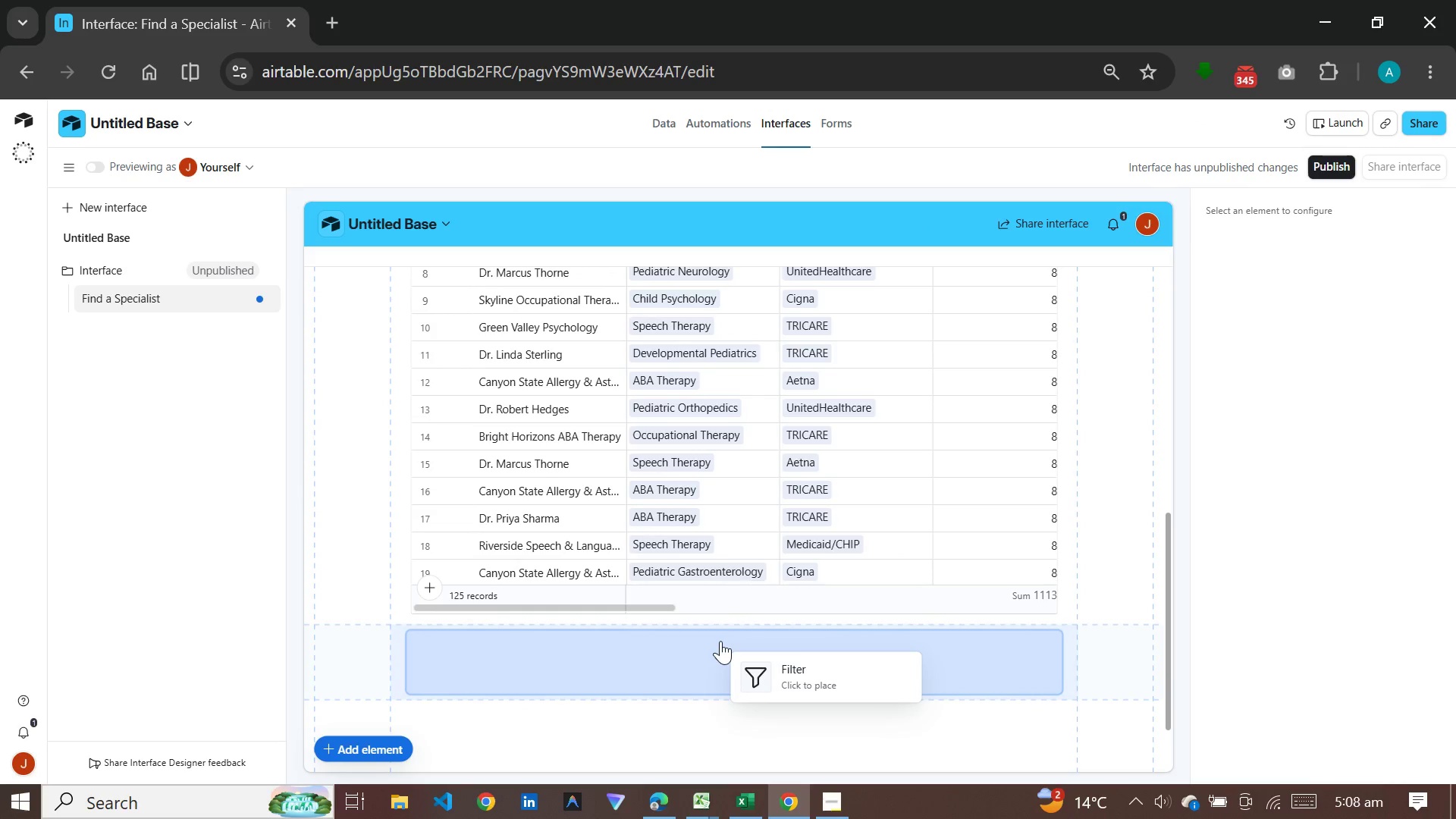 
left_click([720, 641])
 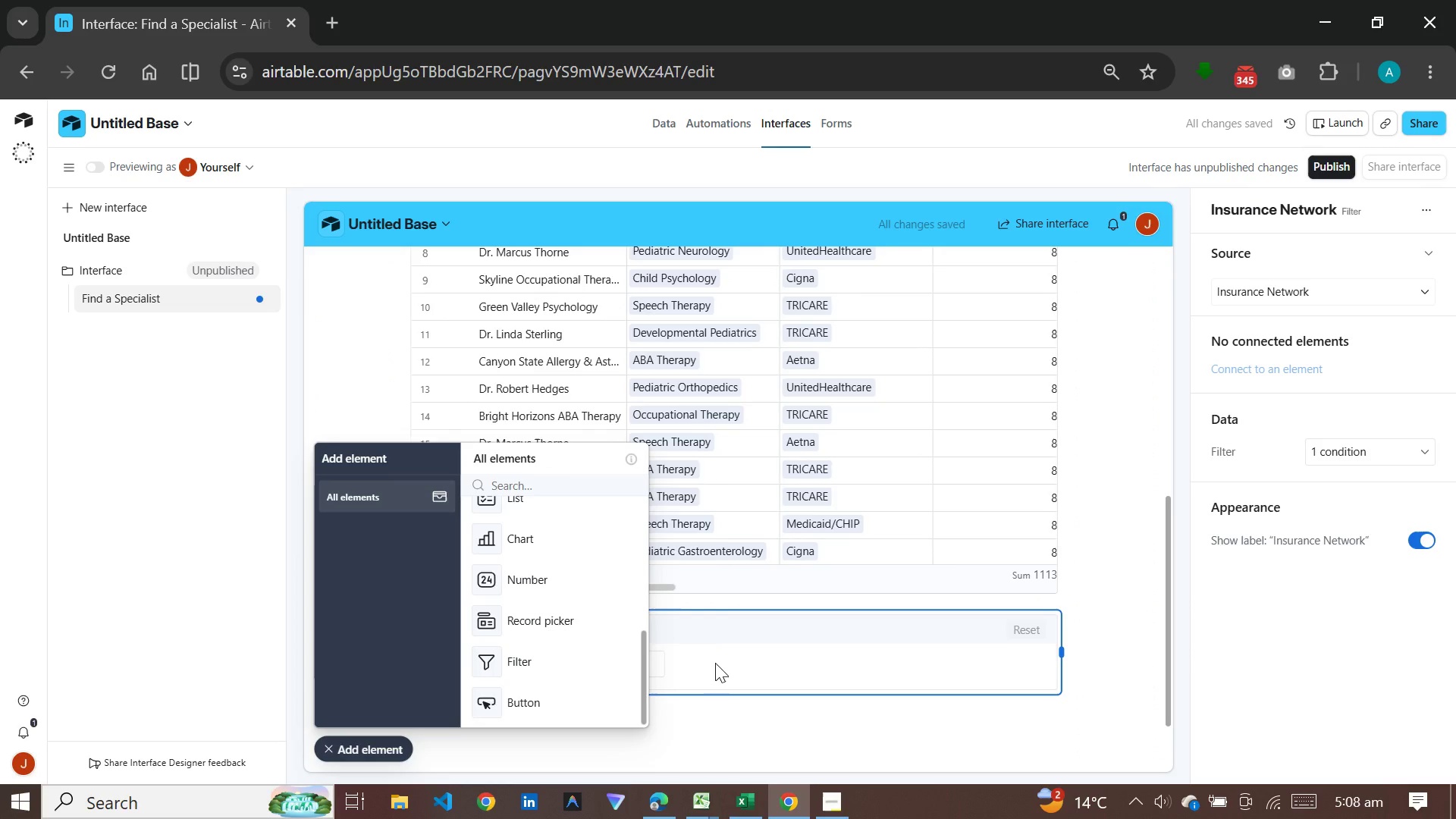 
wait(8.11)
 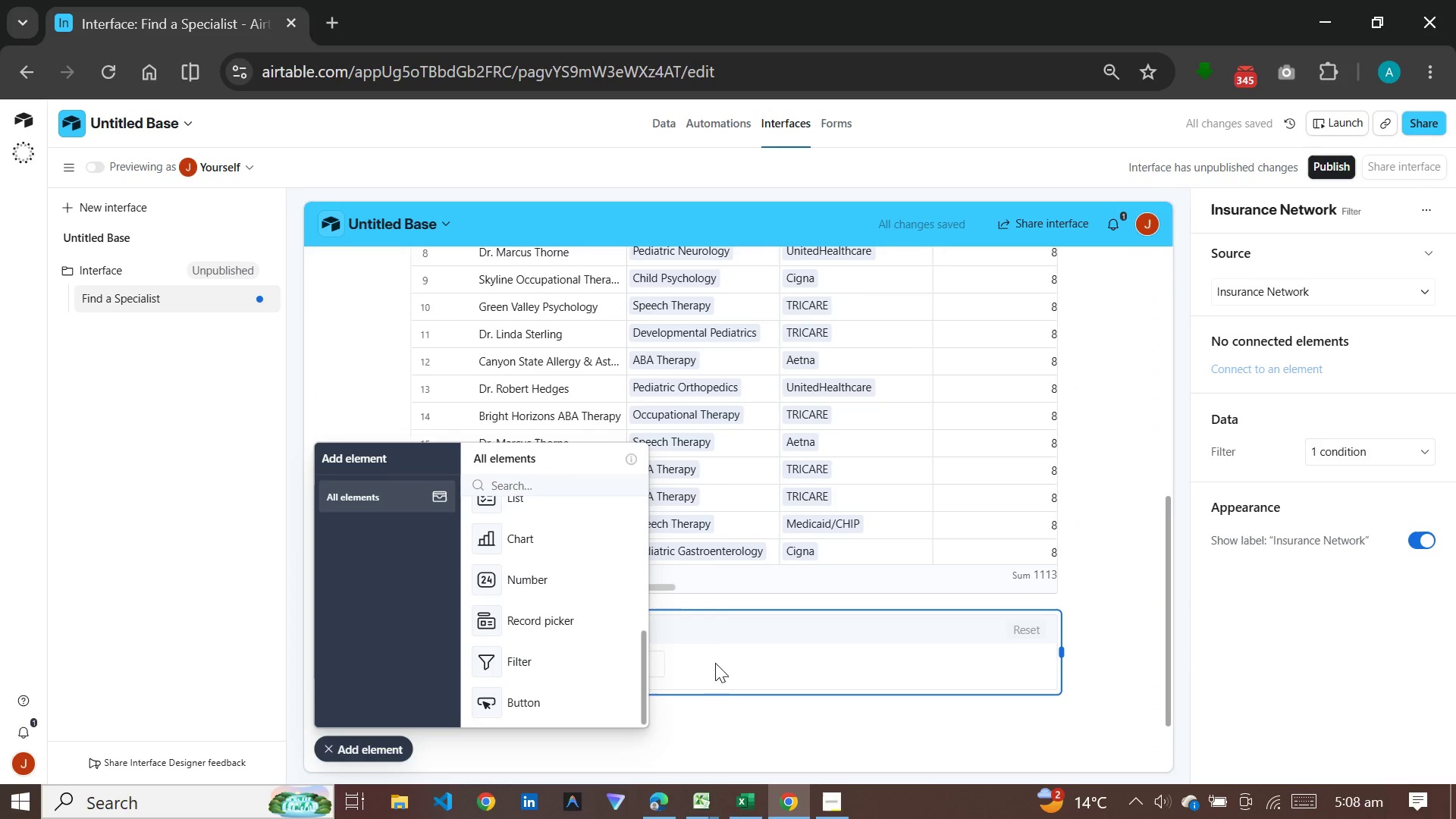 
left_click_drag(start_coordinate=[721, 626], to_coordinate=[721, 609])
 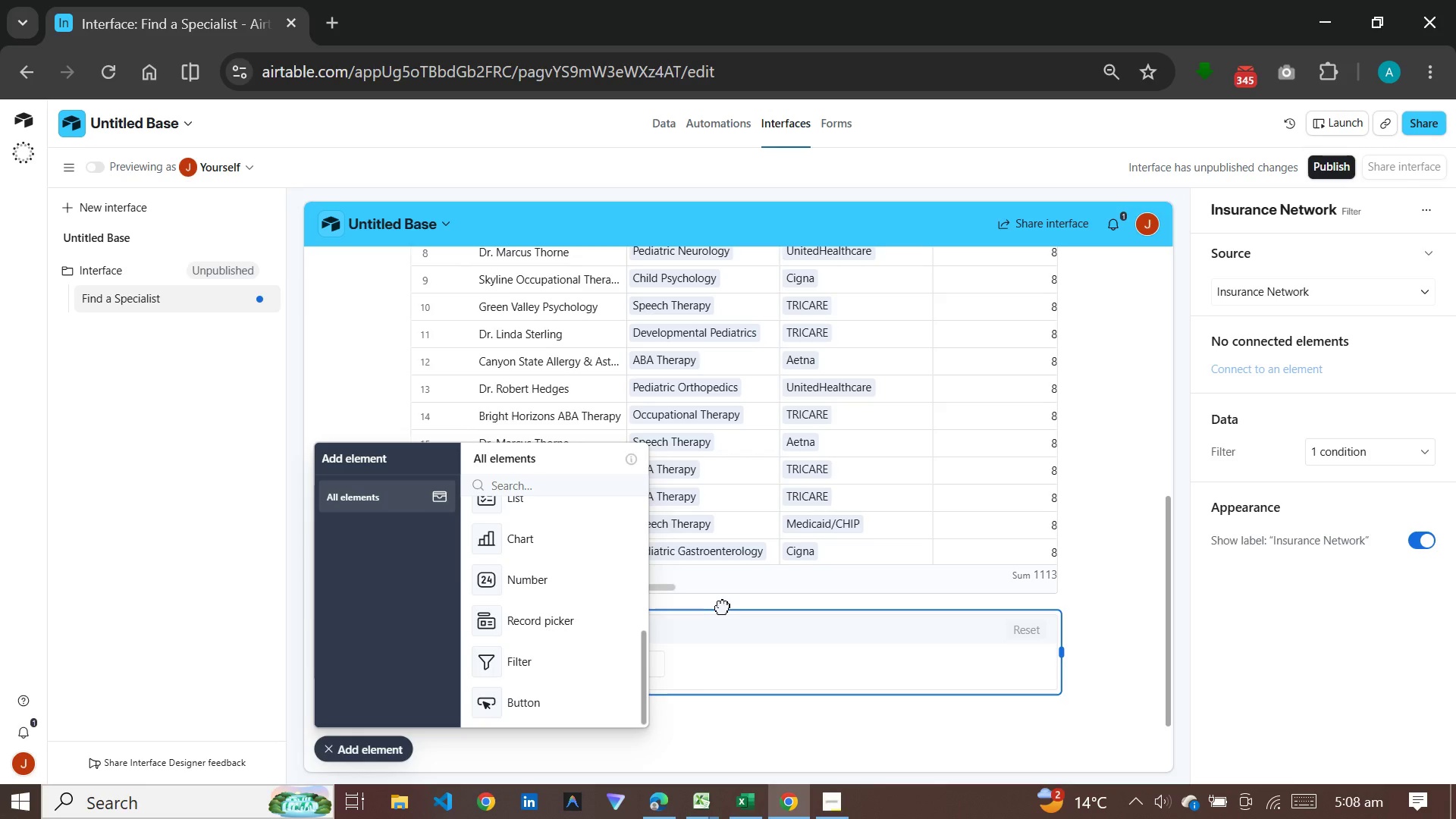 
left_click_drag(start_coordinate=[723, 607], to_coordinate=[714, 432])
 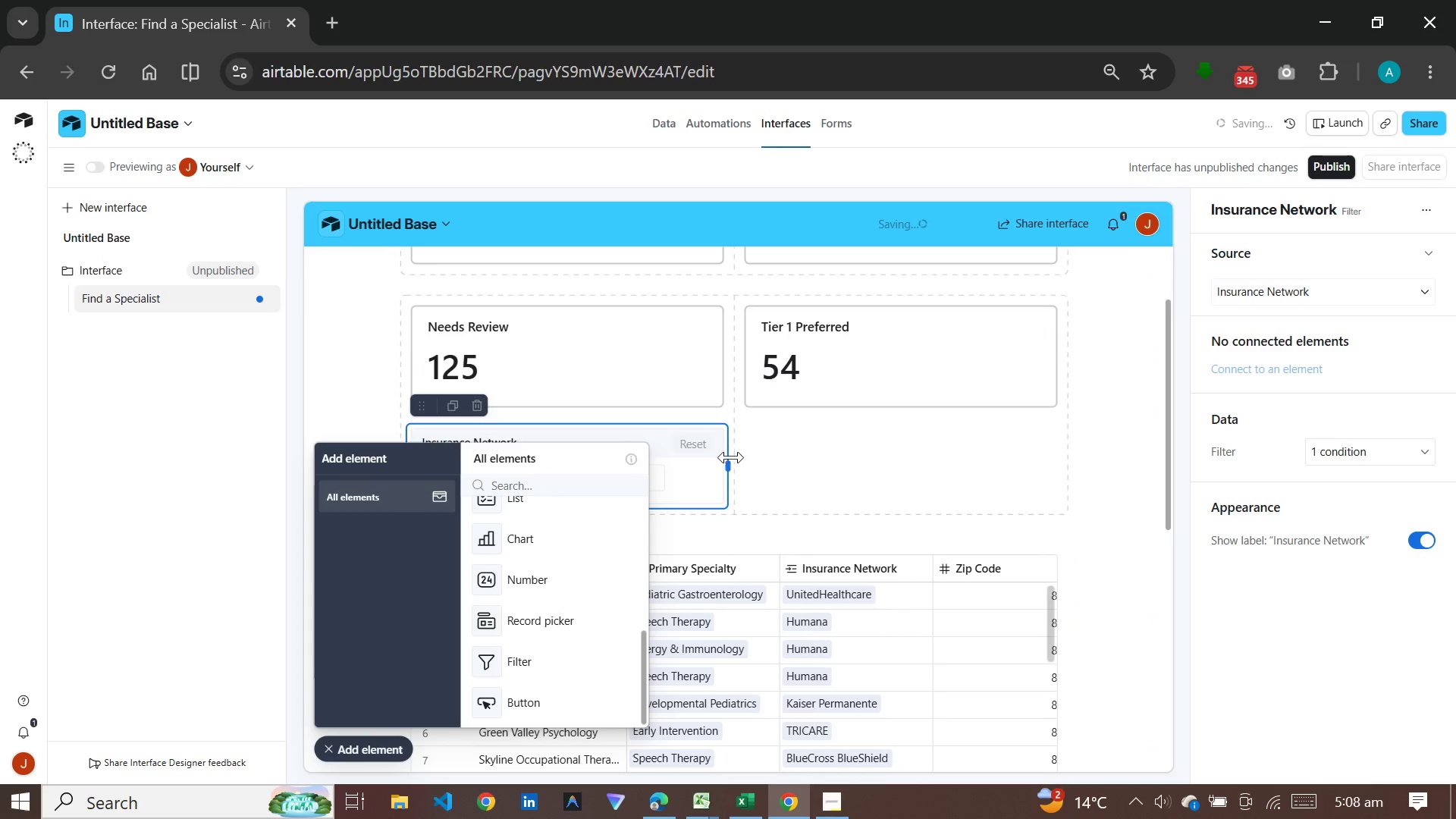 
left_click_drag(start_coordinate=[730, 462], to_coordinate=[962, 469])
 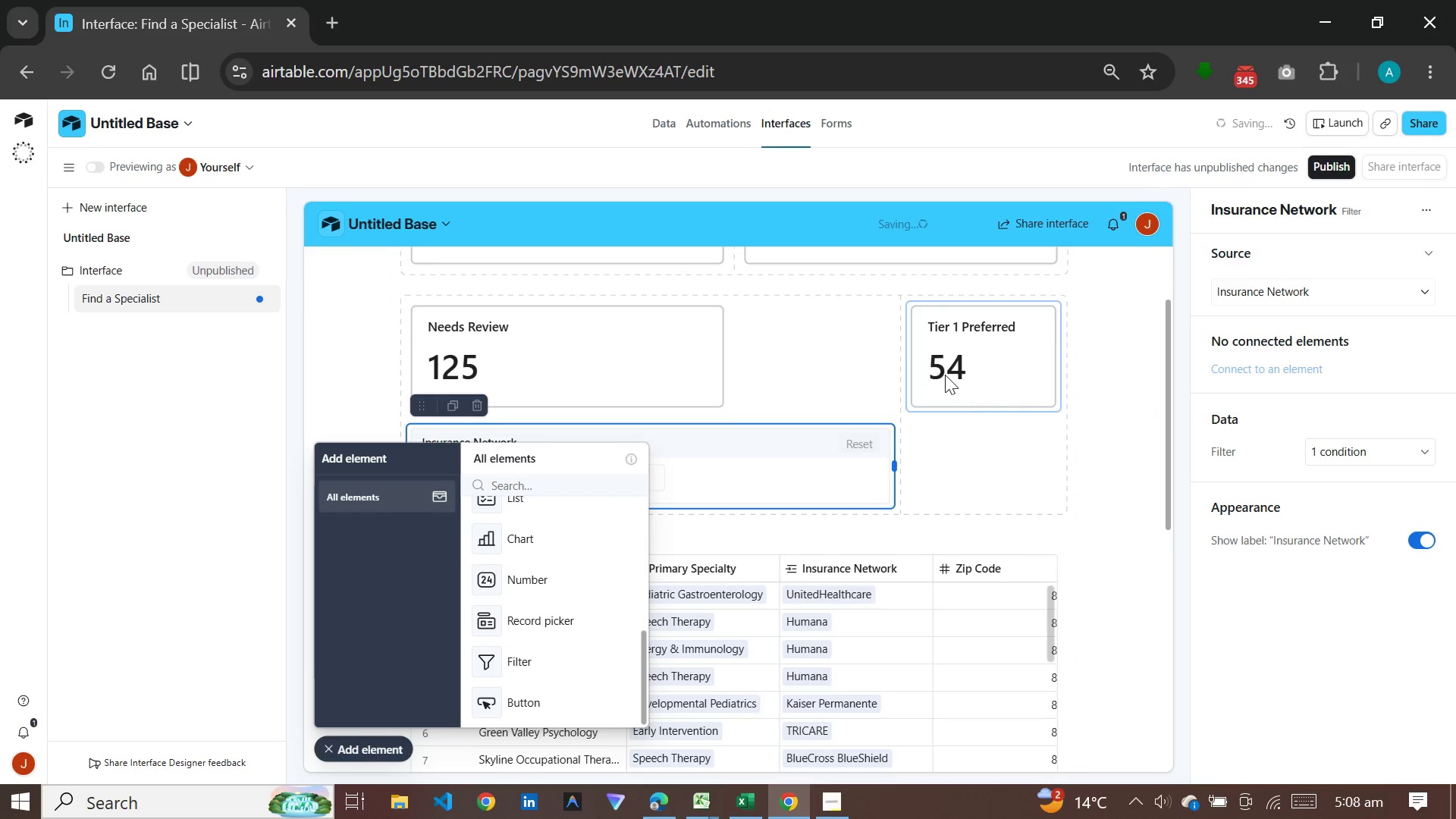 
left_click([945, 375])
 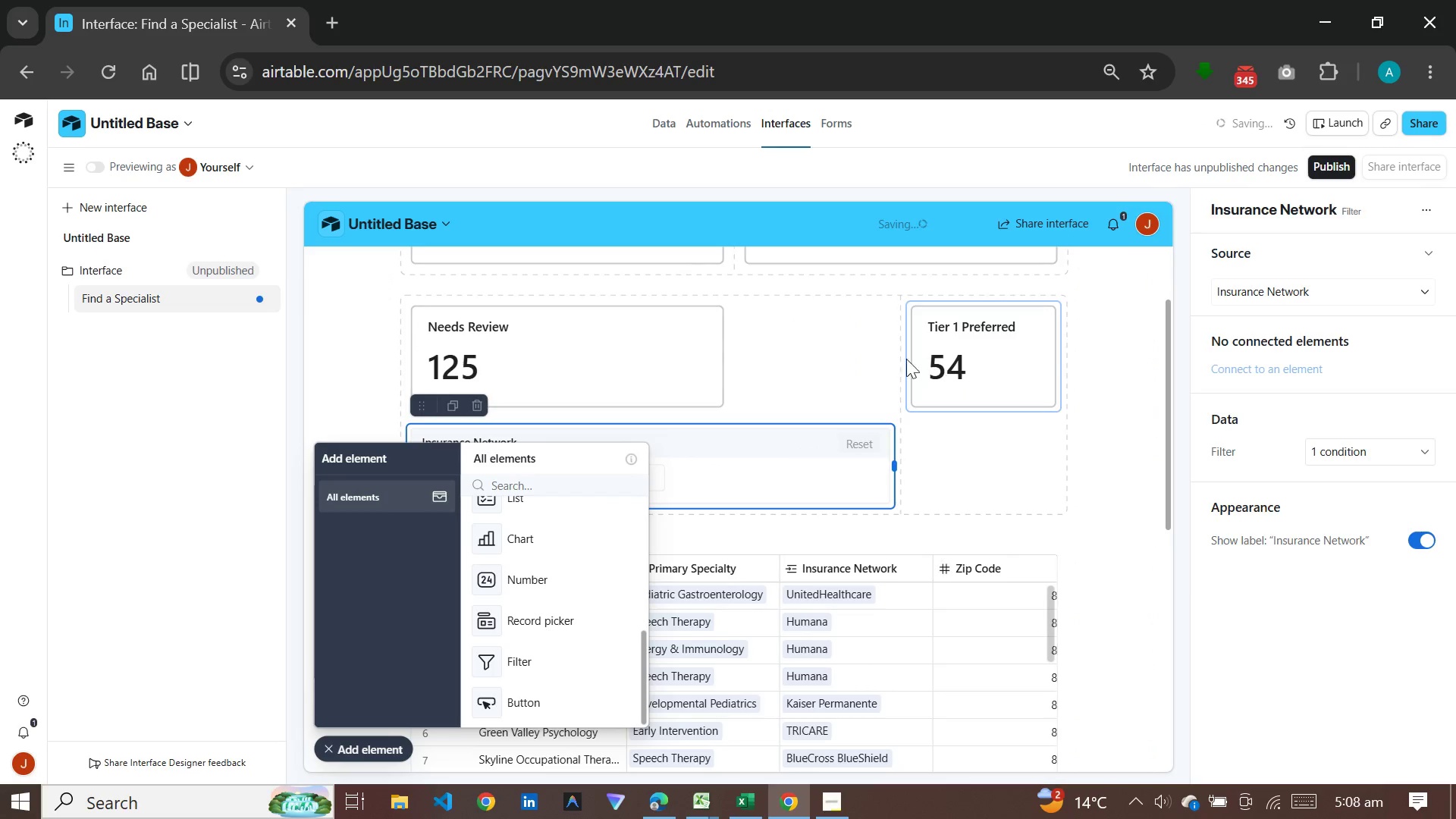 
mouse_move([897, 381])
 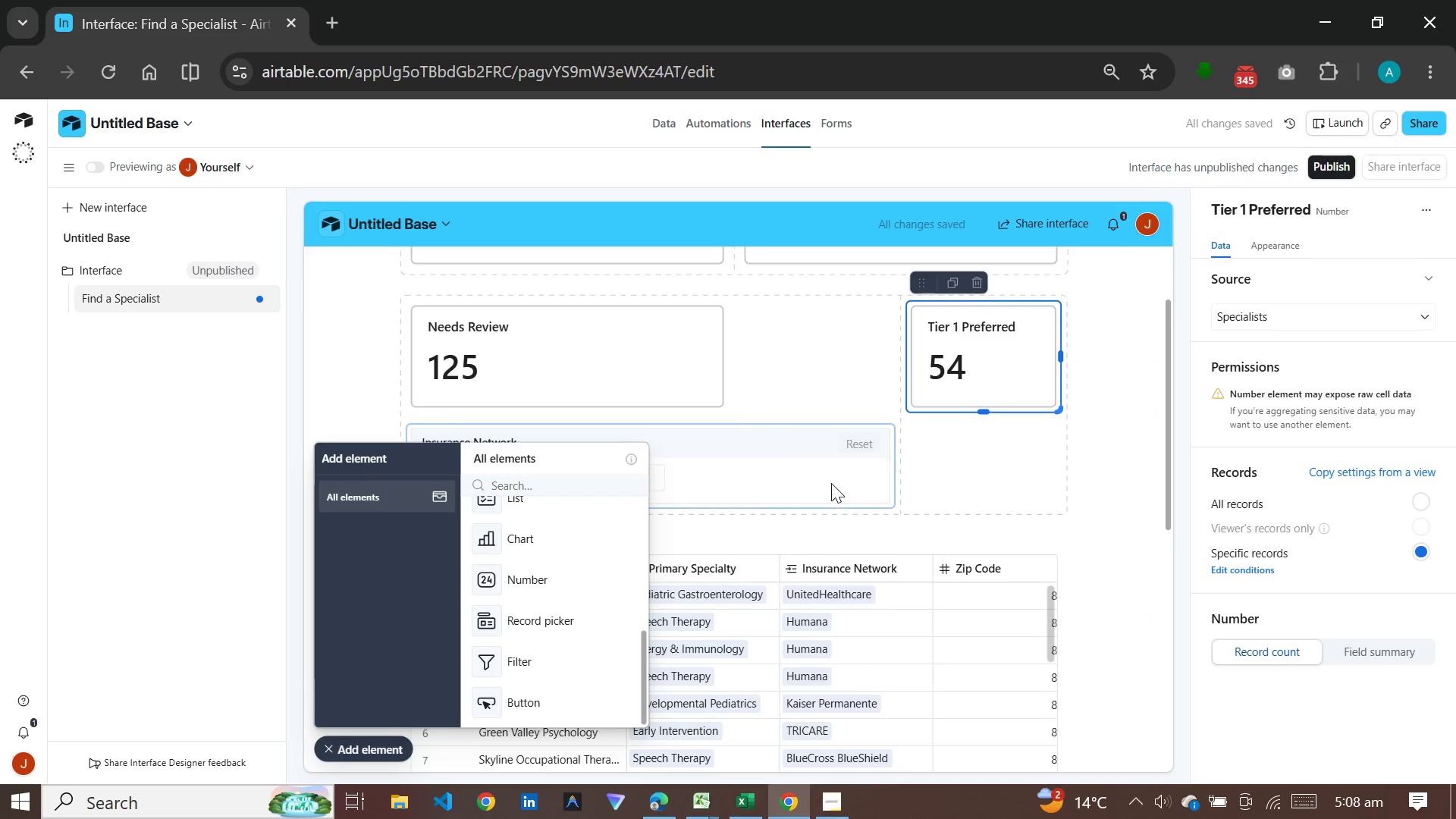 
left_click([831, 482])
 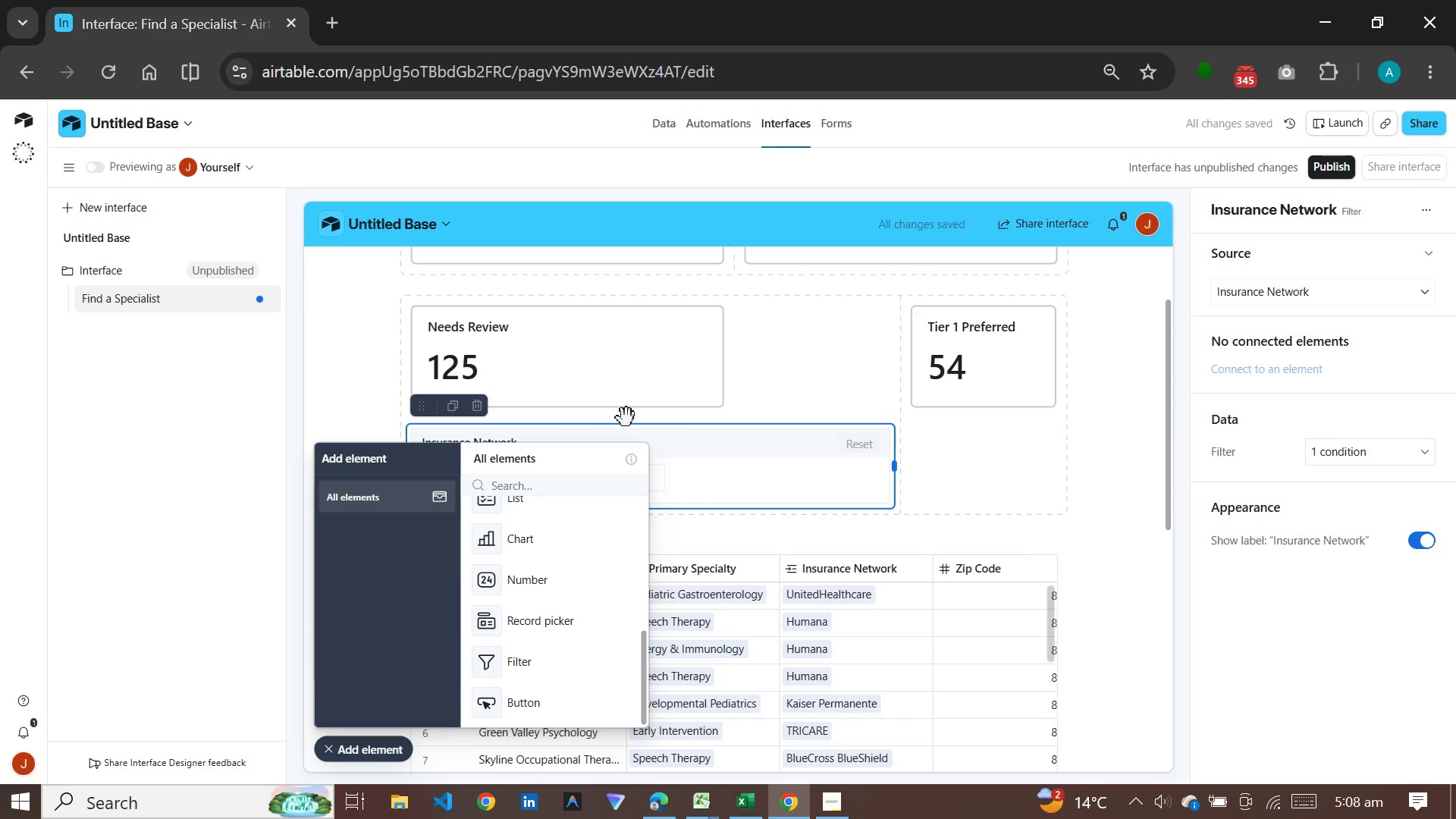 
left_click_drag(start_coordinate=[424, 402], to_coordinate=[450, 440])
 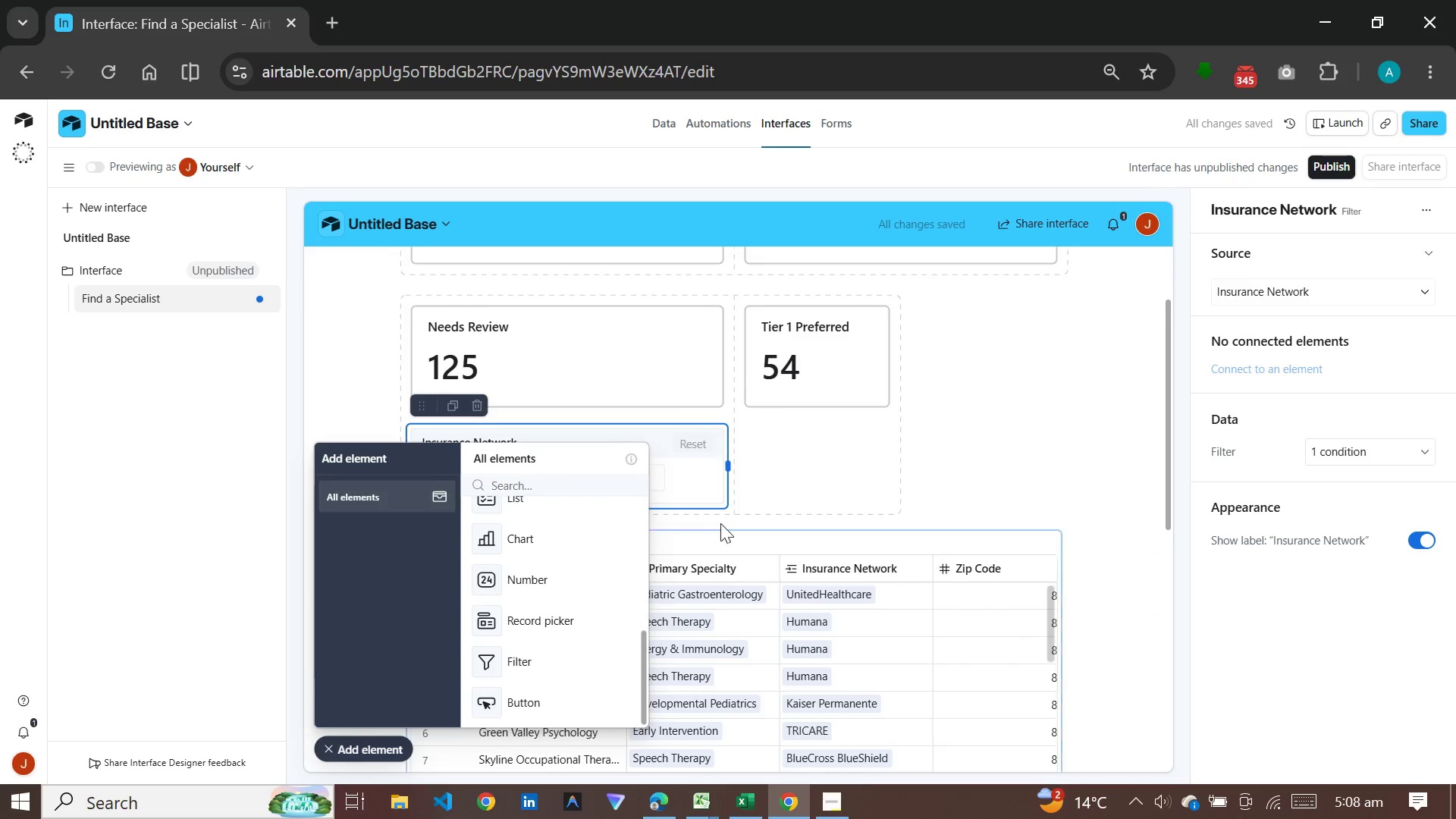 
scroll: coordinate [830, 484], scroll_direction: down, amount: 4.0
 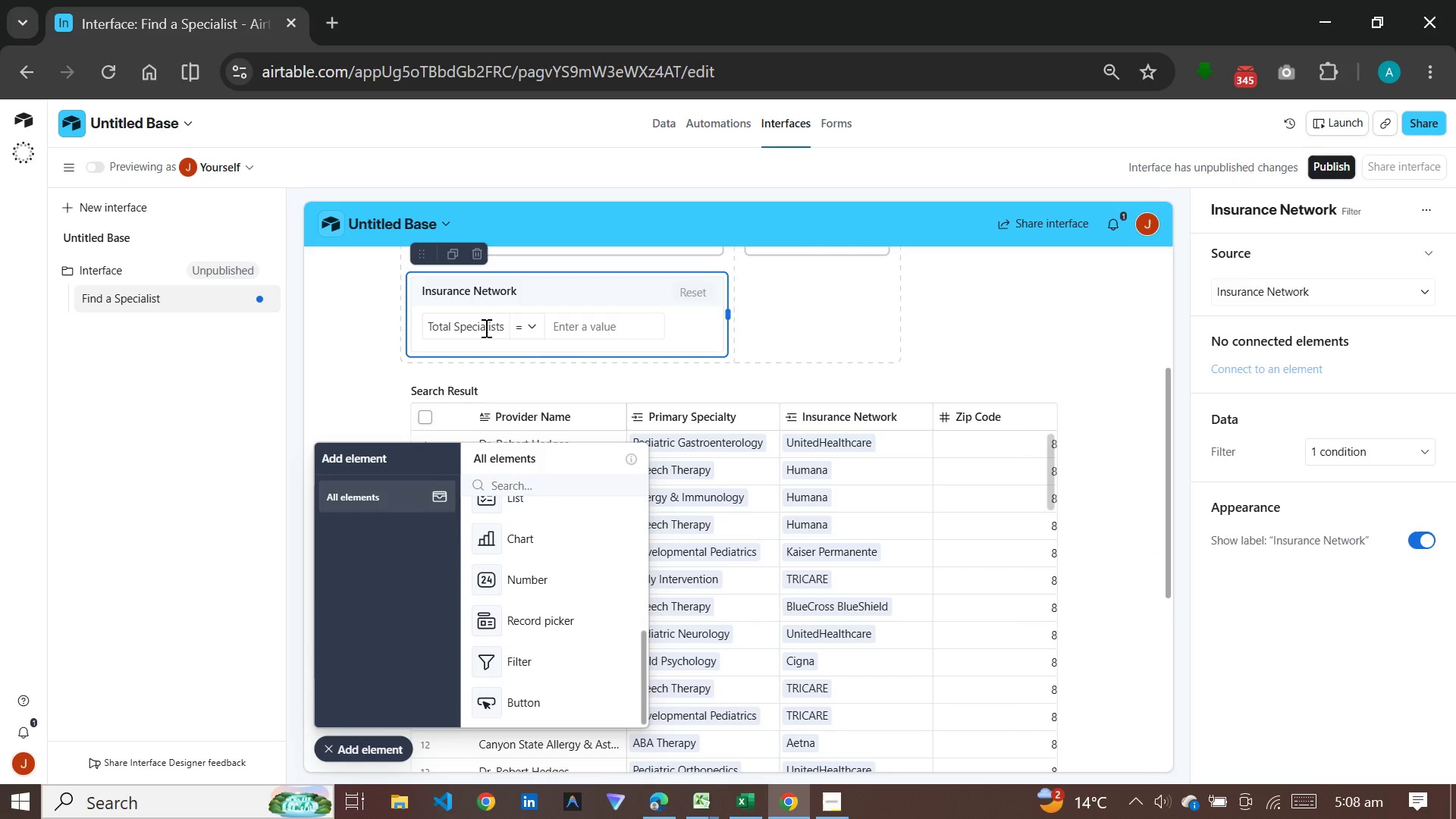 
left_click([485, 328])
 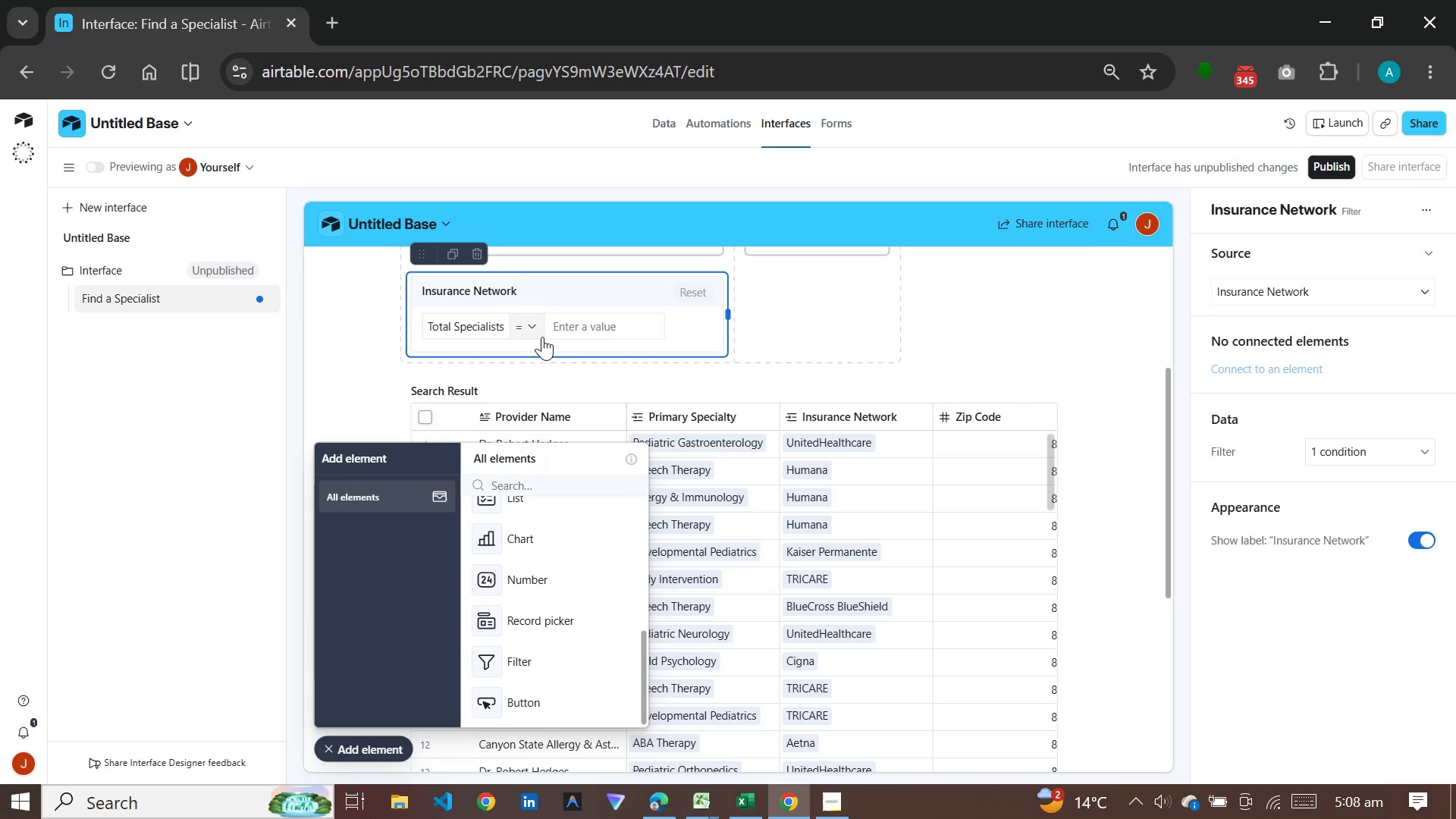 
left_click([536, 328])
 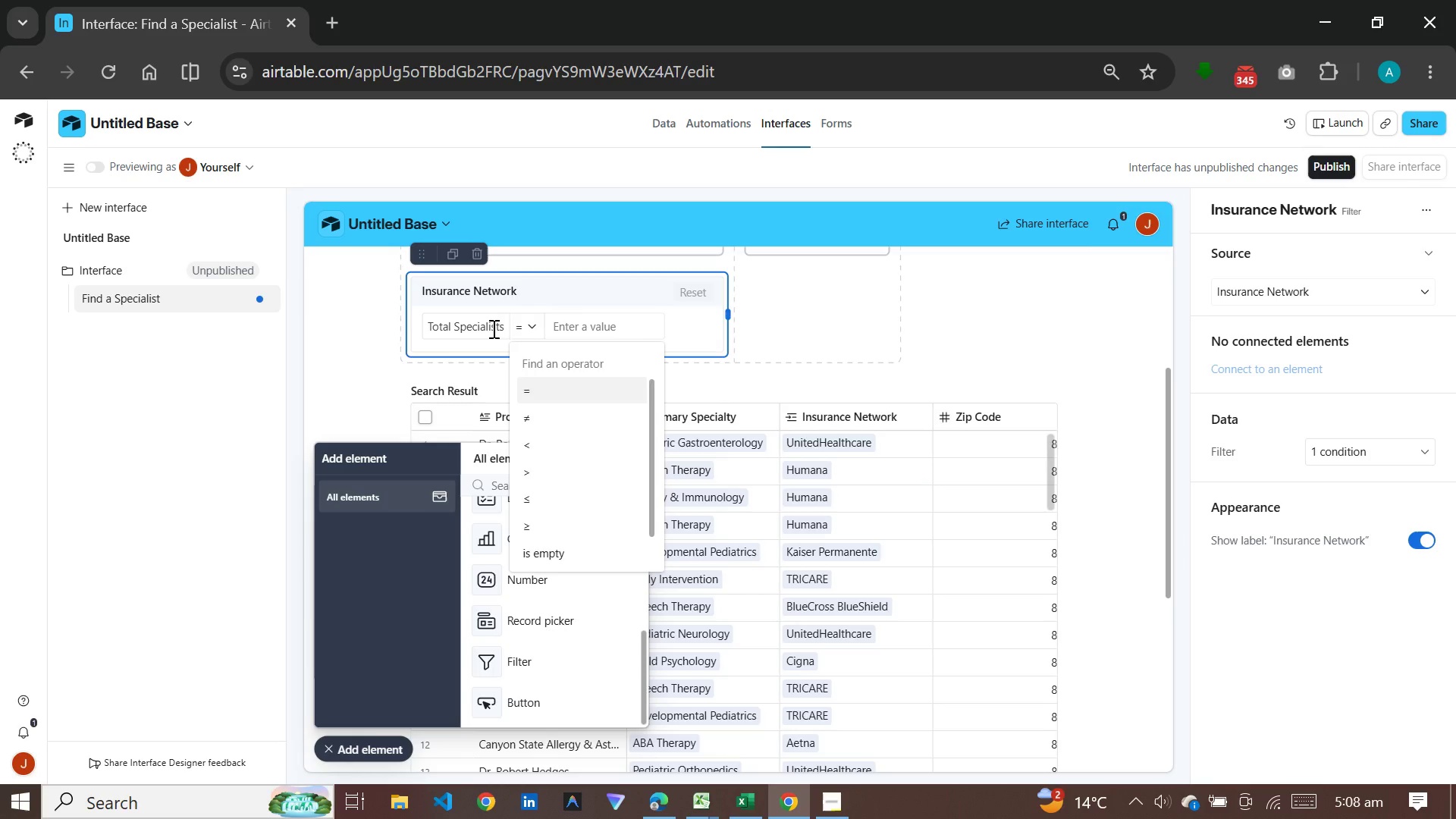 
left_click([492, 328])
 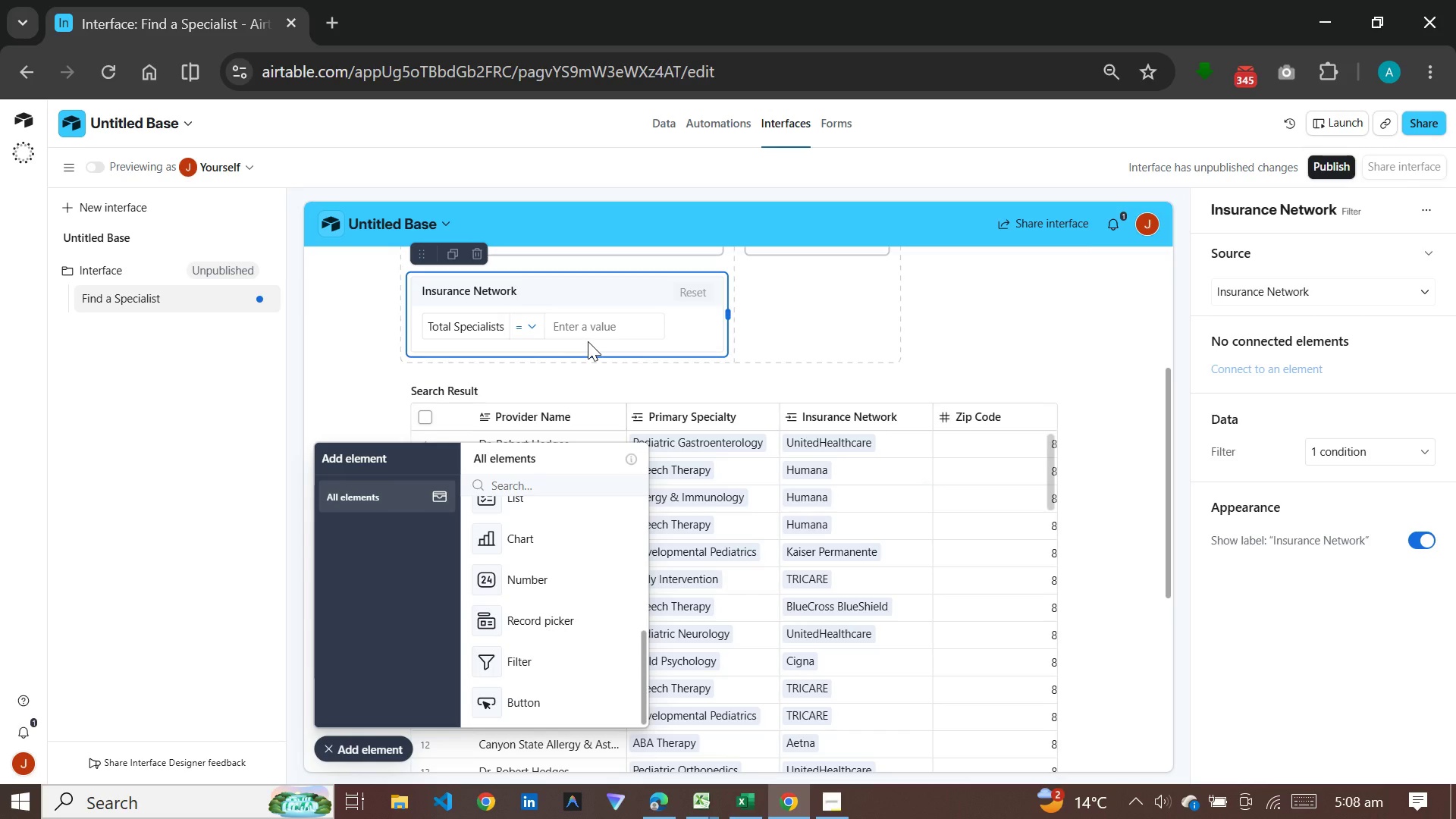 
wait(9.81)
 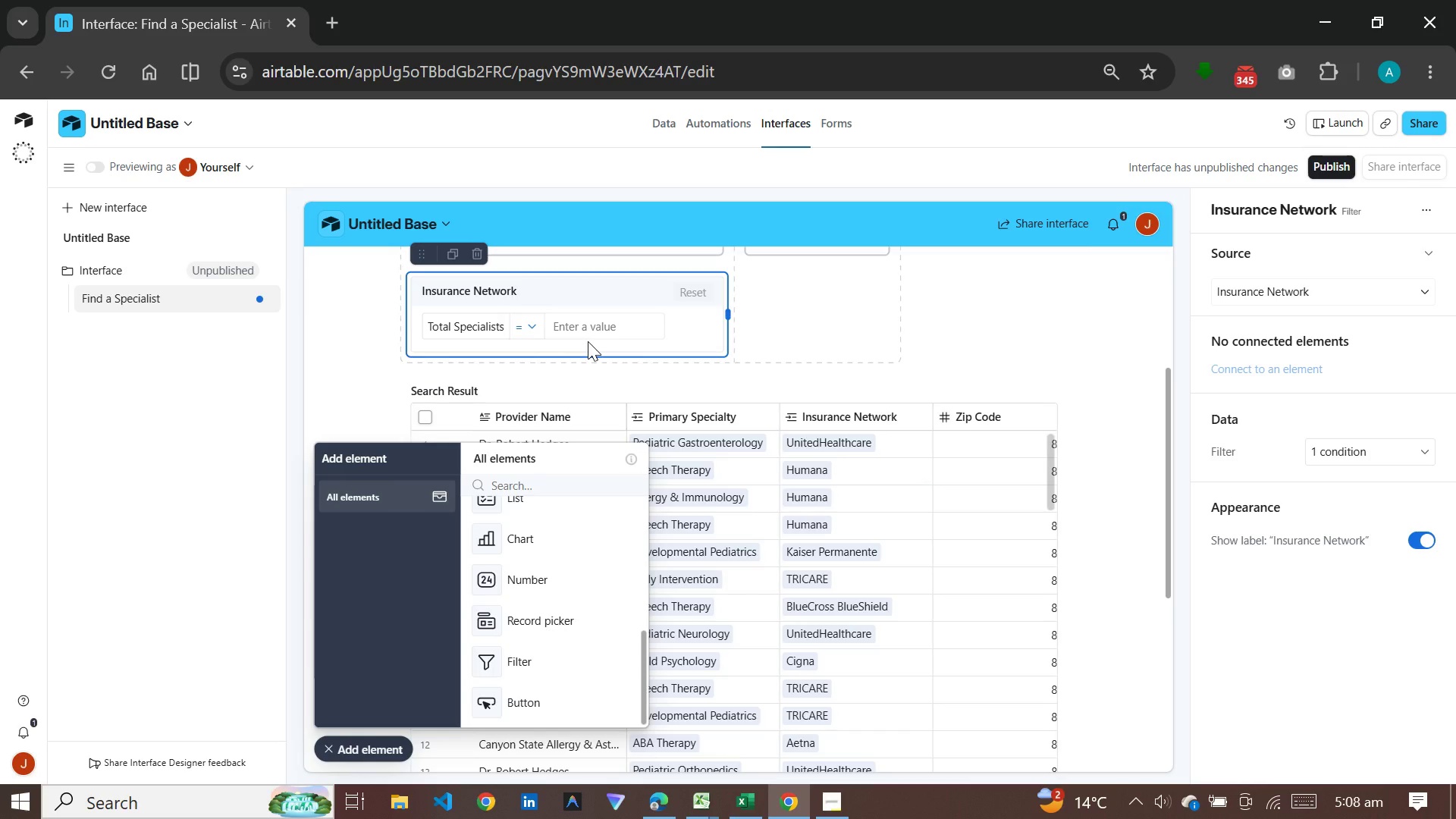 
left_click([743, 458])
 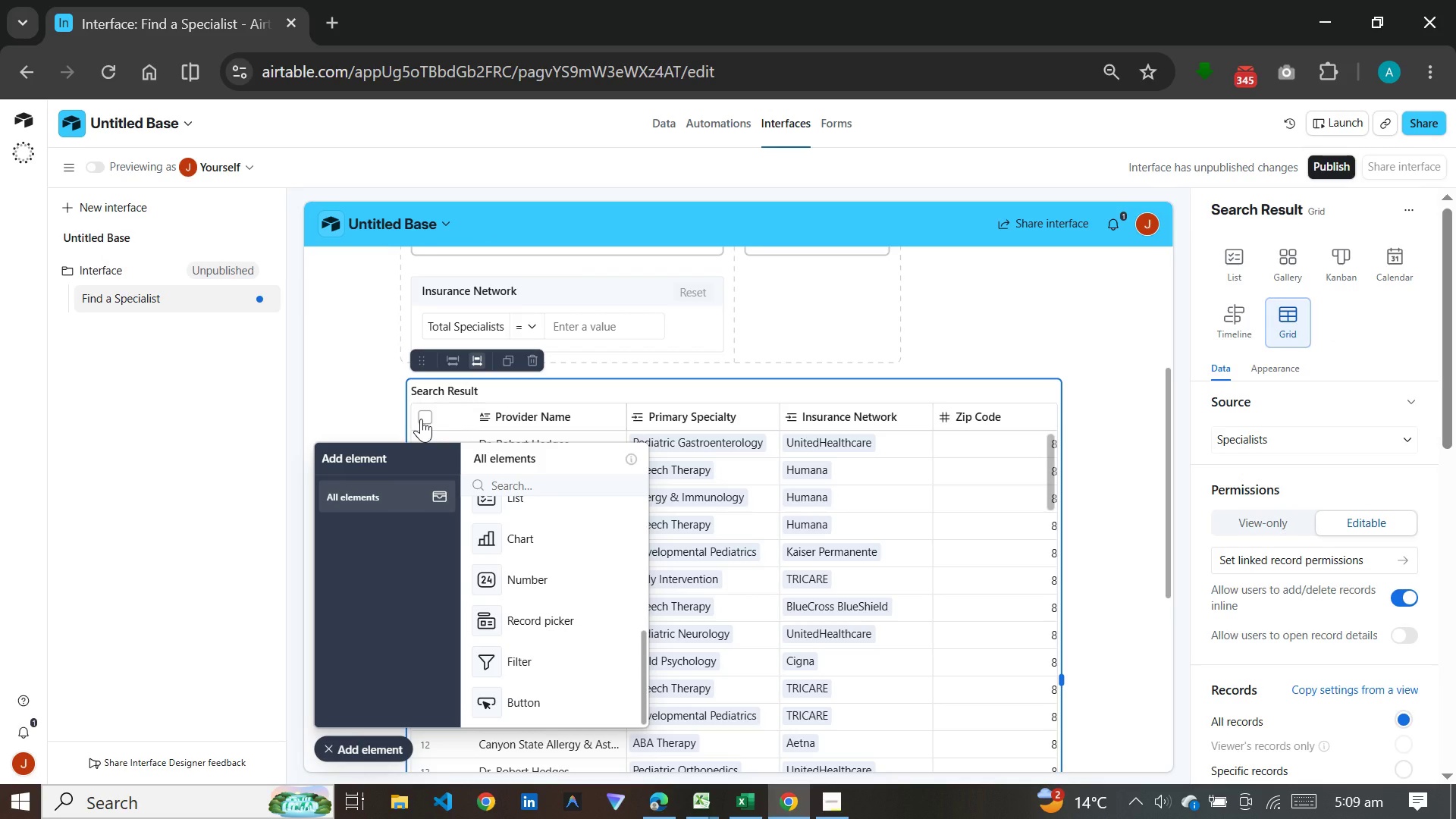 
wait(6.22)
 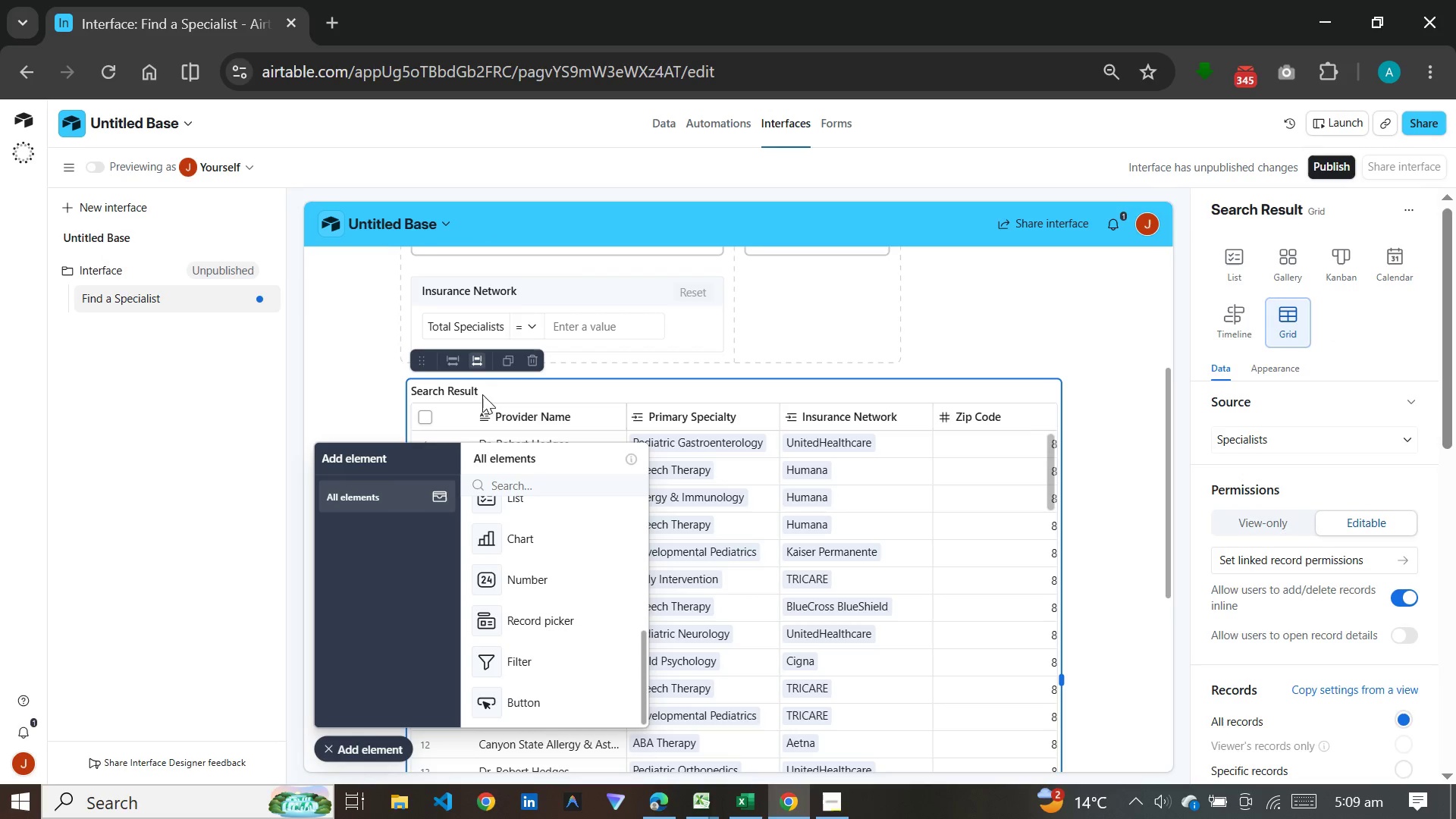 
left_click([421, 419])
 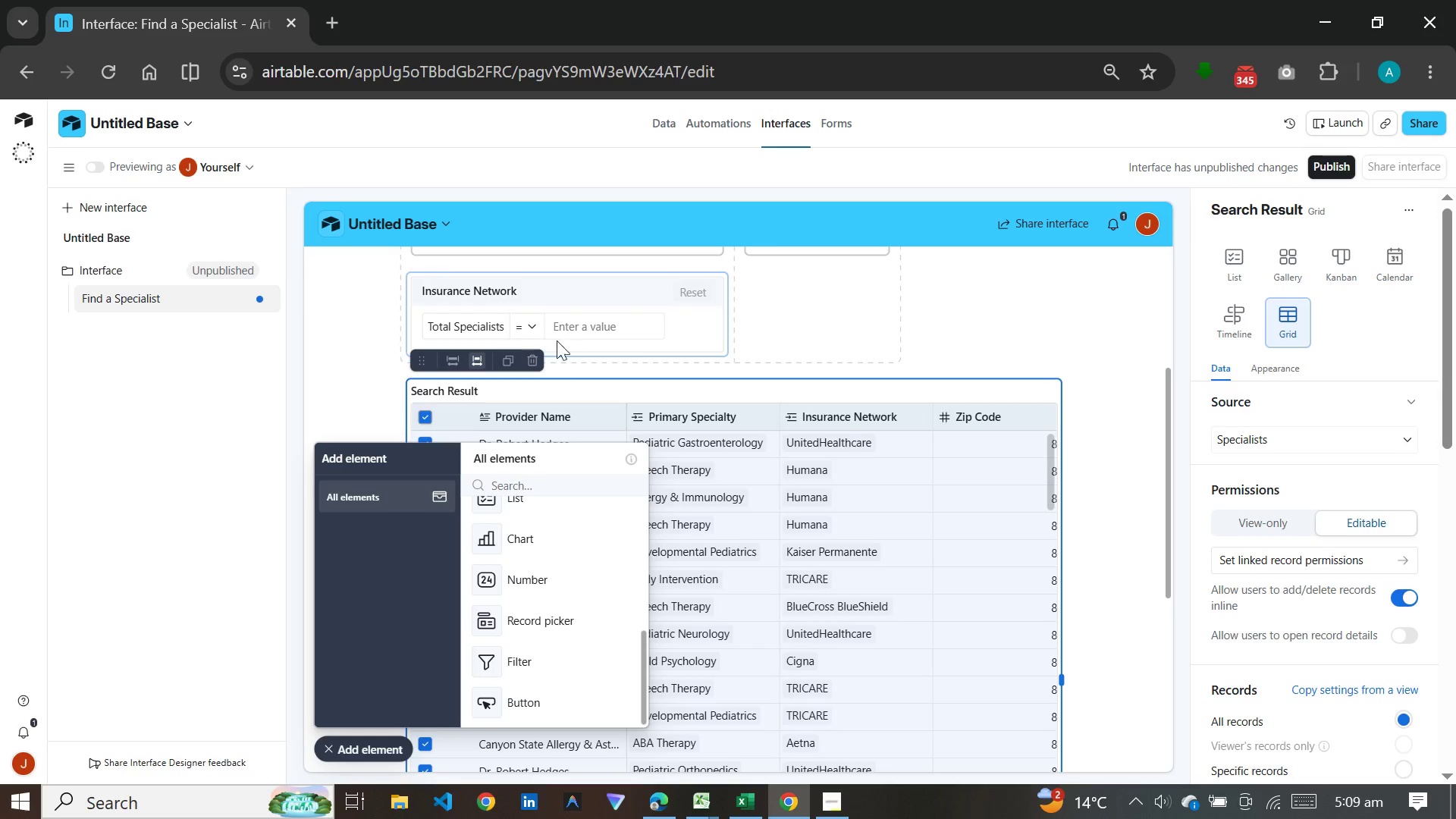 
left_click([510, 327])
 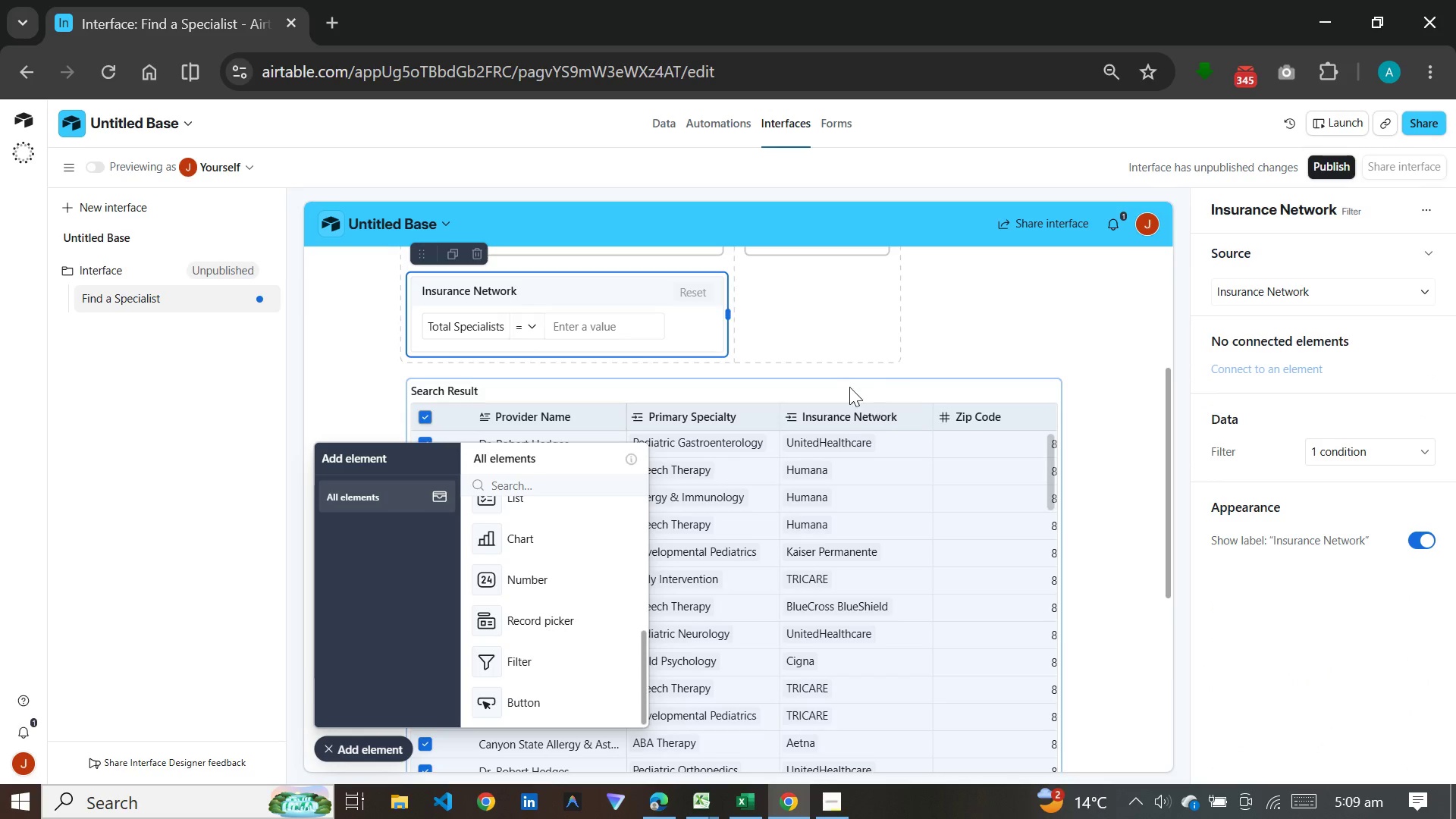 
left_click([1120, 354])
 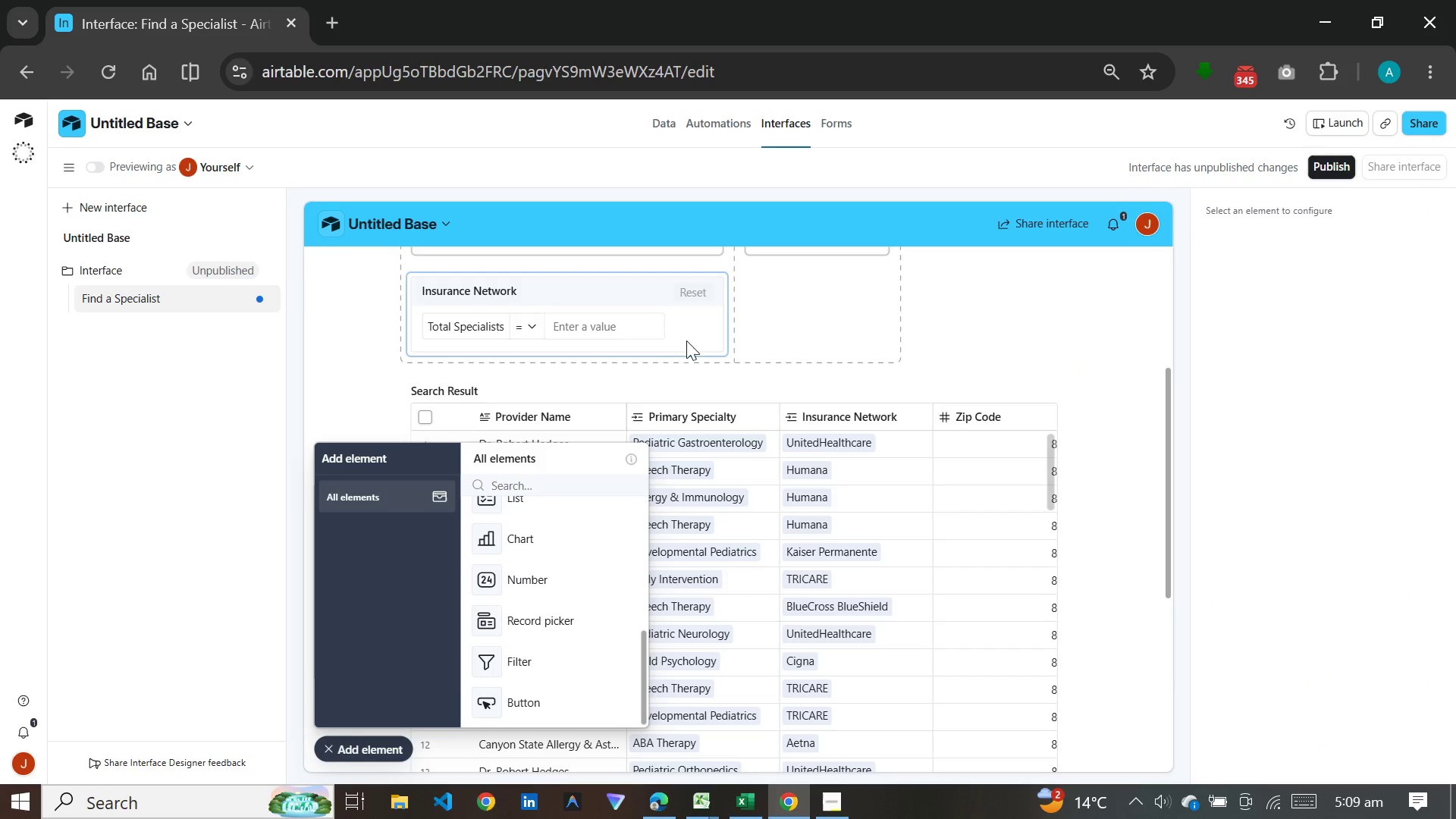 
left_click([675, 338])
 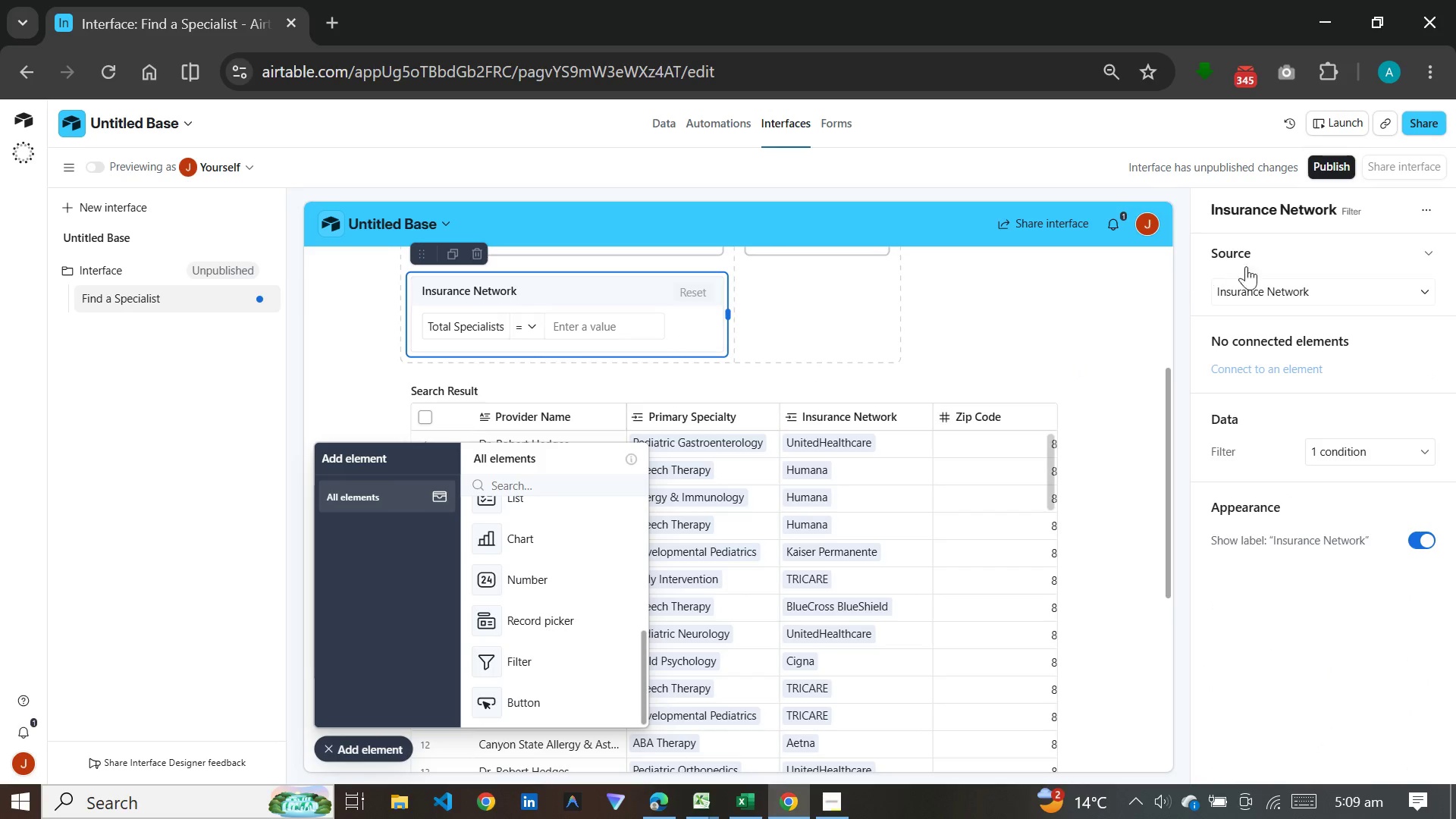 
left_click([1272, 286])
 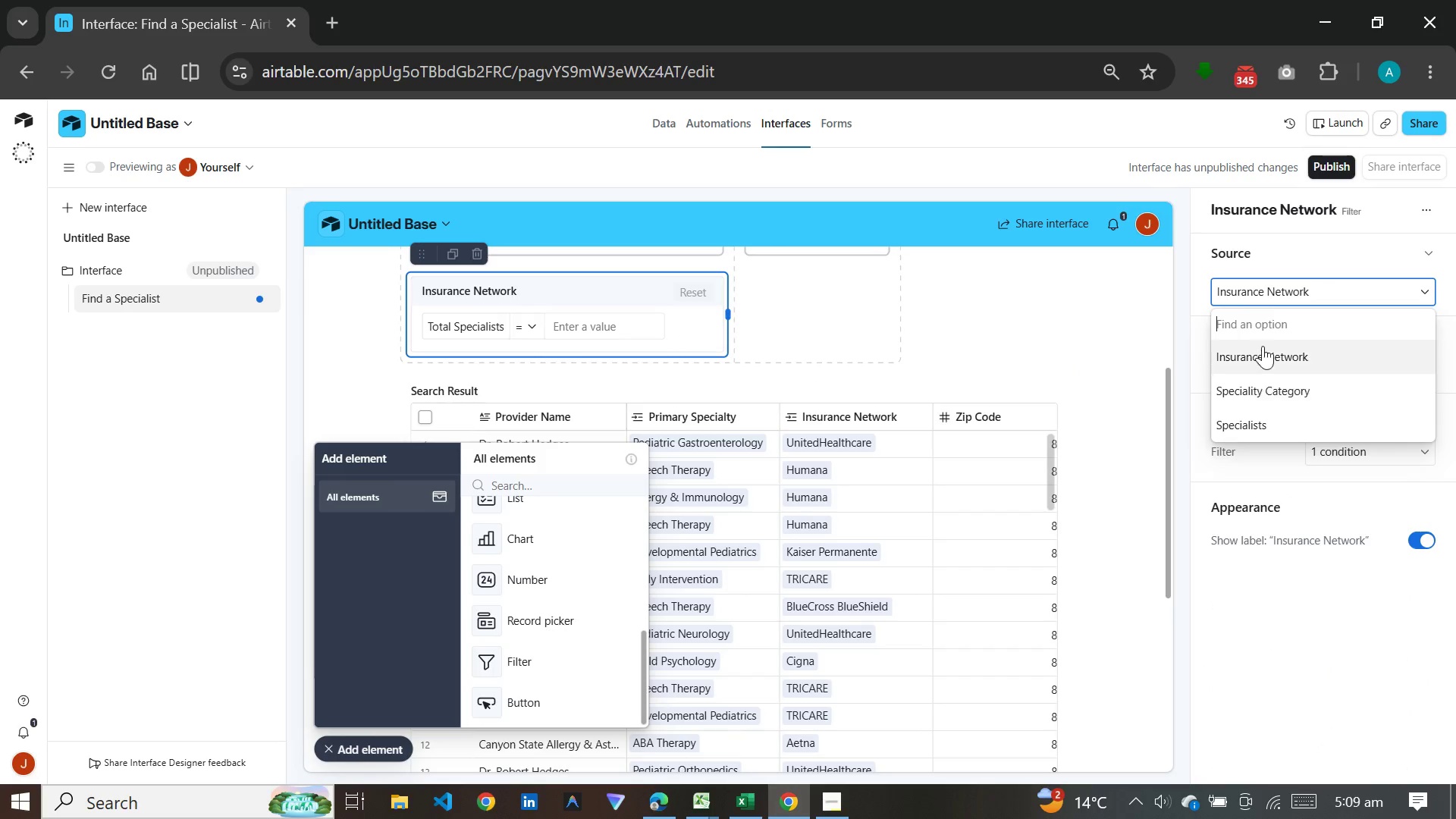 
left_click([1225, 412])
 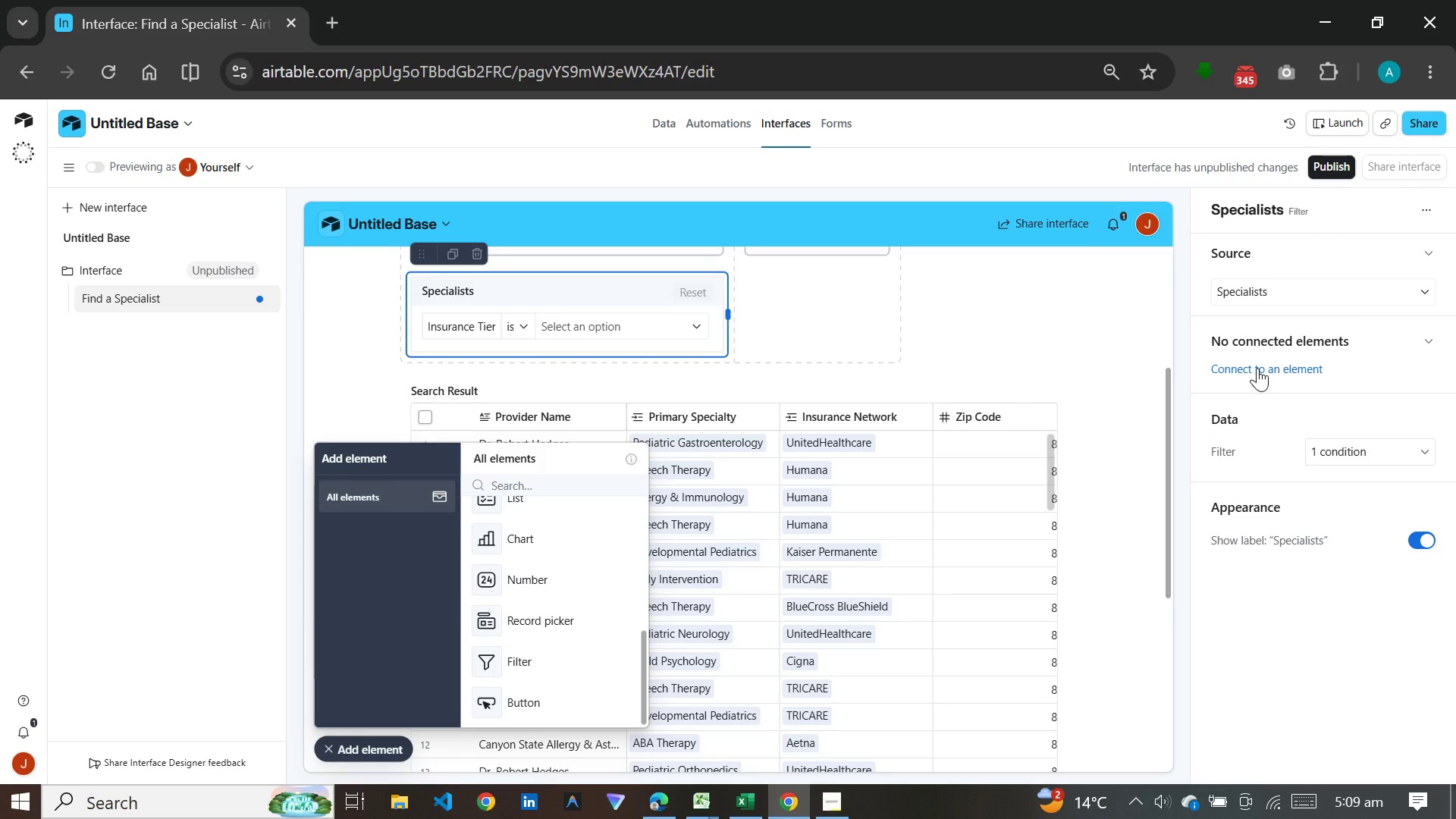 
wait(13.7)
 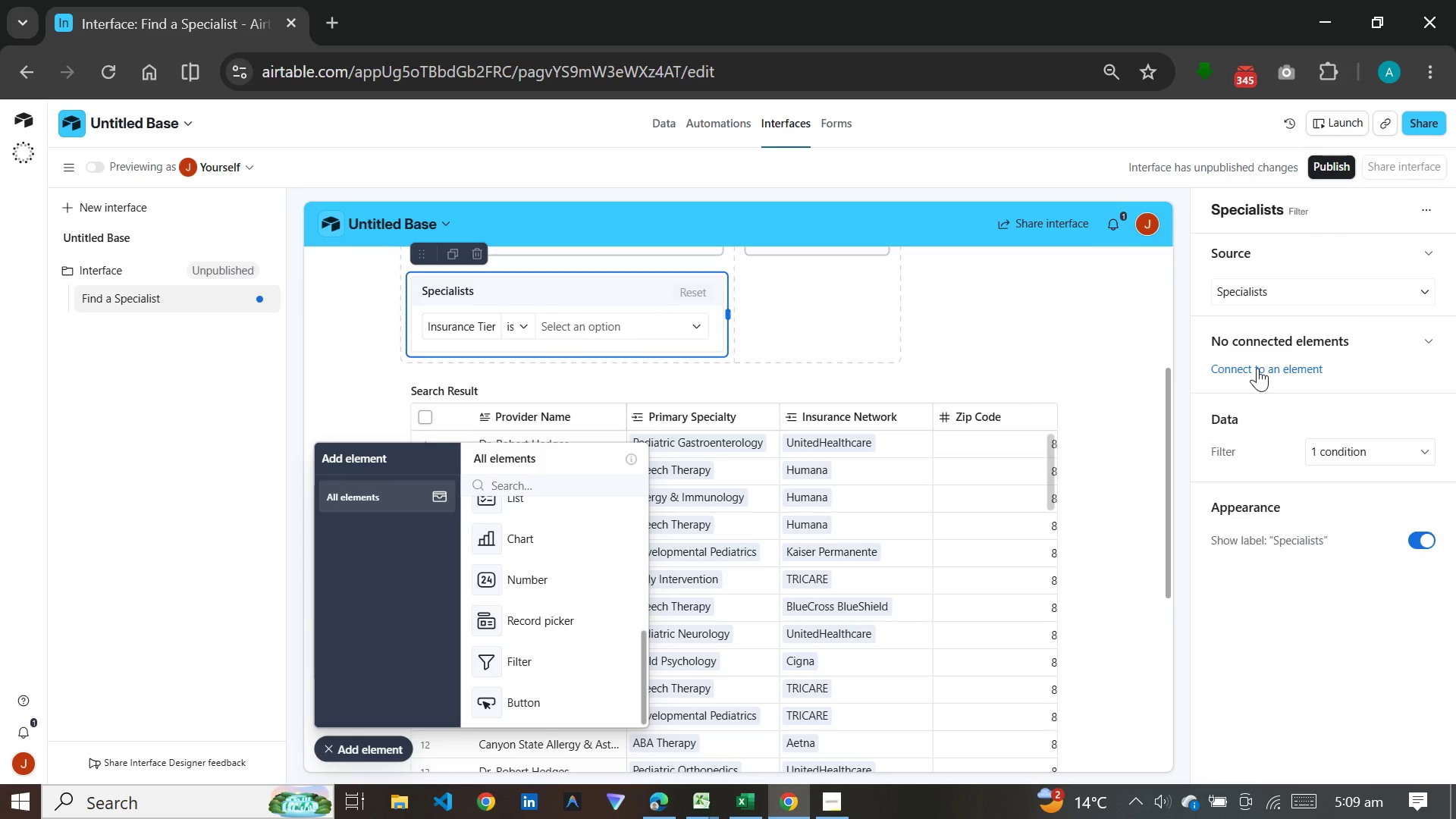 
left_click([1275, 367])
 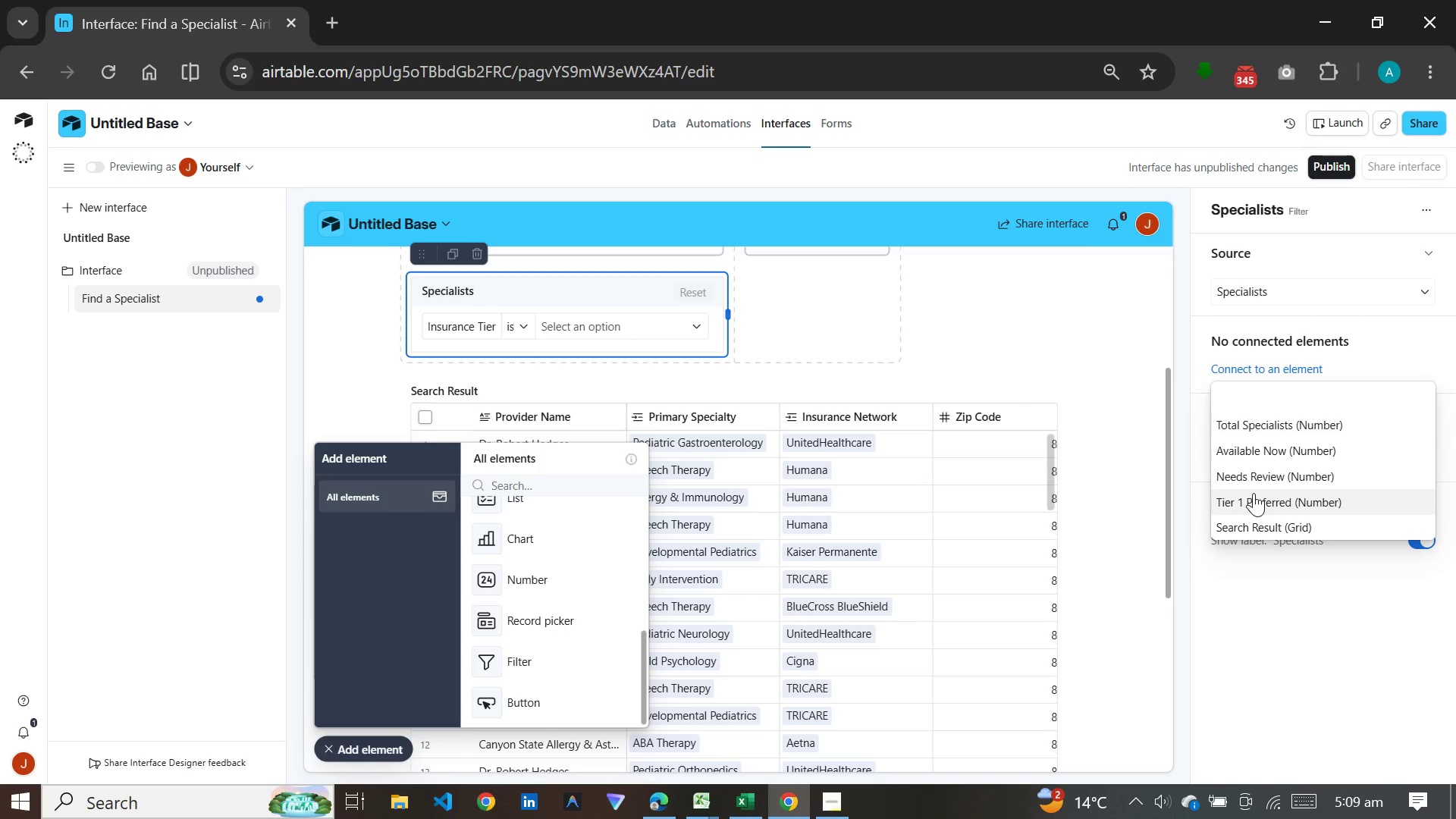 
wait(11.09)
 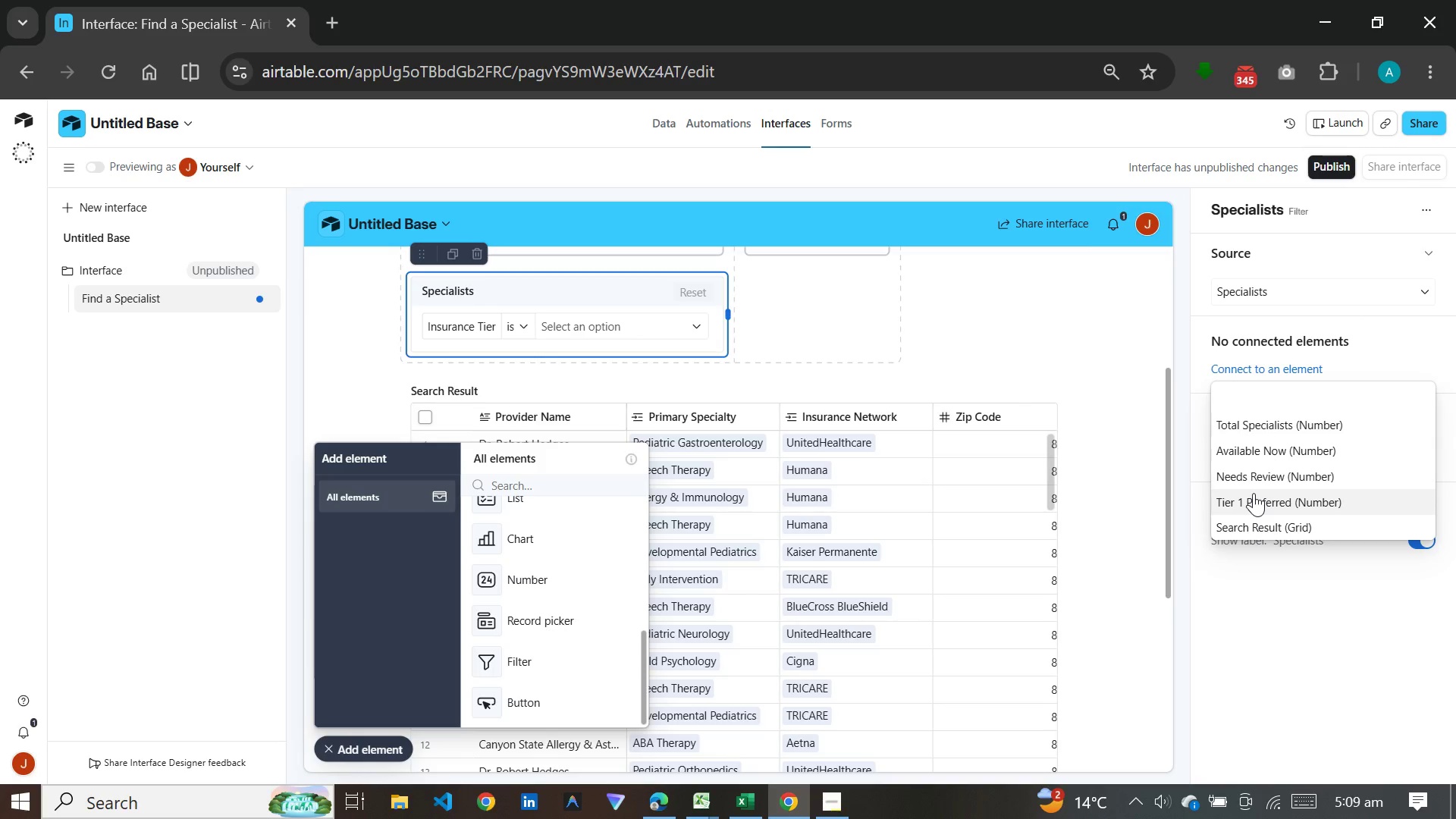 
left_click([1265, 517])
 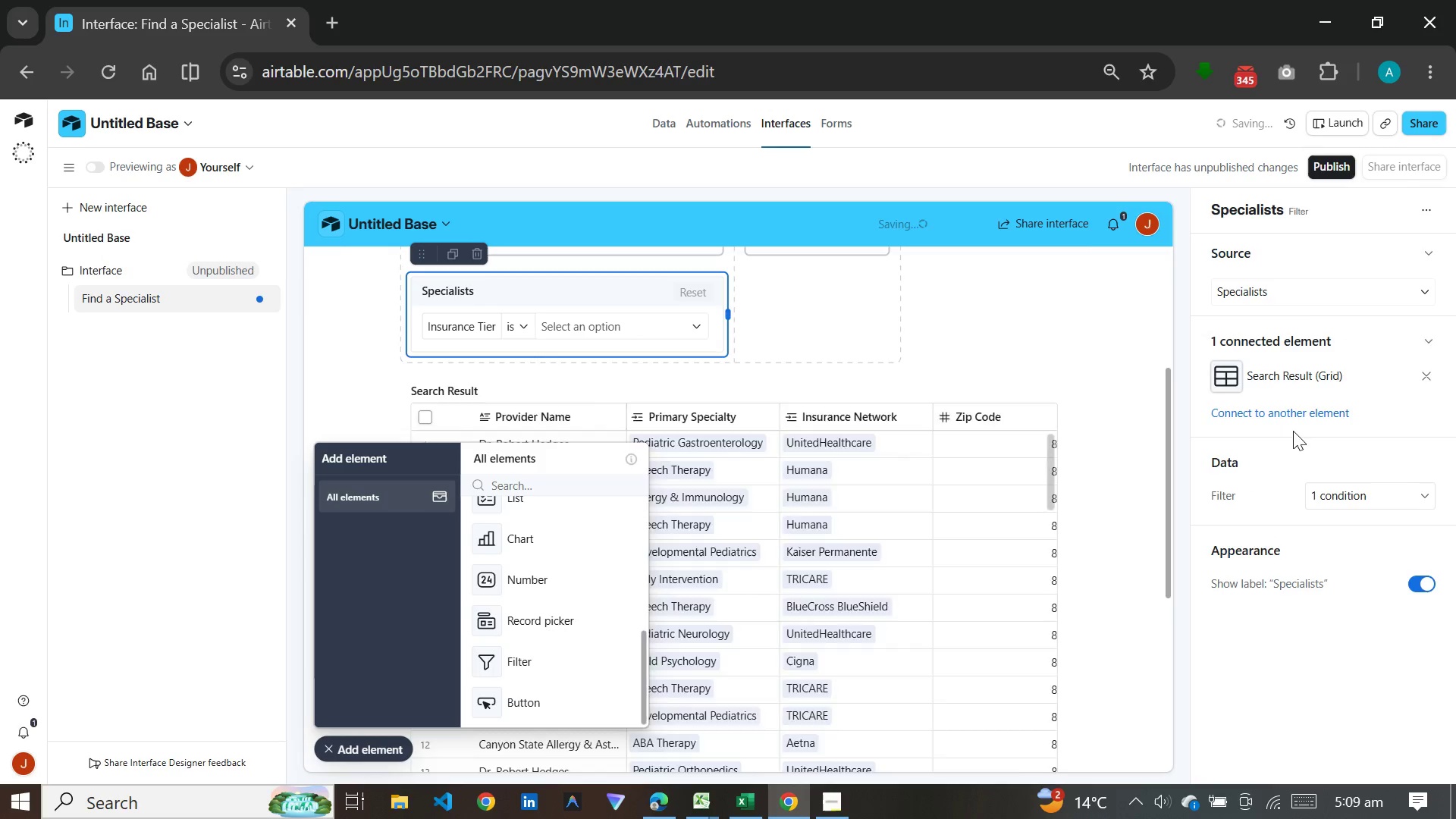 
mouse_move([1318, 497])
 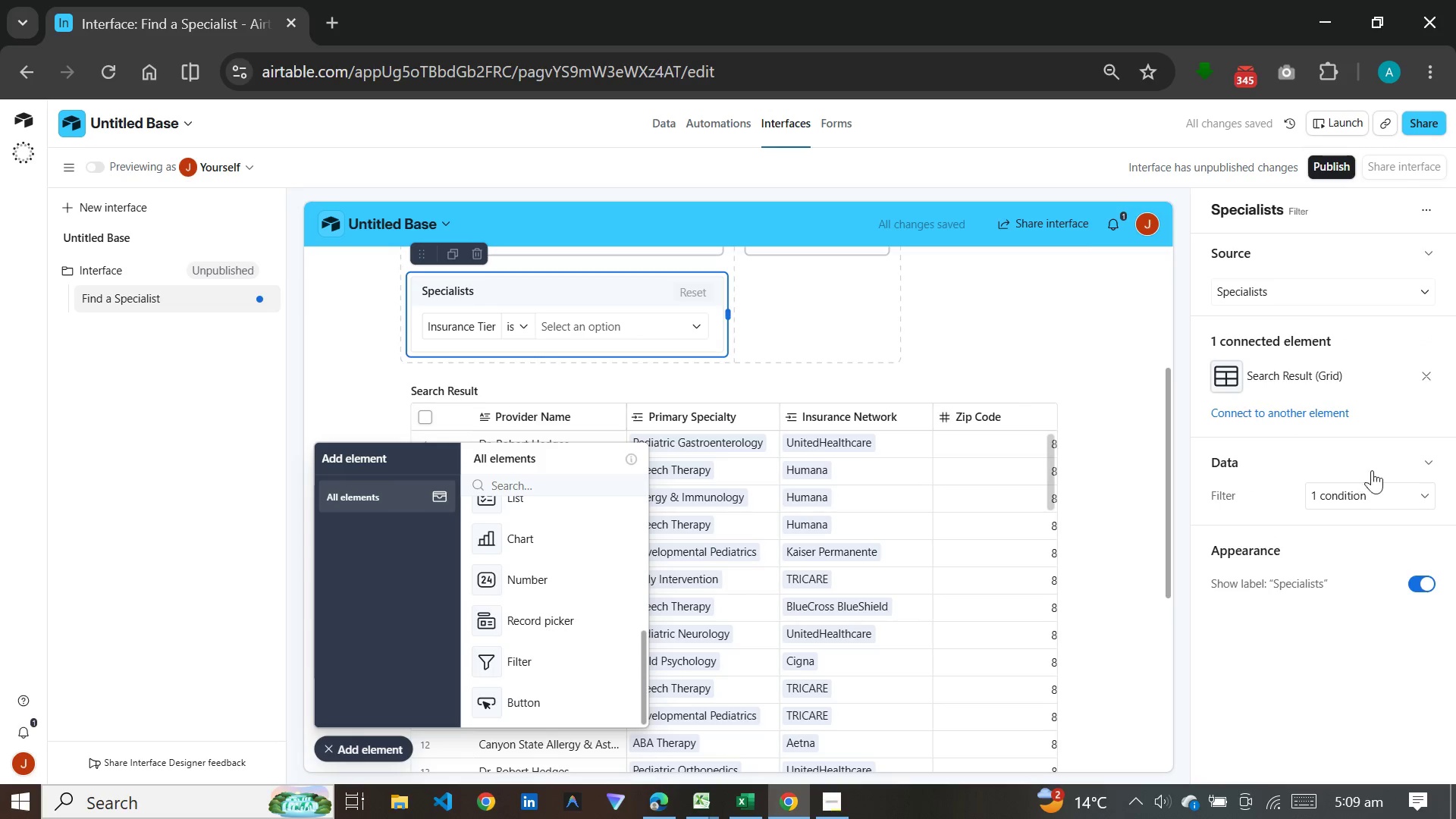 
left_click([1396, 489])
 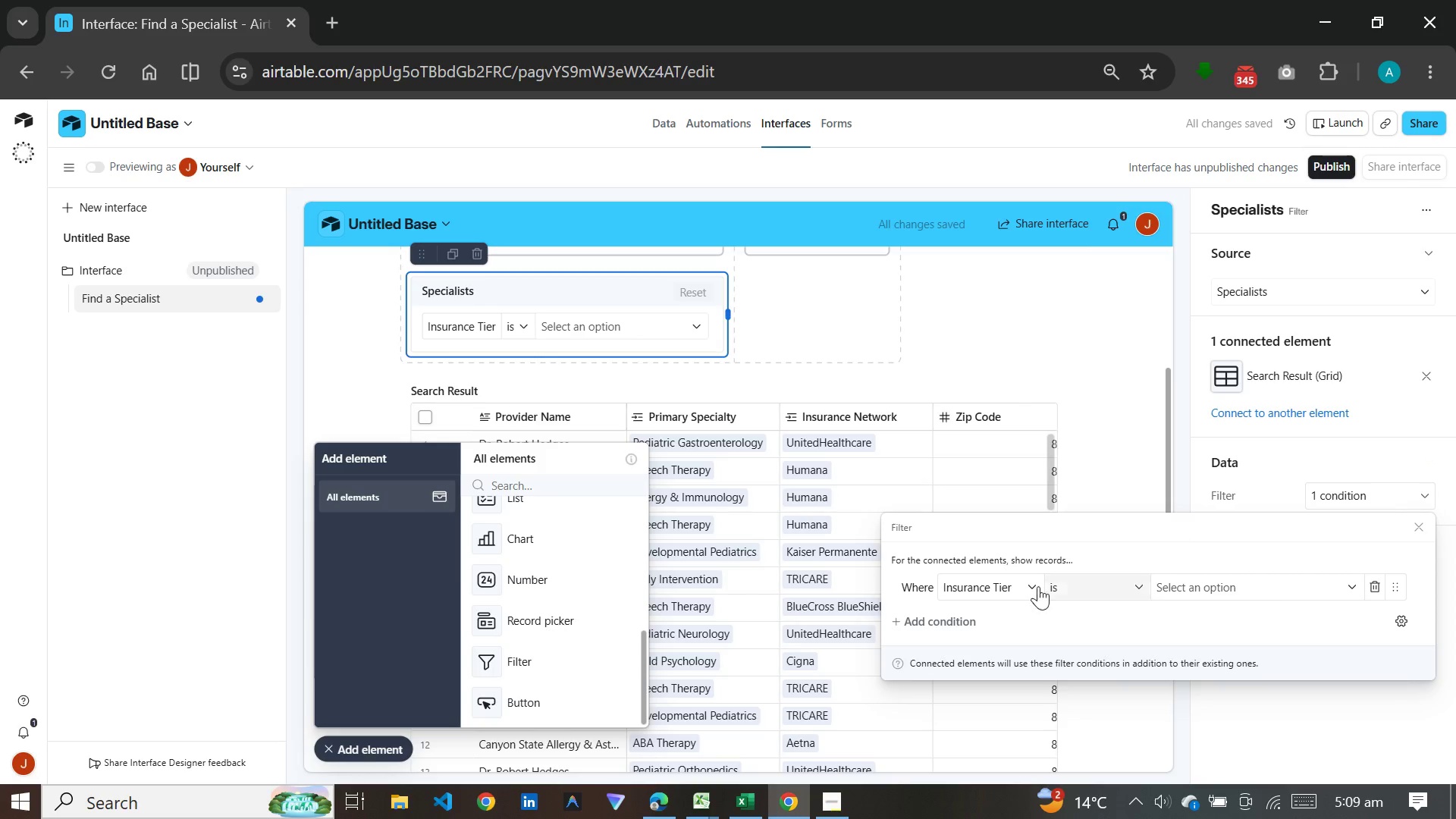 
left_click([1022, 589])
 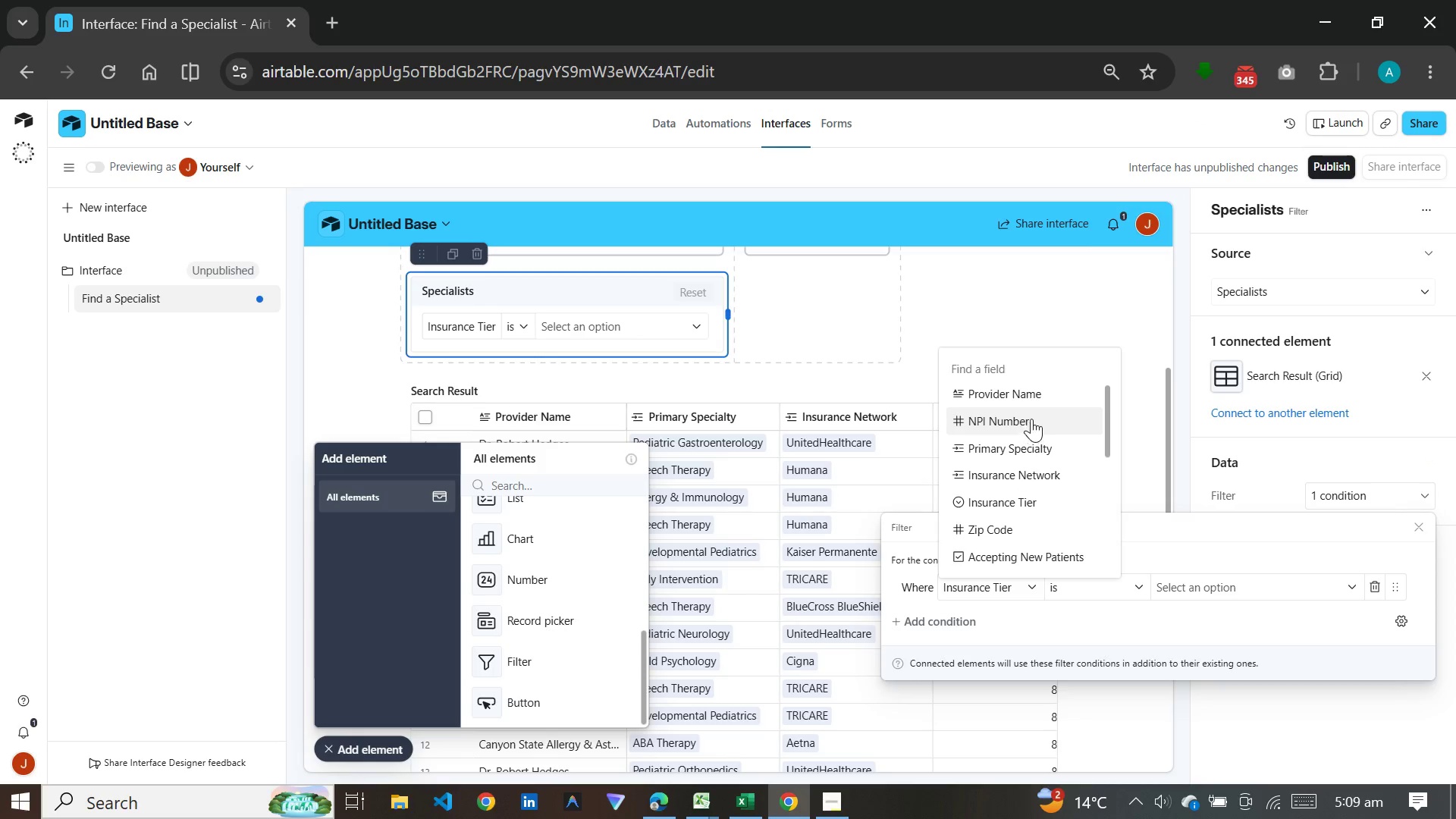 
left_click([1131, 469])
 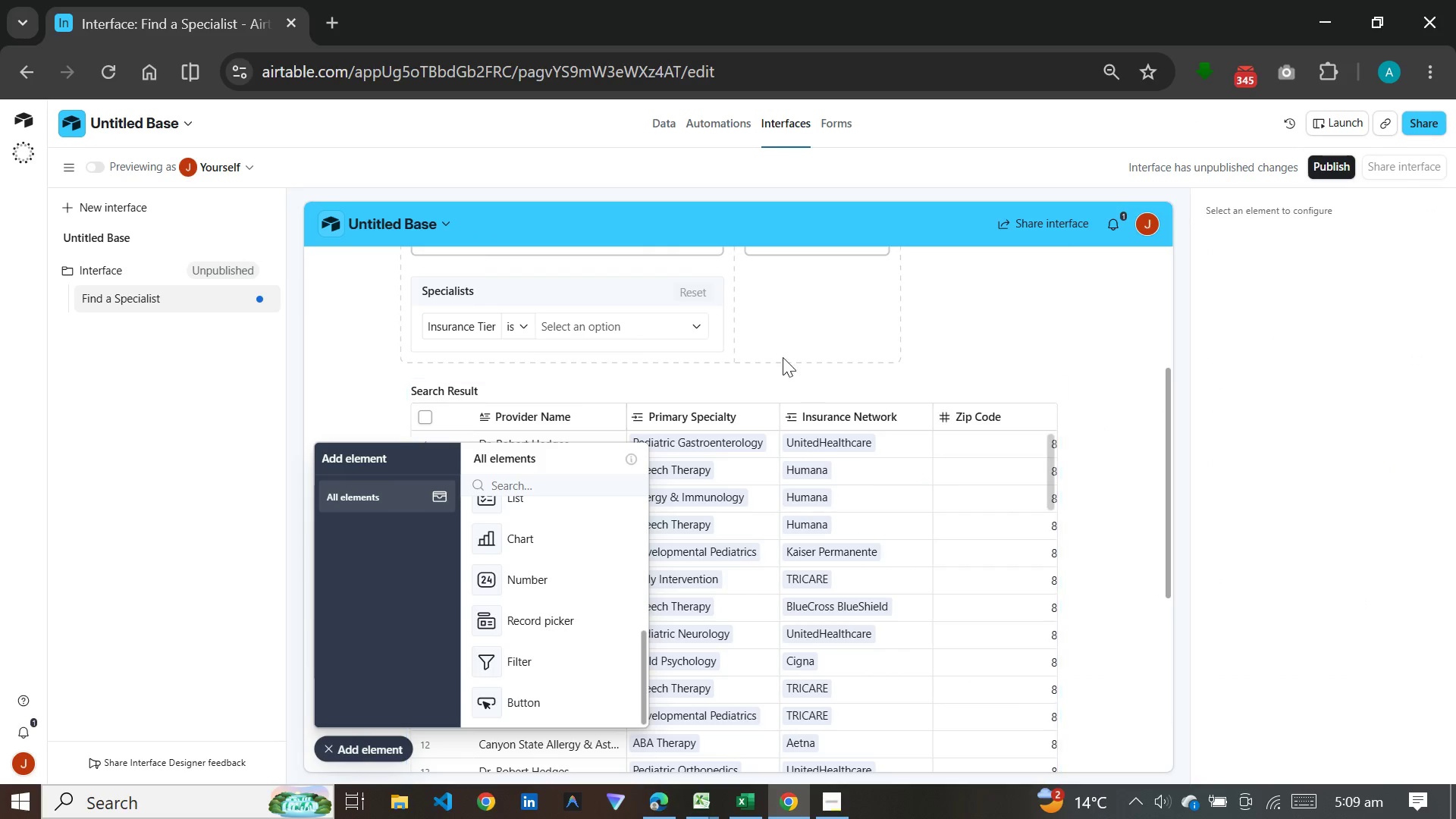 
left_click([696, 344])
 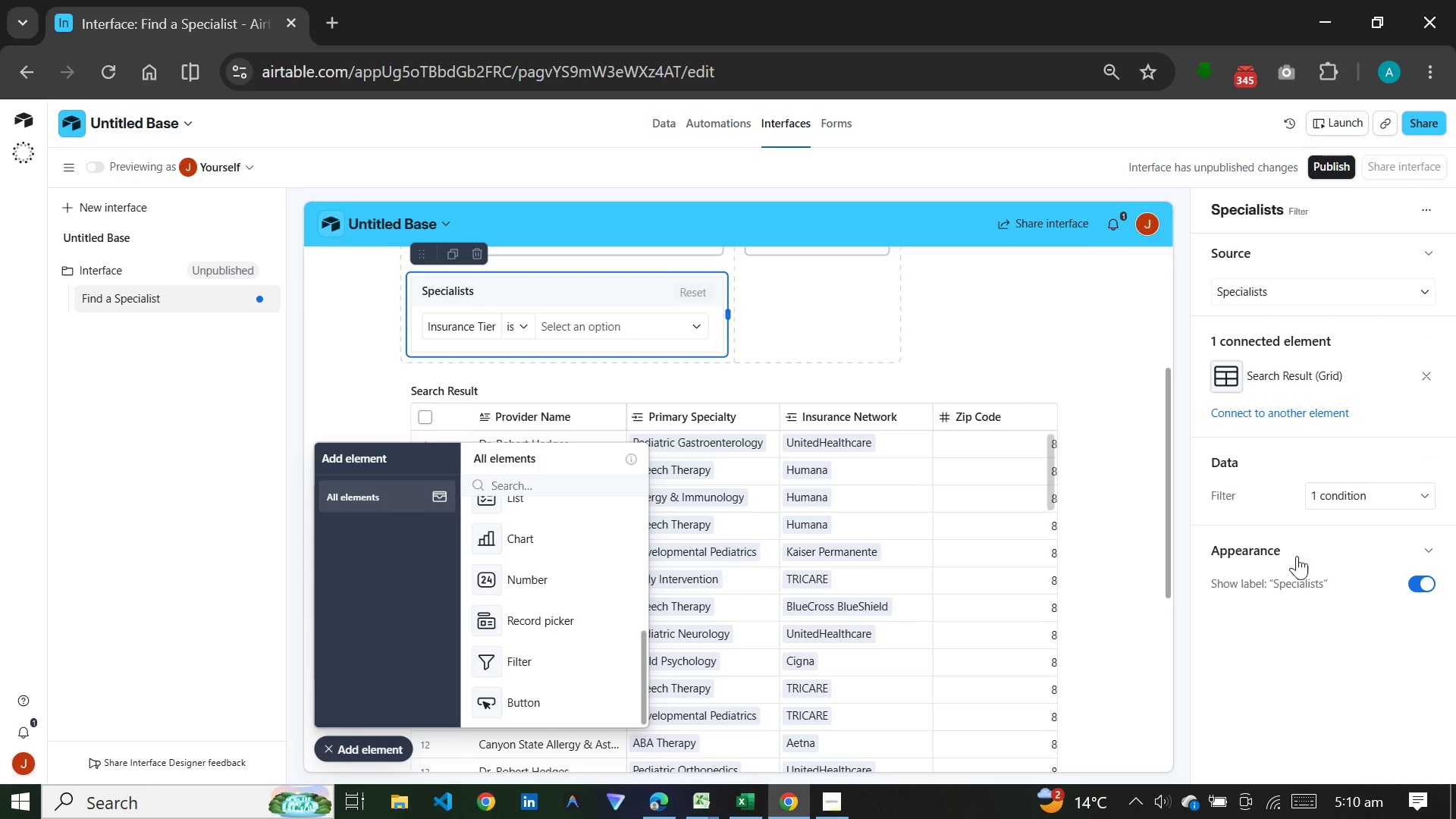 
wait(7.58)
 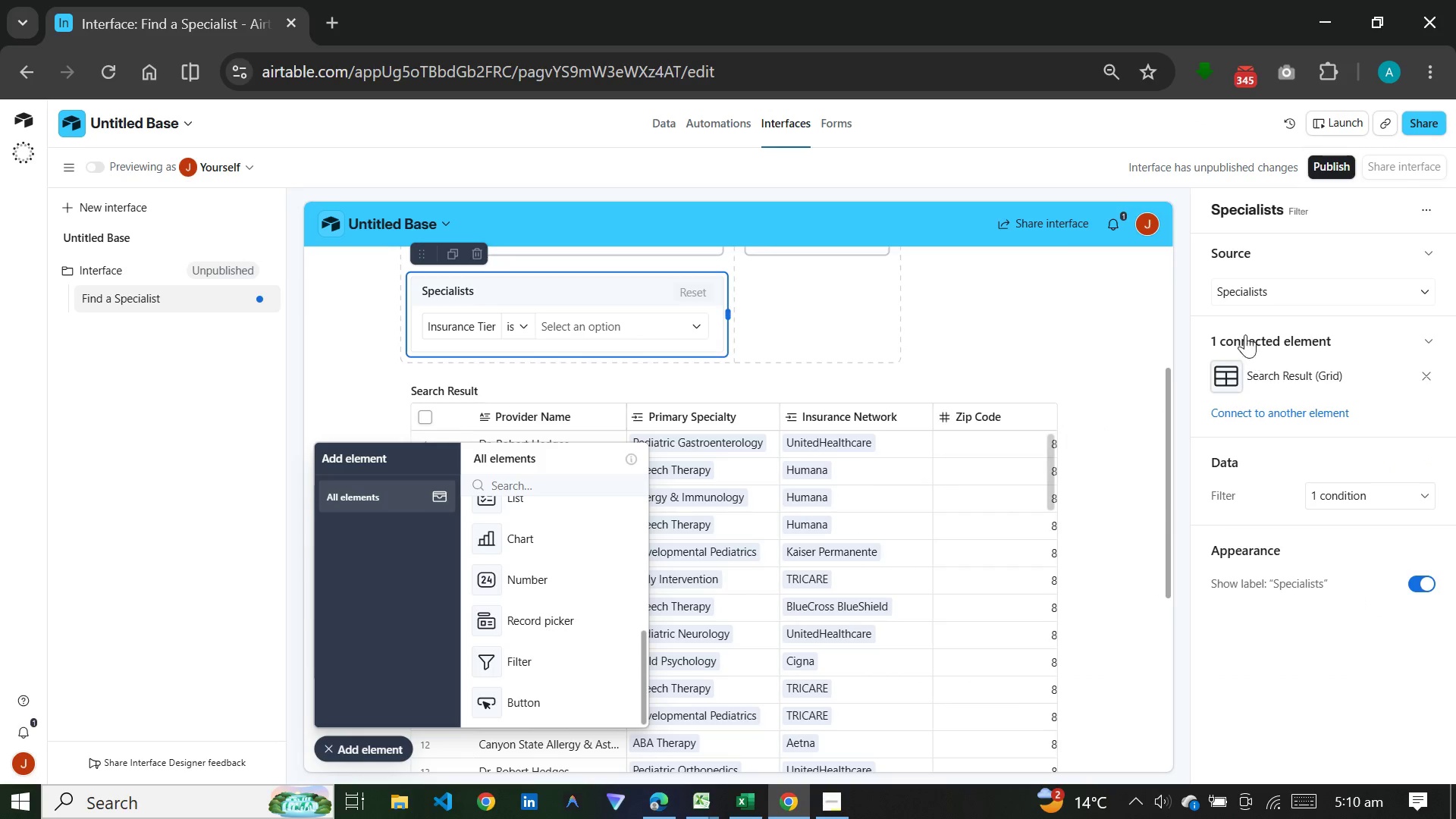 
left_click([1426, 544])
 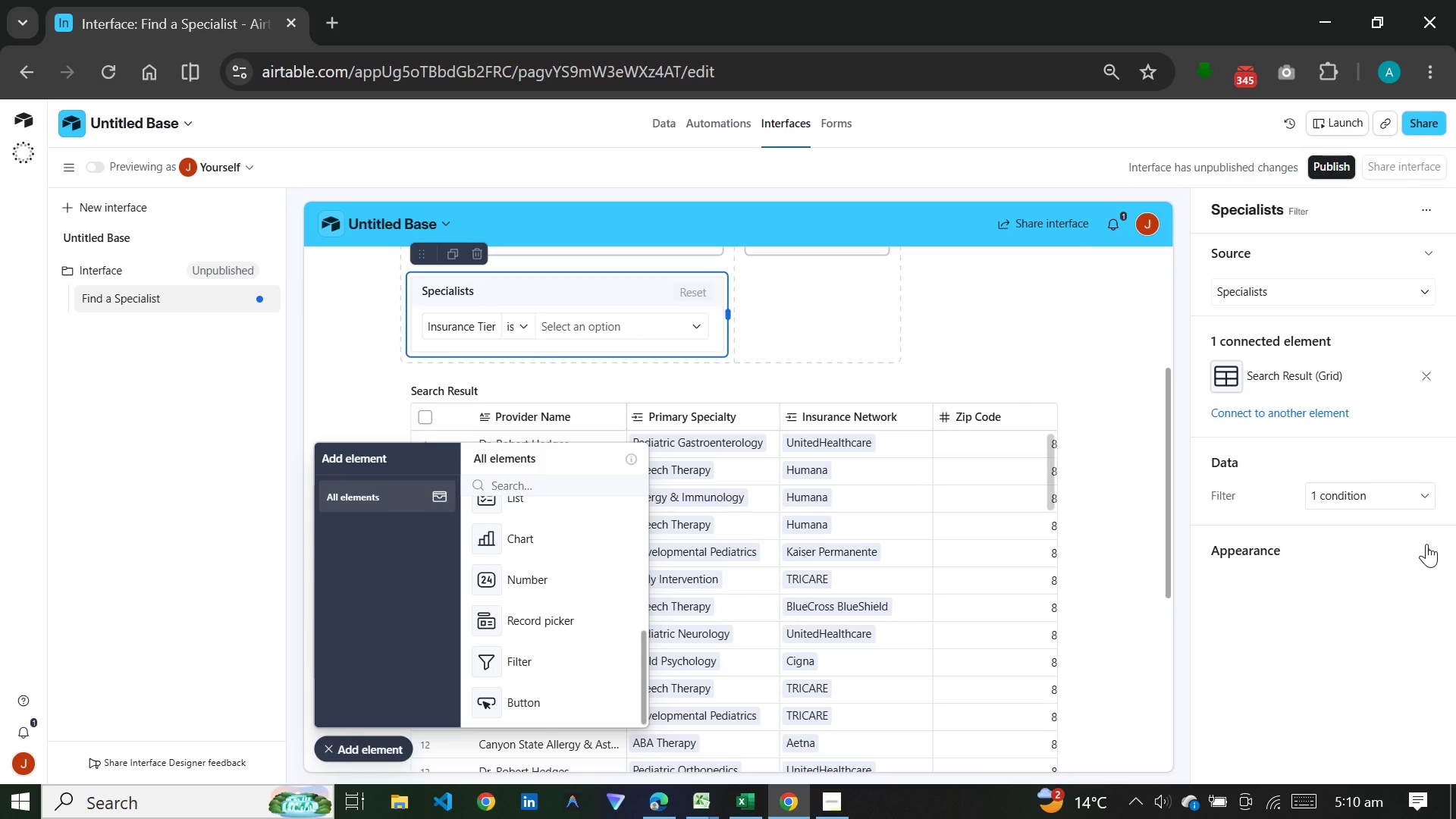 
left_click([1426, 544])
 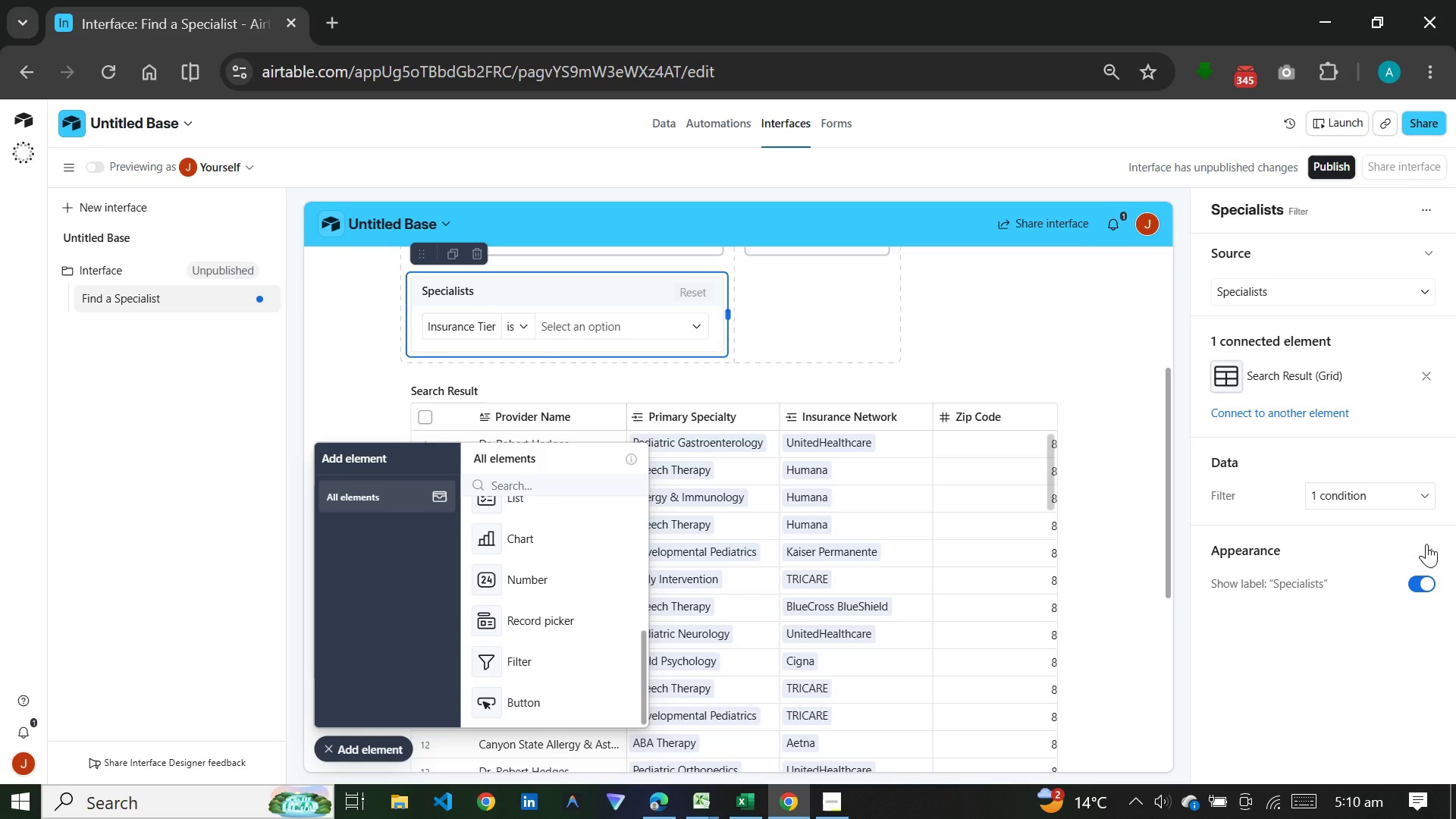 
wait(10.09)
 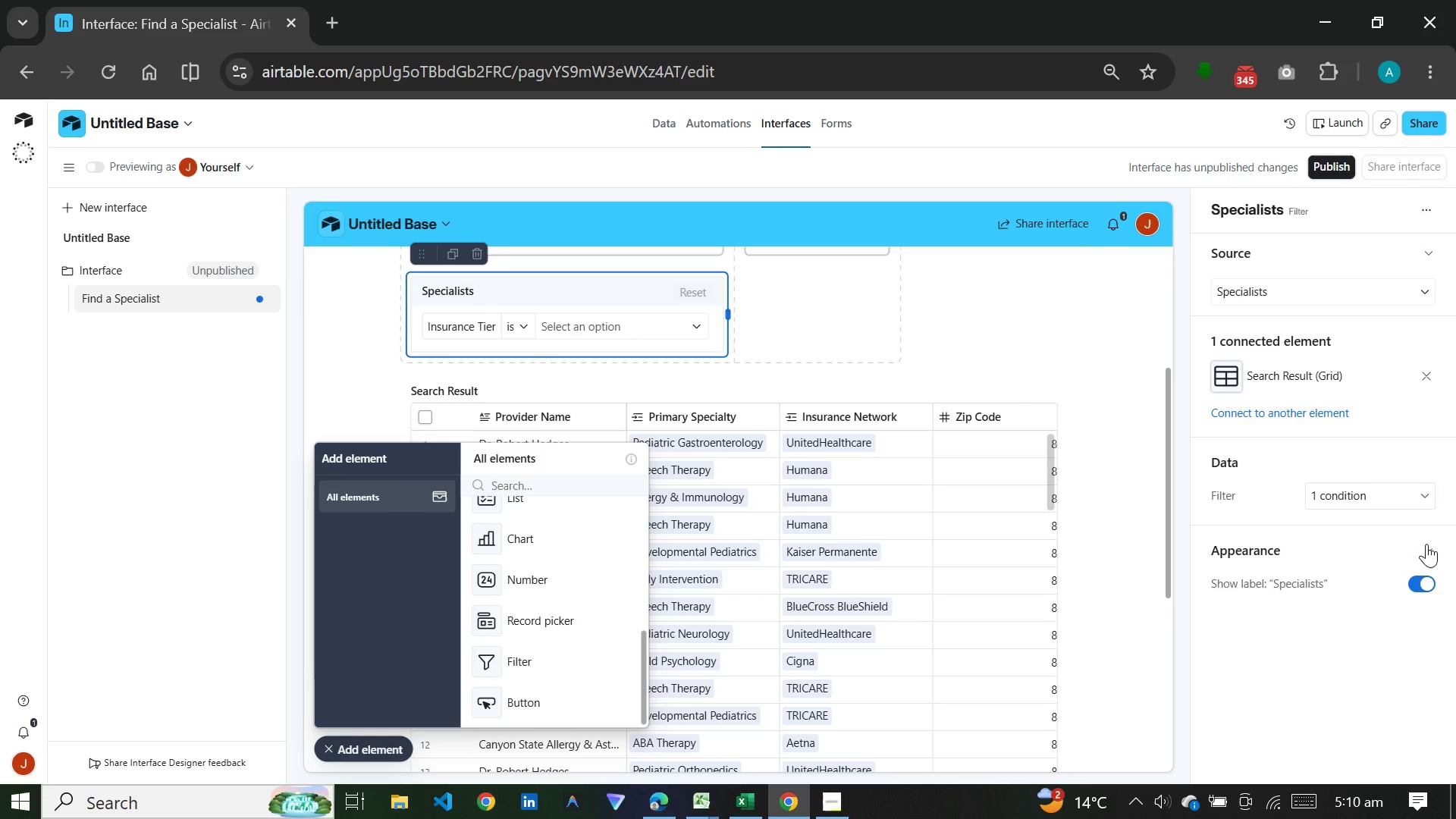 
left_click([686, 318])
 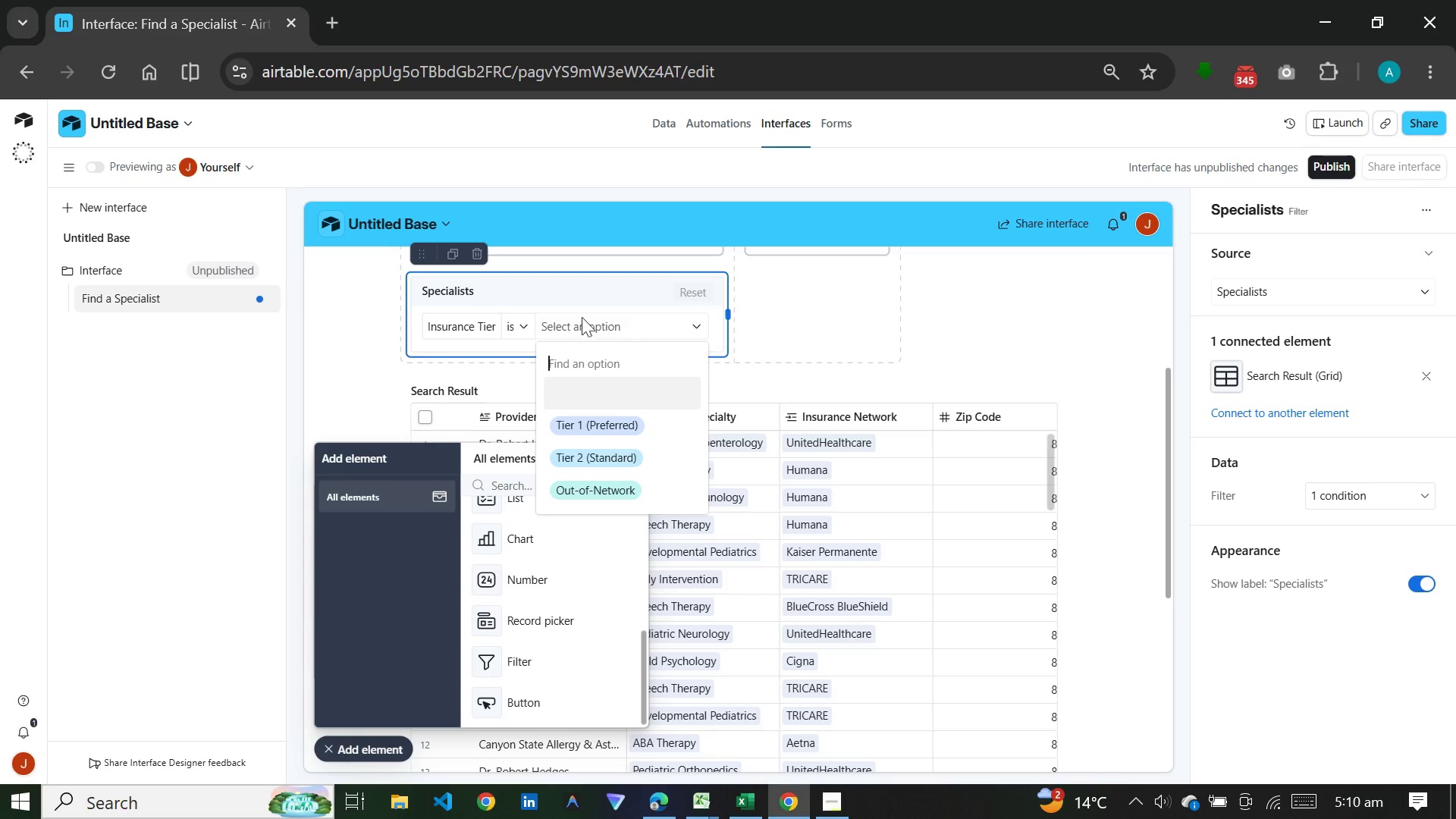 
left_click([495, 316])
 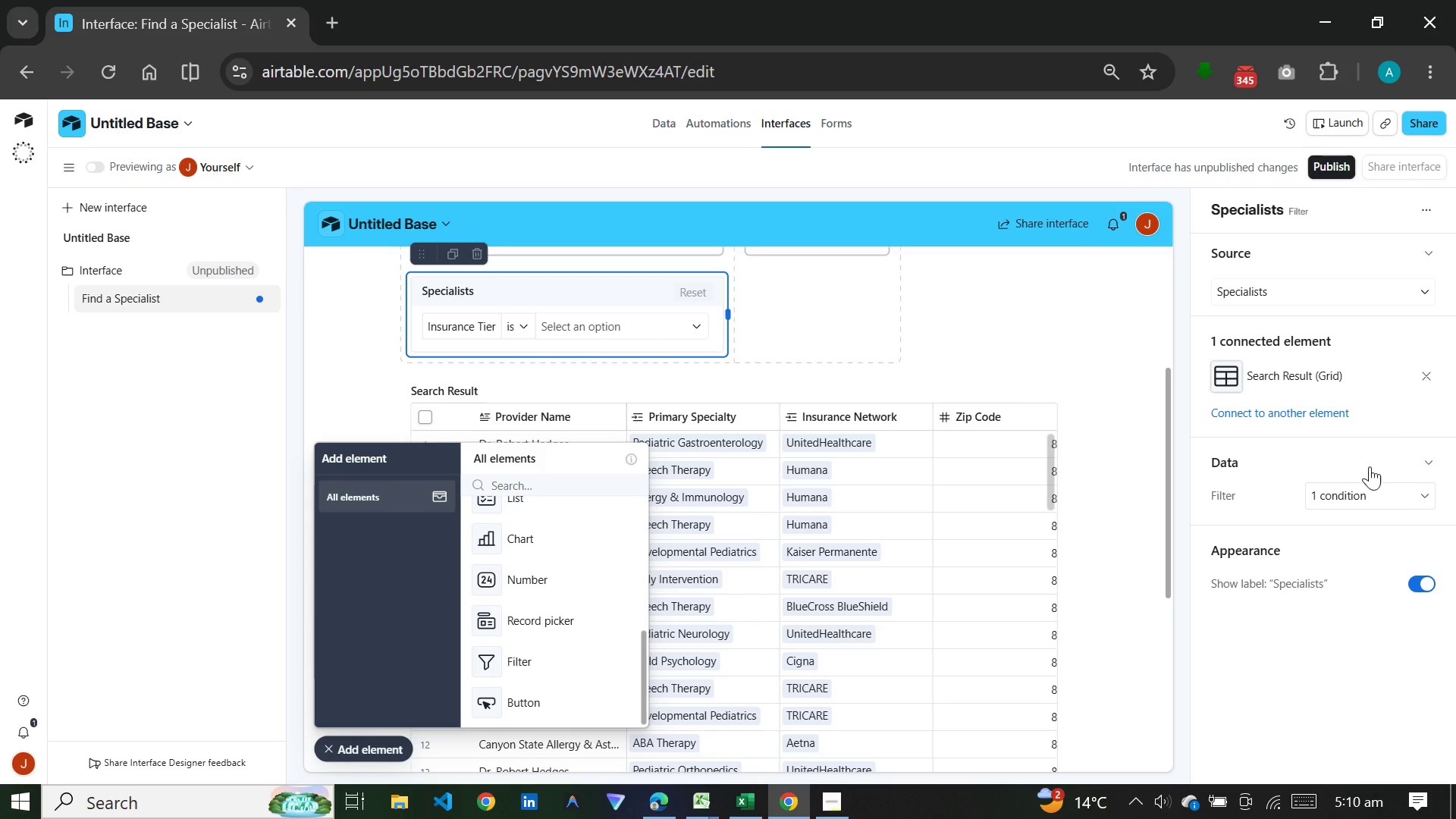 
left_click([1348, 496])
 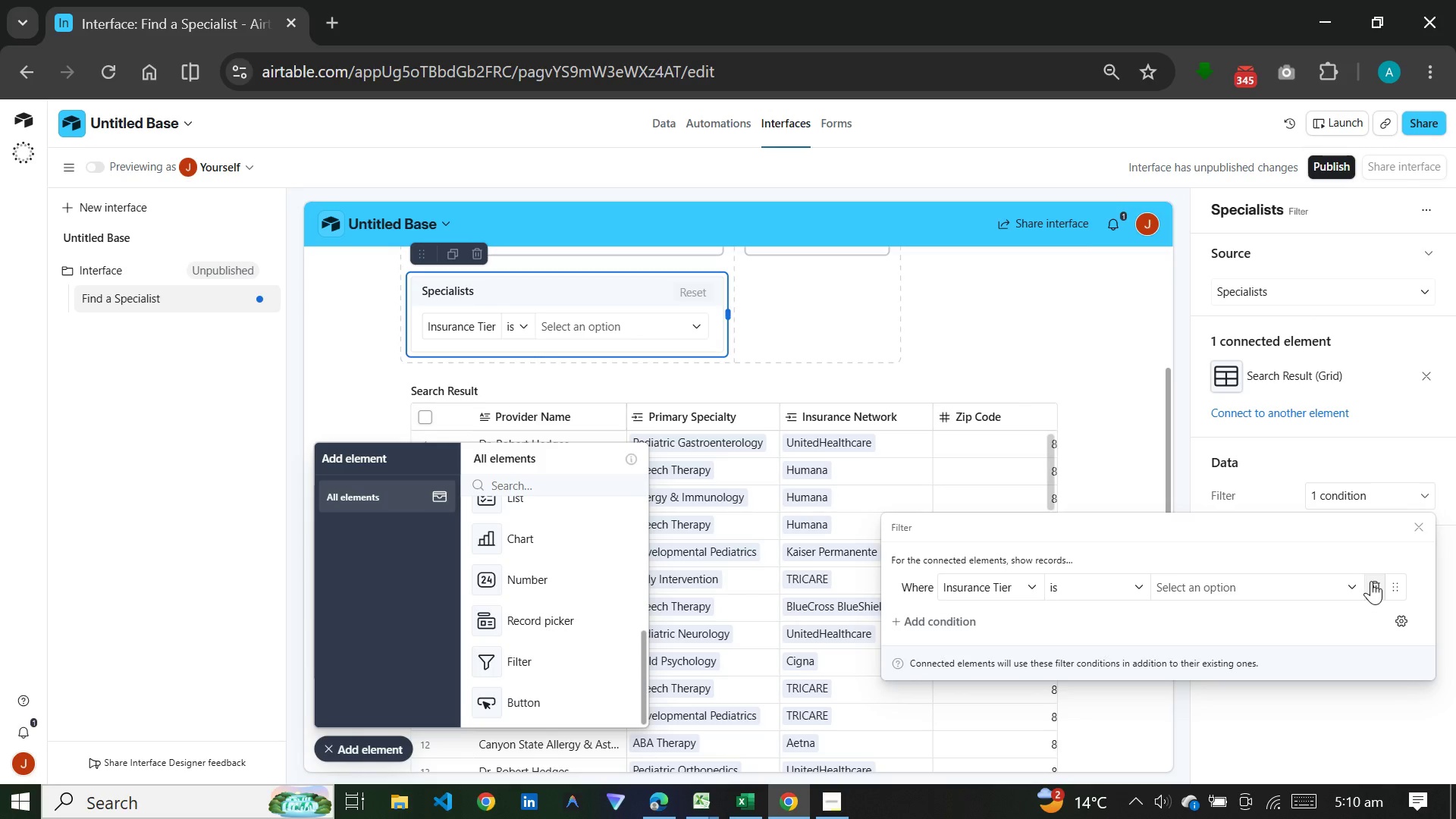 
left_click([1371, 581])
 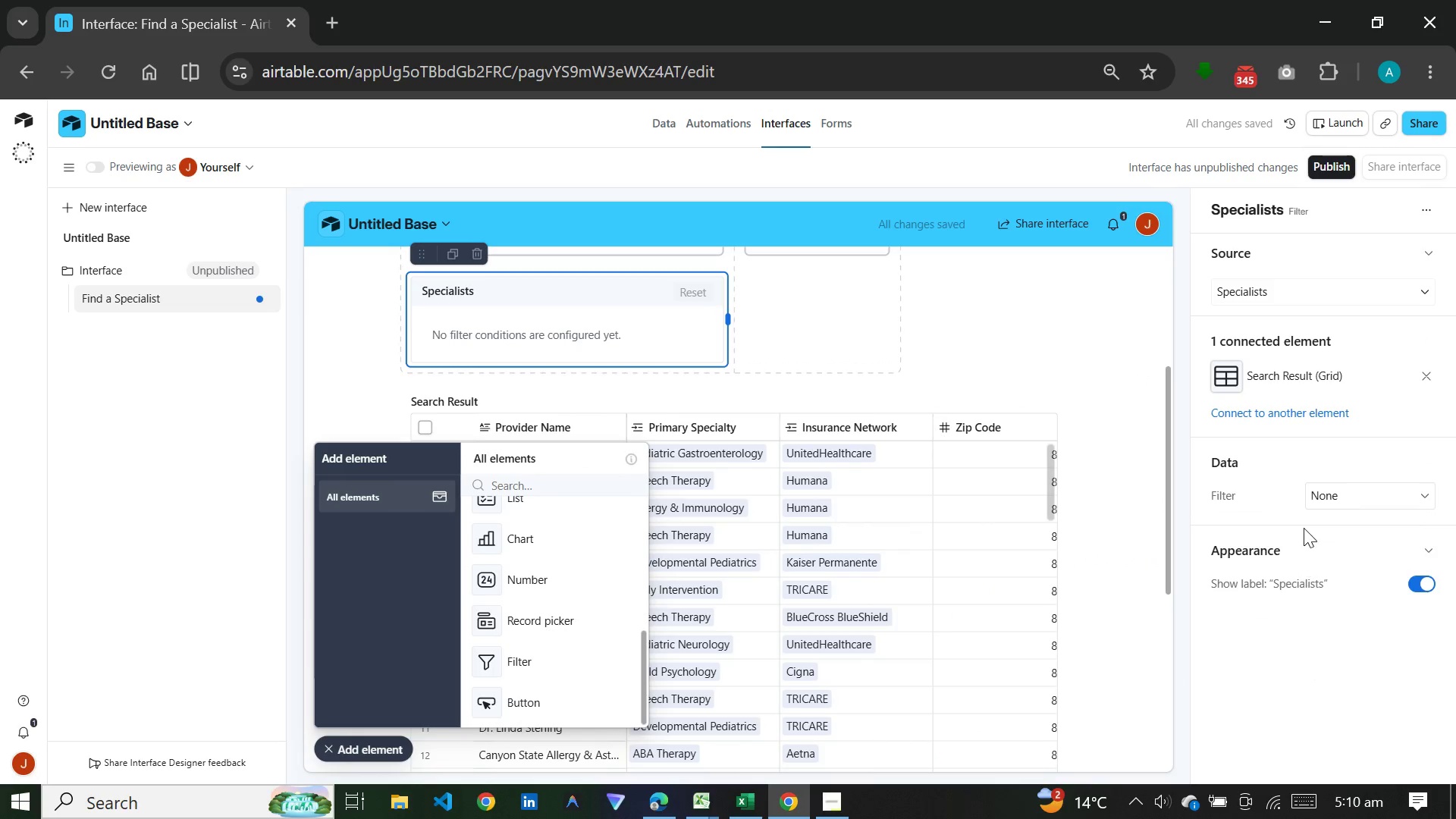 
wait(5.75)
 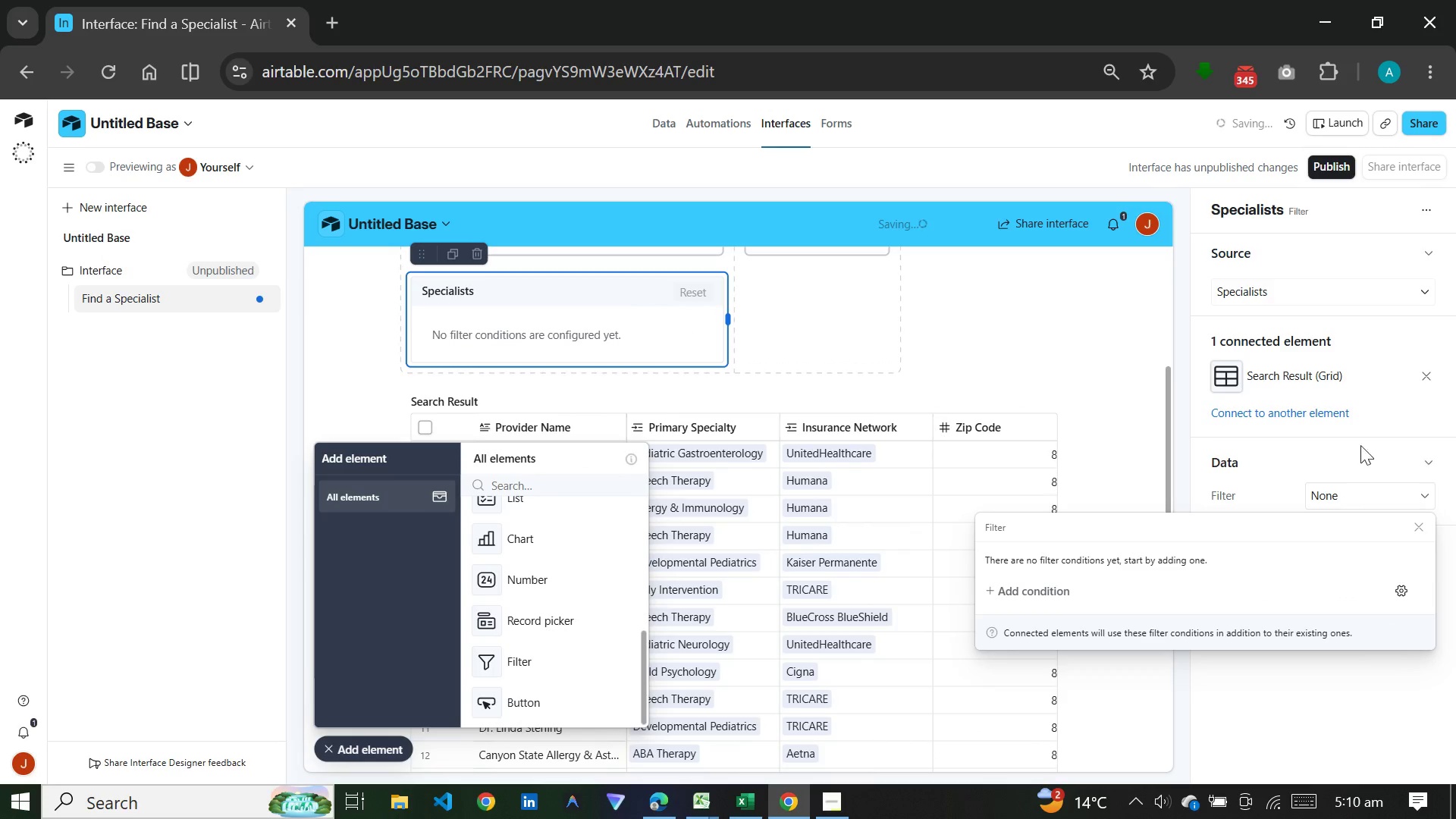 
left_click([1338, 492])
 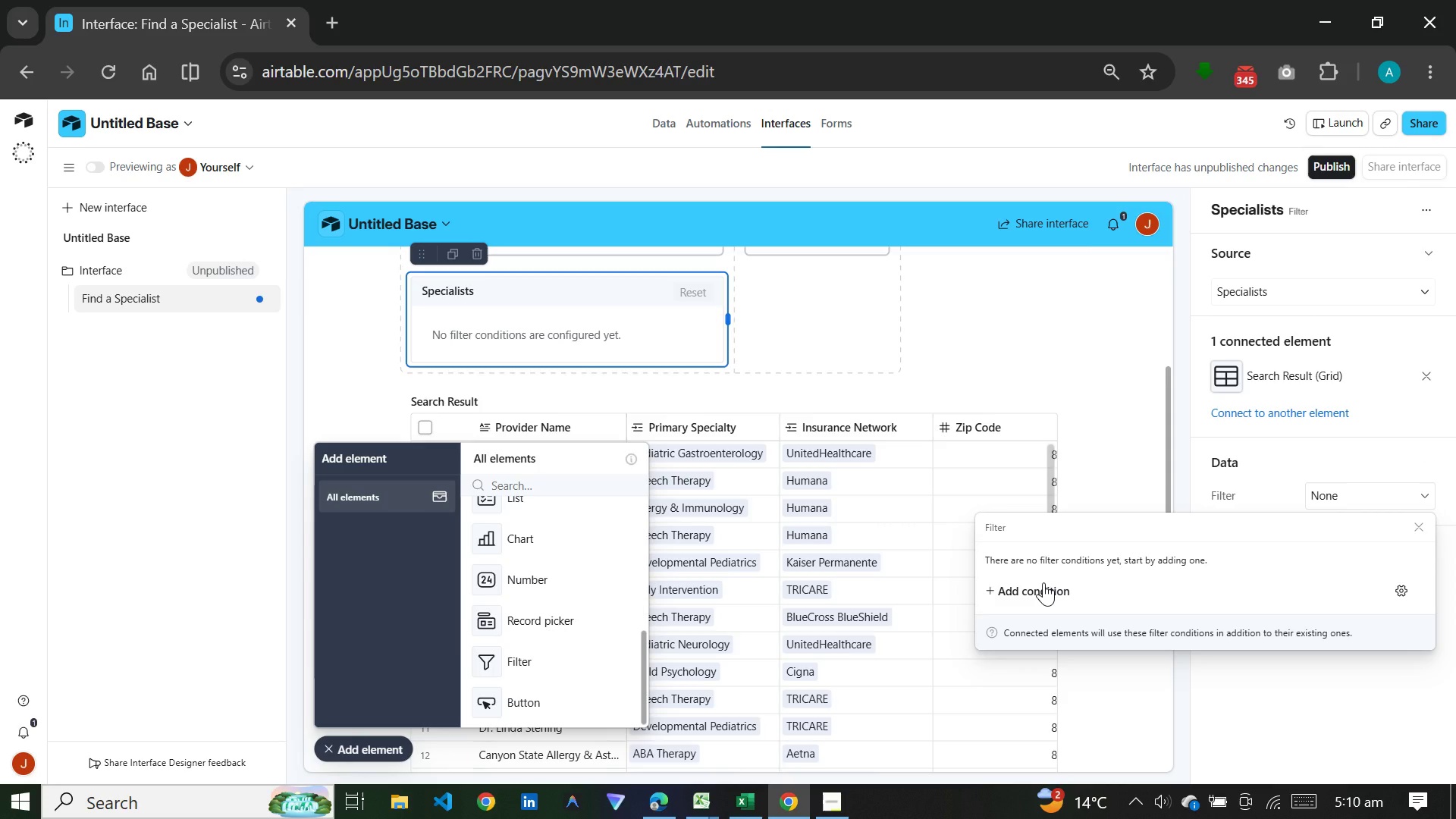 
wait(14.72)
 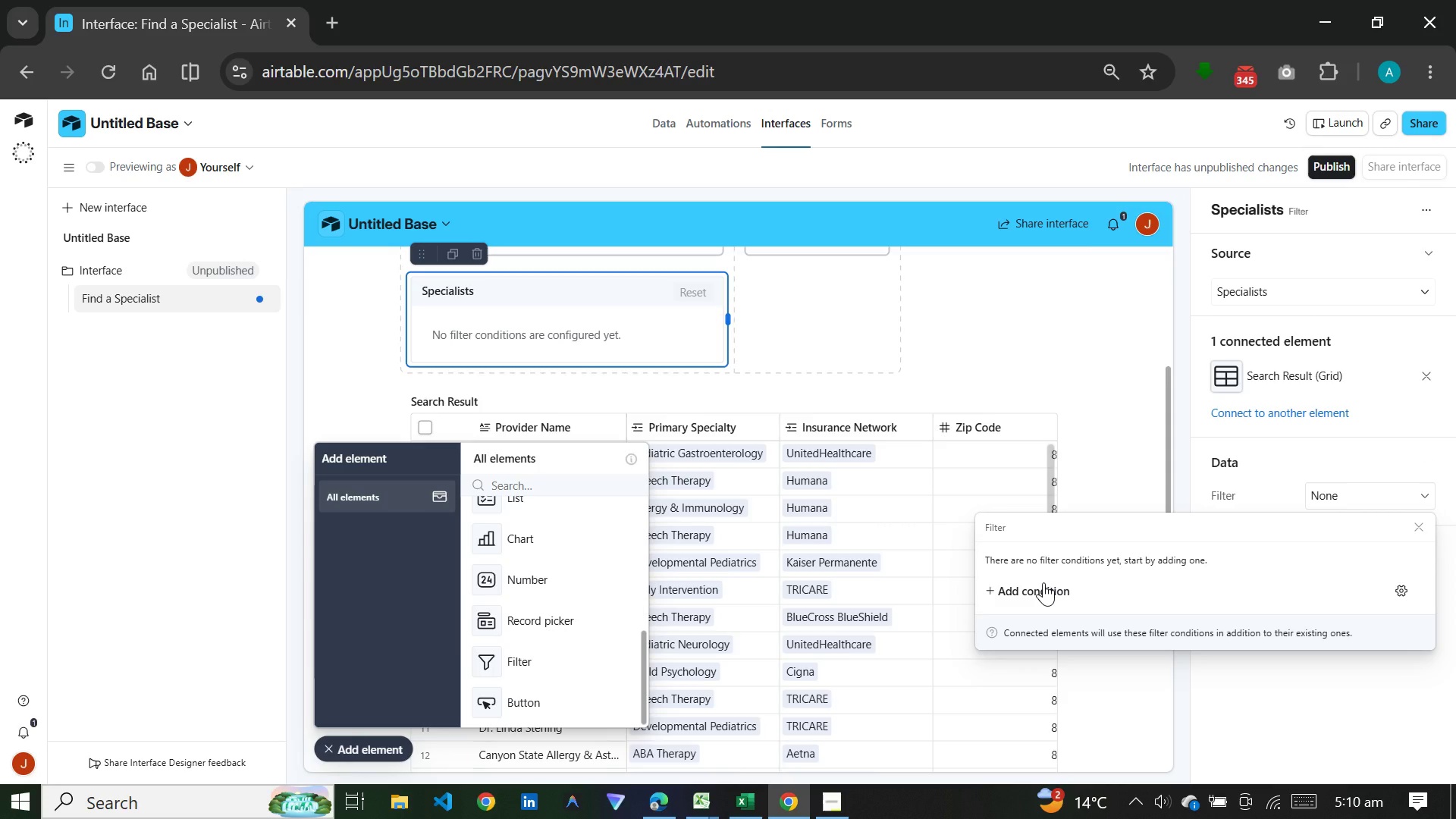 
left_click([1197, 456])
 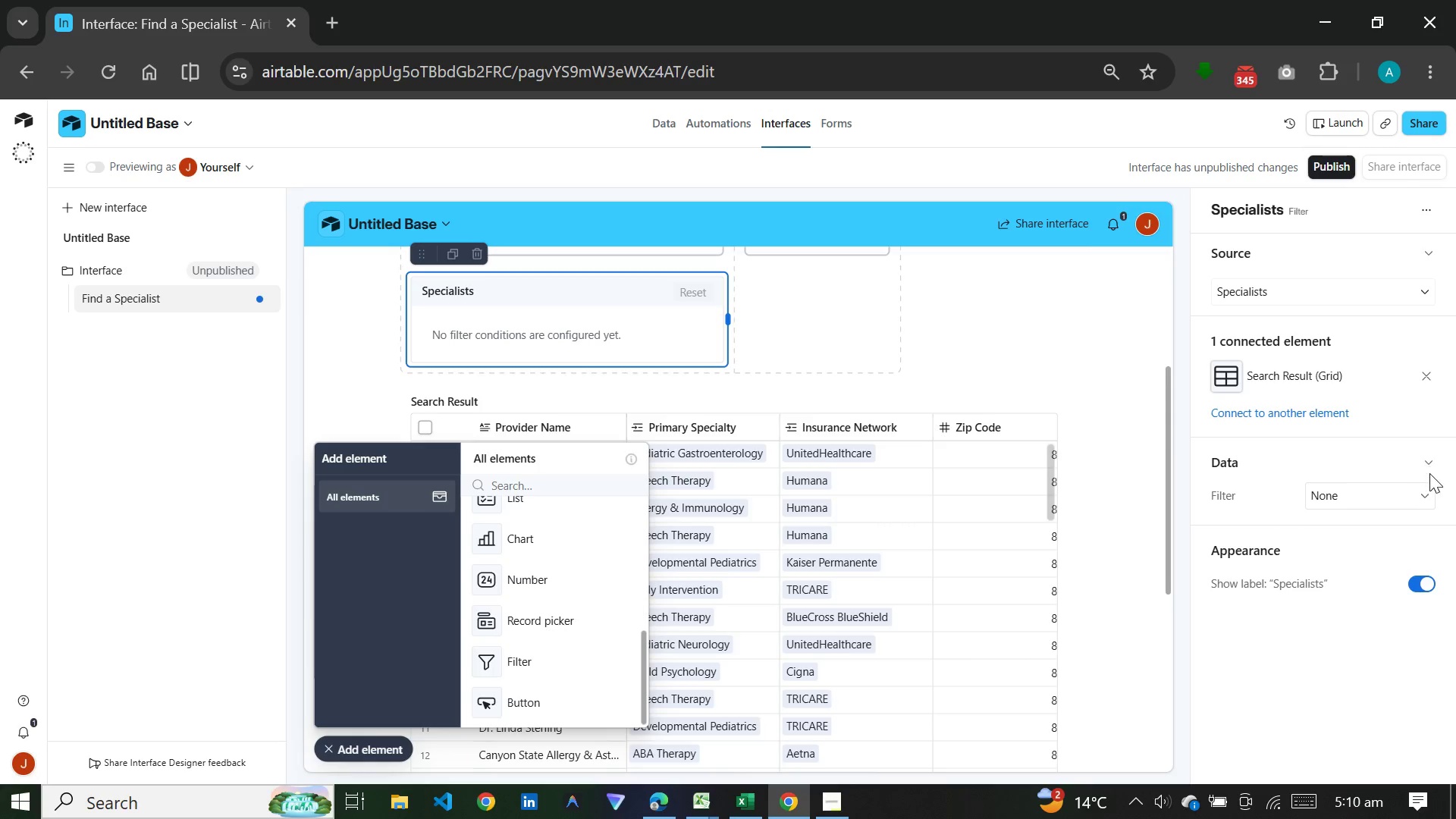 
left_click([1424, 491])
 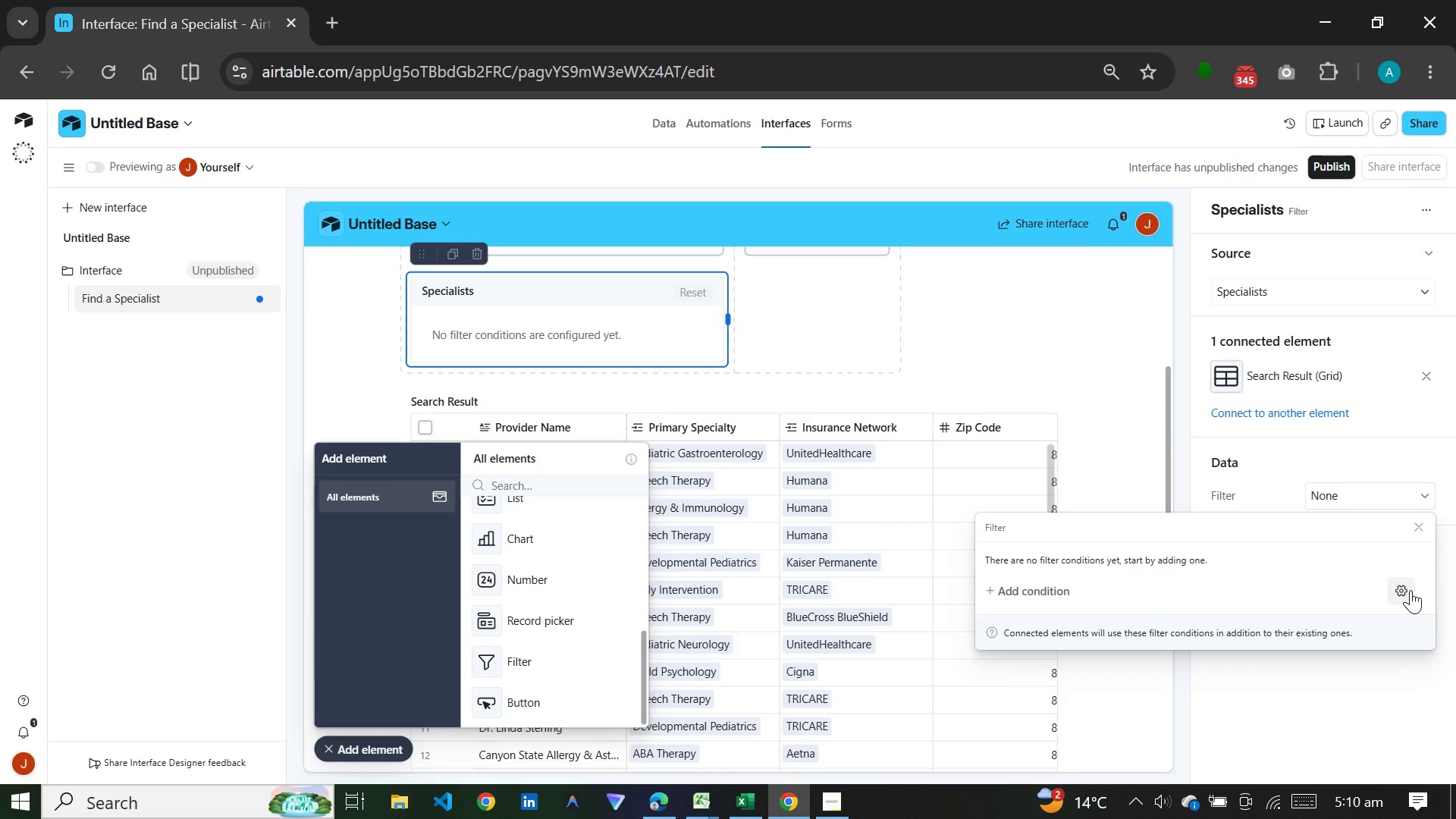 
wait(6.3)
 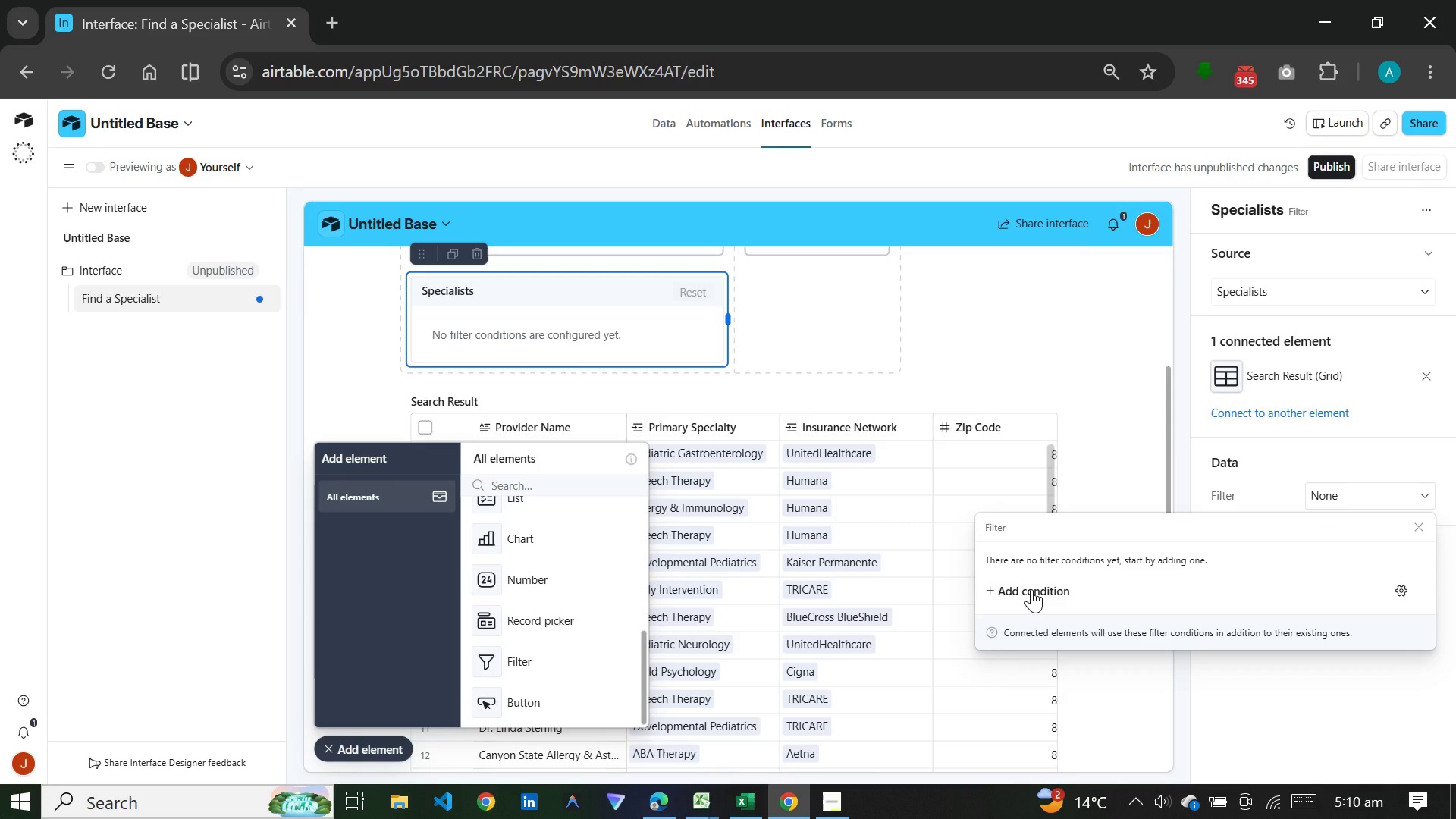 
left_click([1030, 585])
 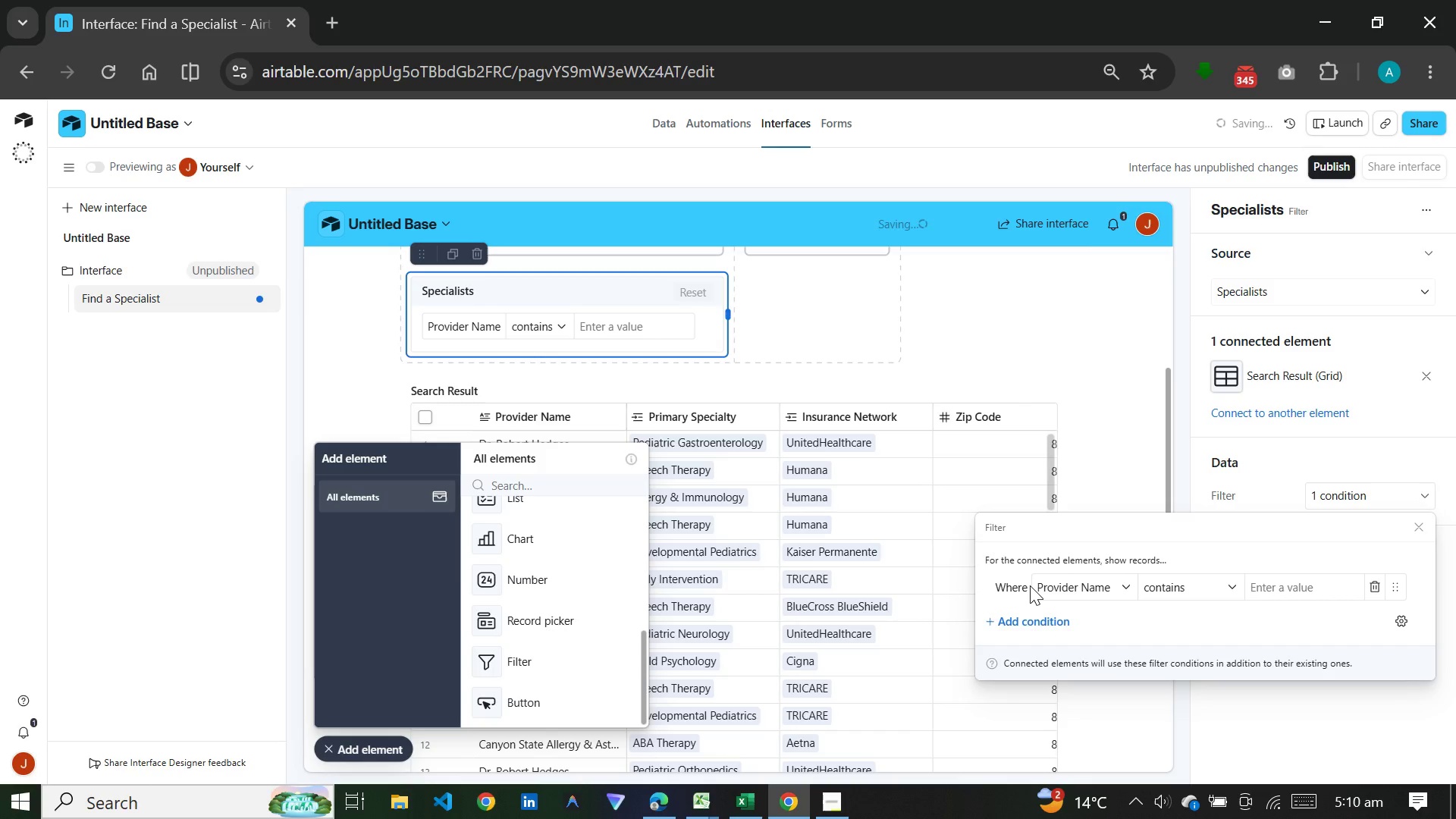 
mouse_move([1075, 586])
 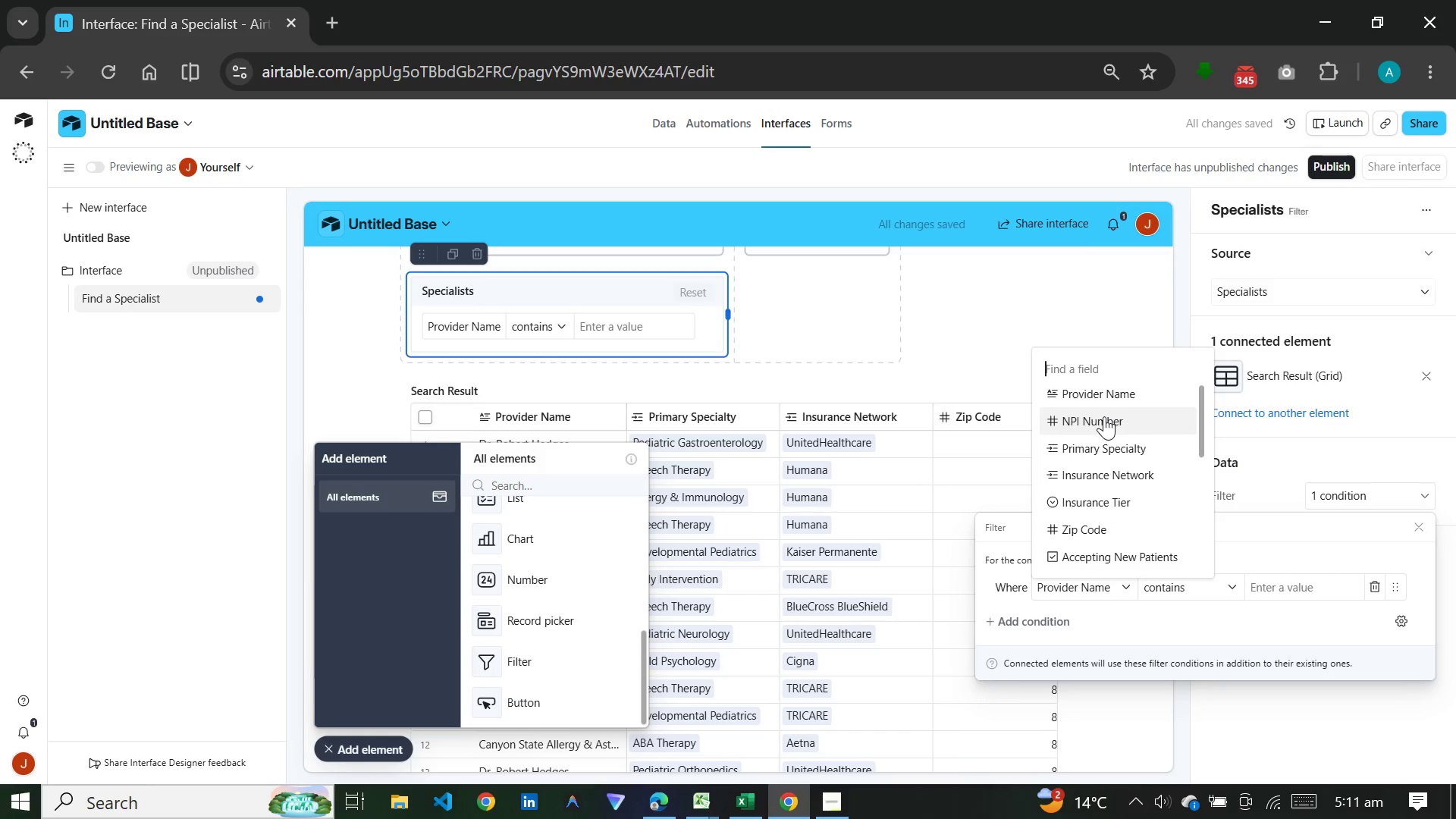 
scroll: coordinate [1104, 416], scroll_direction: down, amount: 3.0
 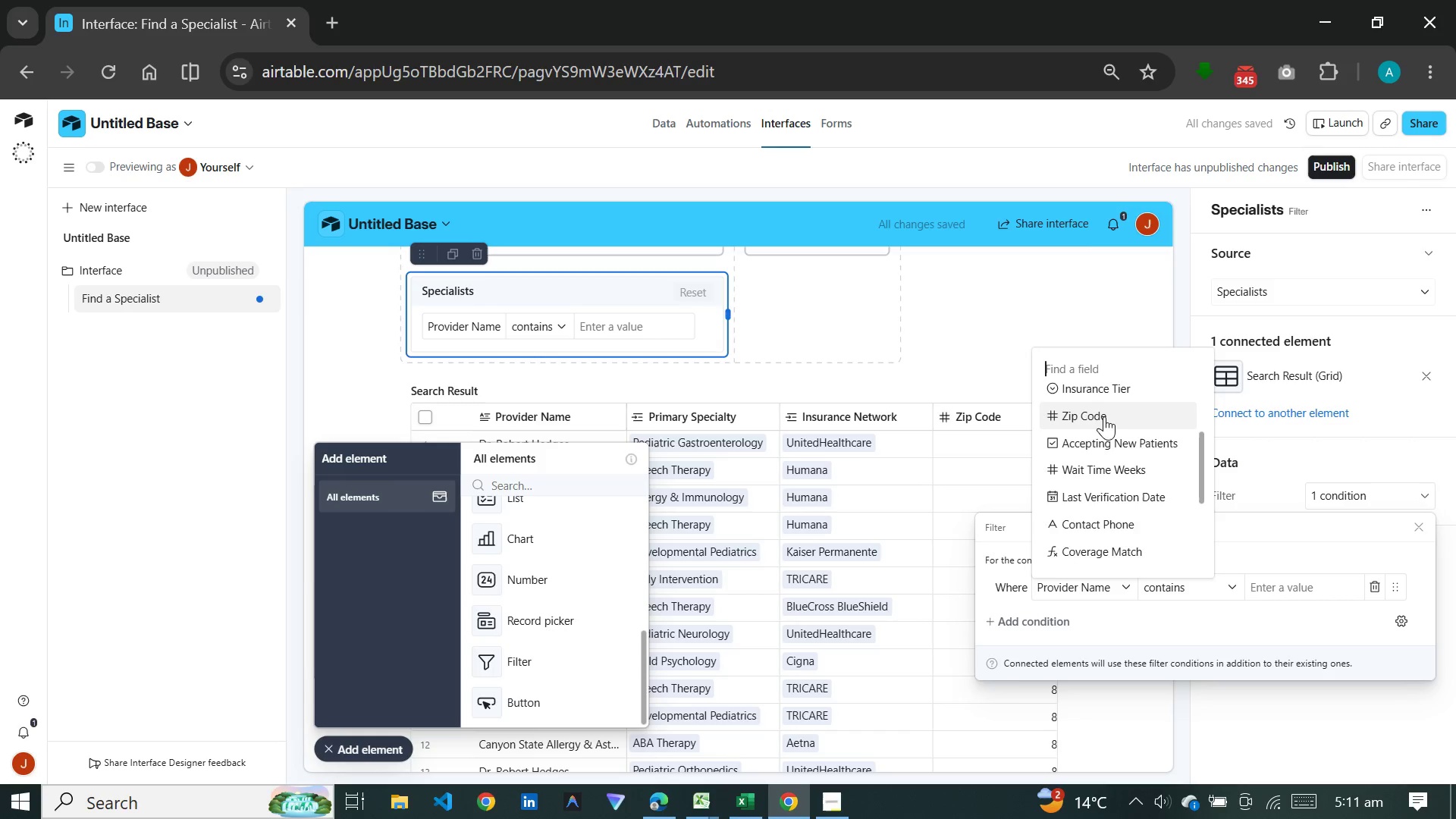 
scroll: coordinate [1112, 407], scroll_direction: up, amount: 2.0
 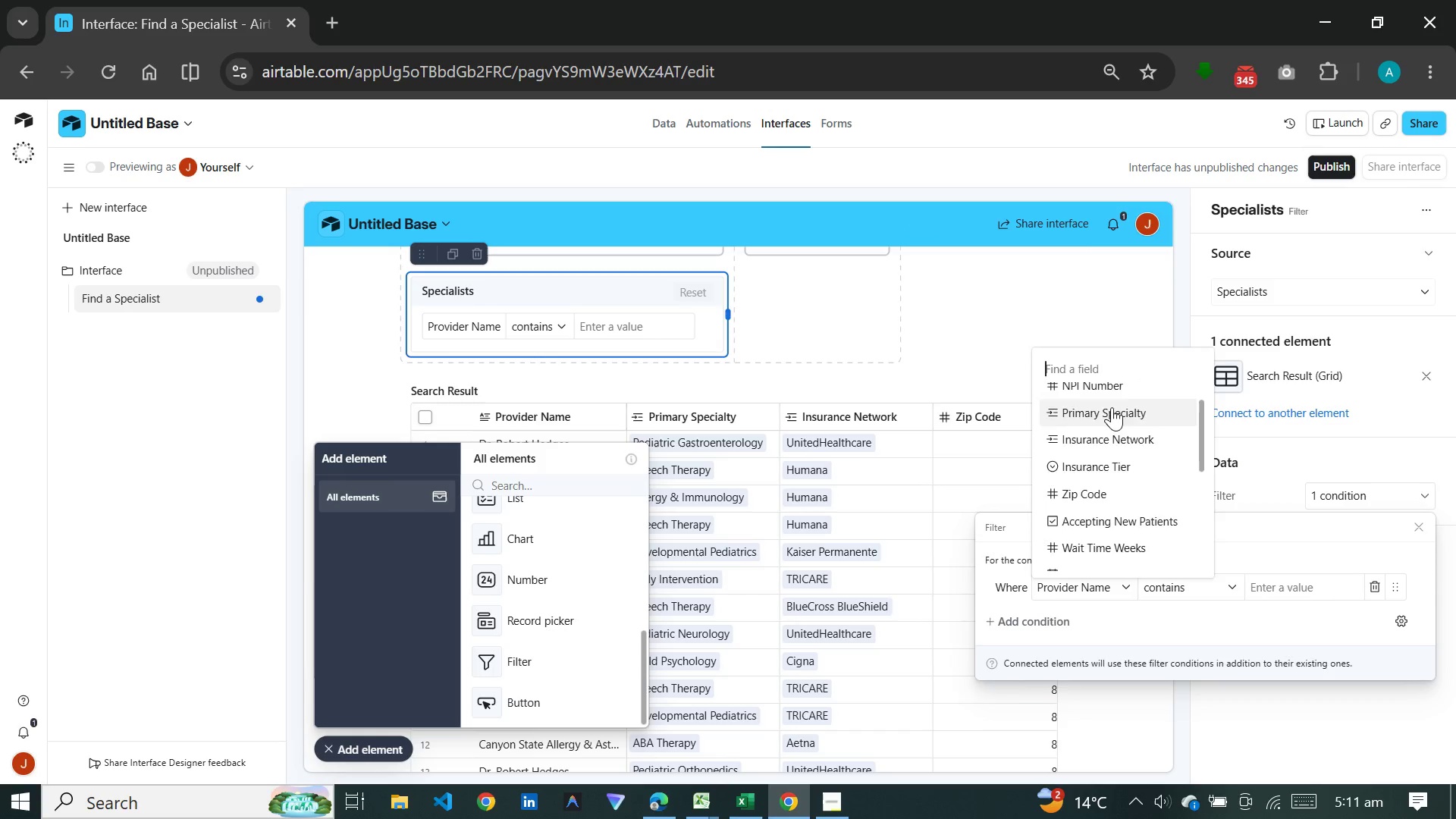 
left_click([1112, 407])
 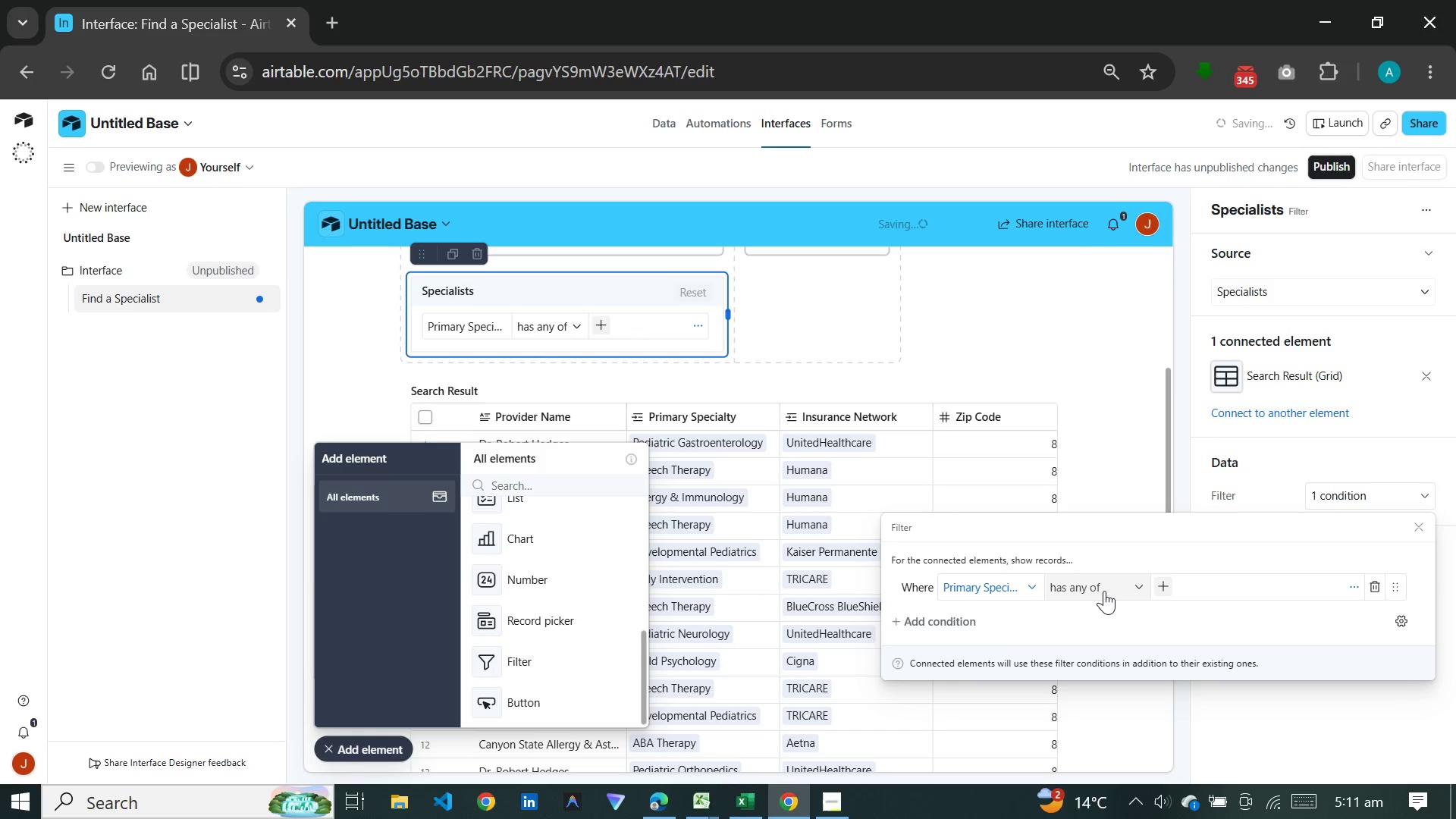 
left_click([1107, 587])
 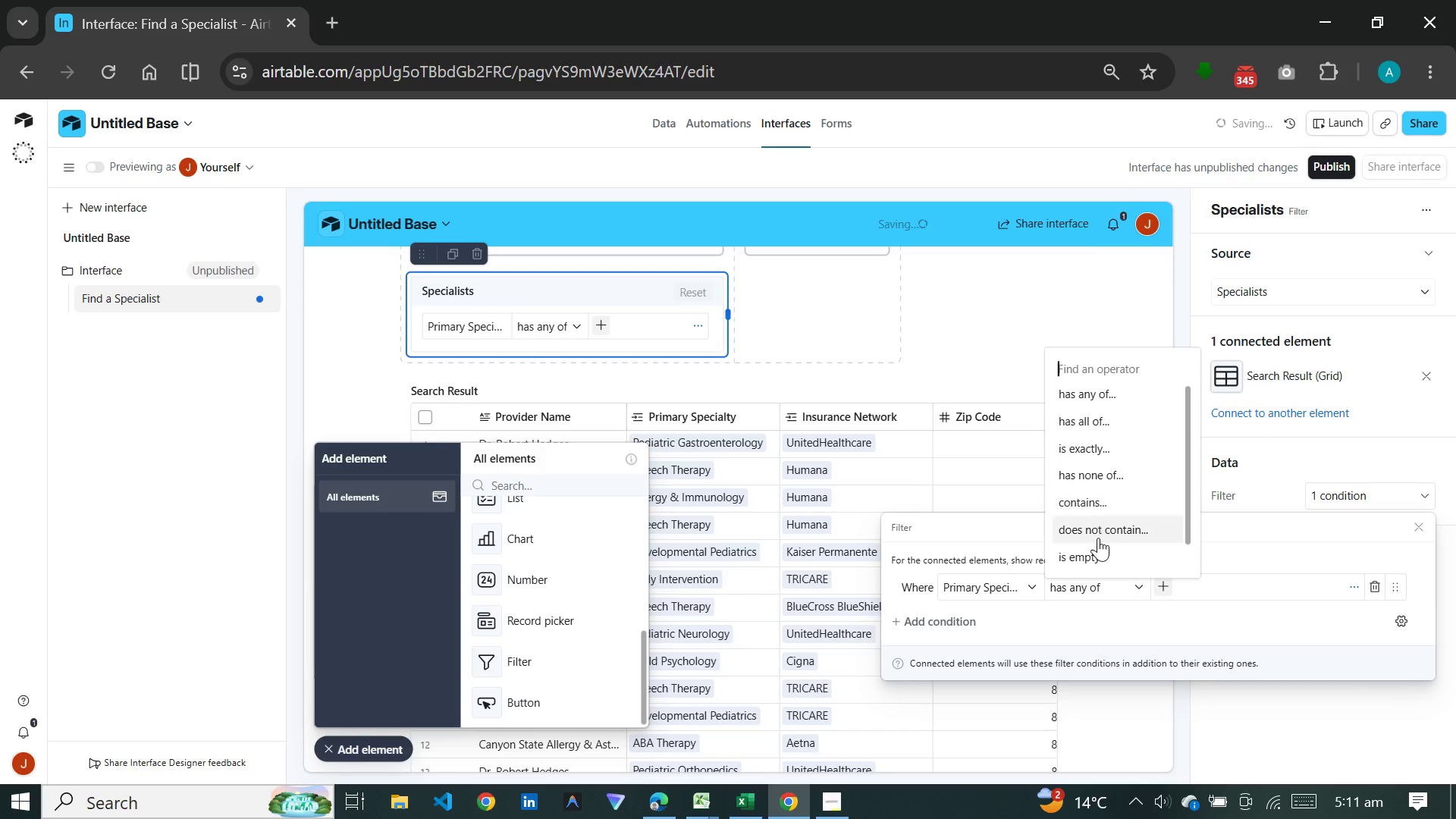 
scroll: coordinate [1097, 548], scroll_direction: up, amount: 4.0
 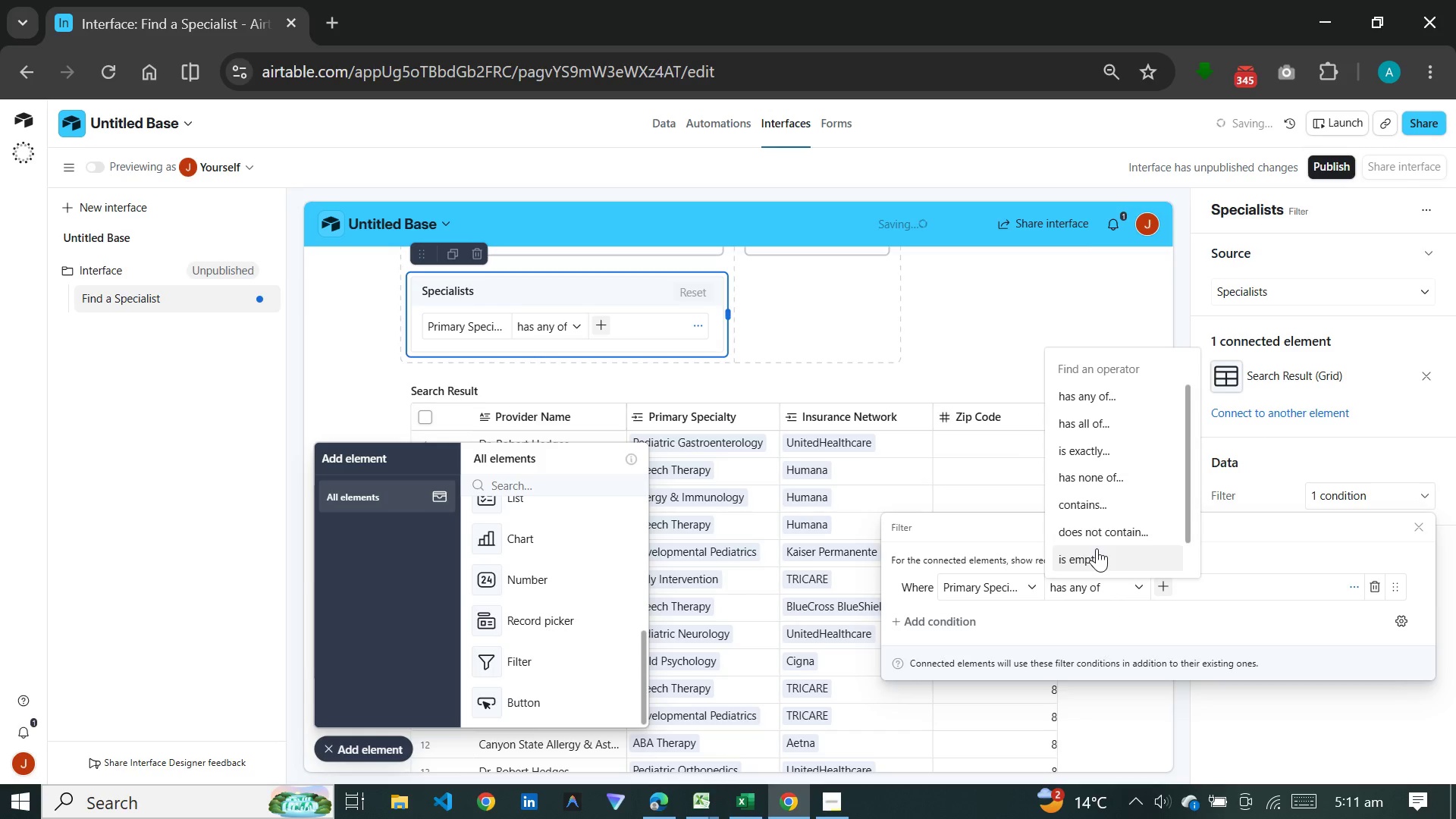 
scroll: coordinate [1097, 548], scroll_direction: down, amount: 4.0
 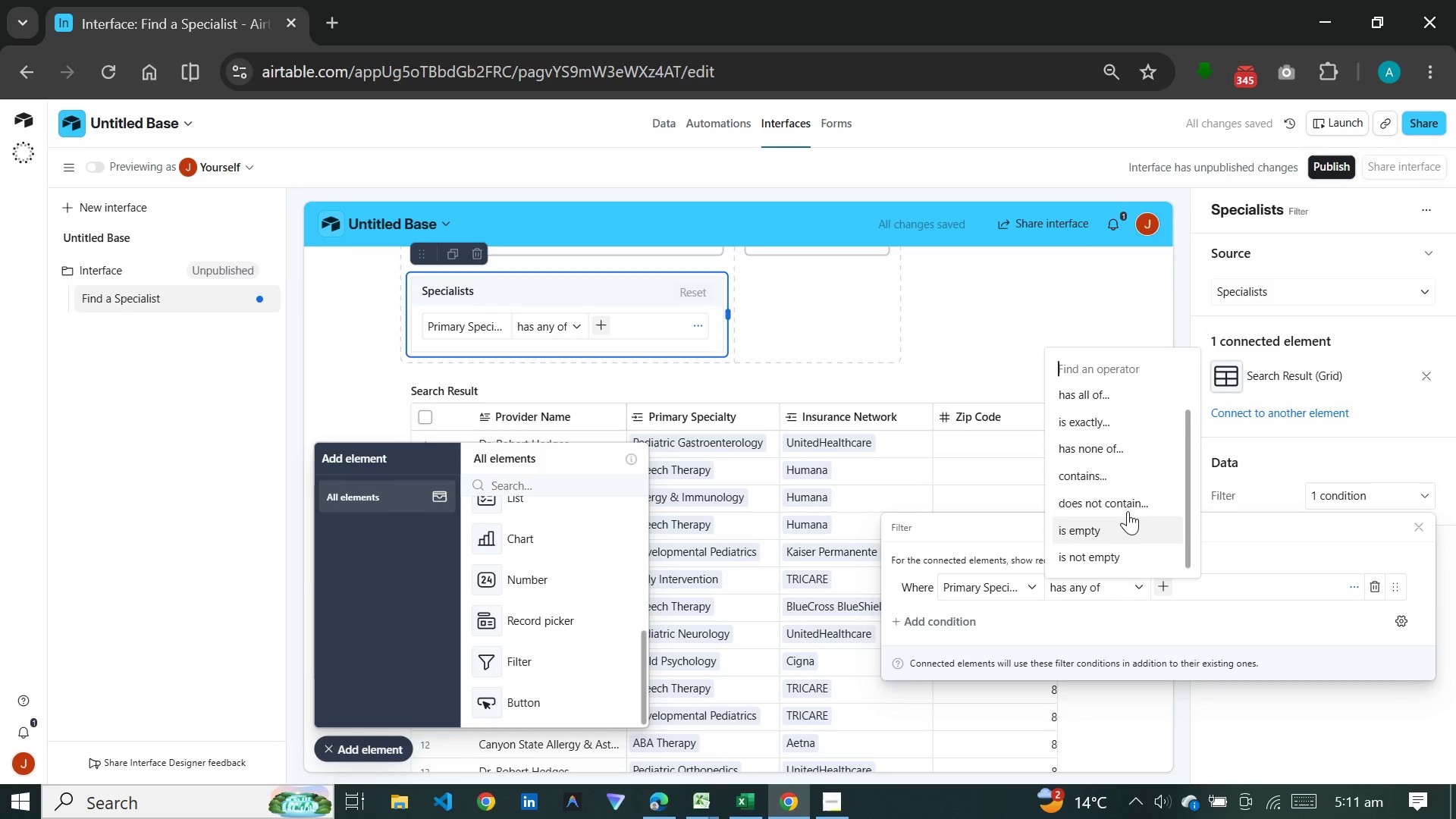 
left_click([1089, 532])
 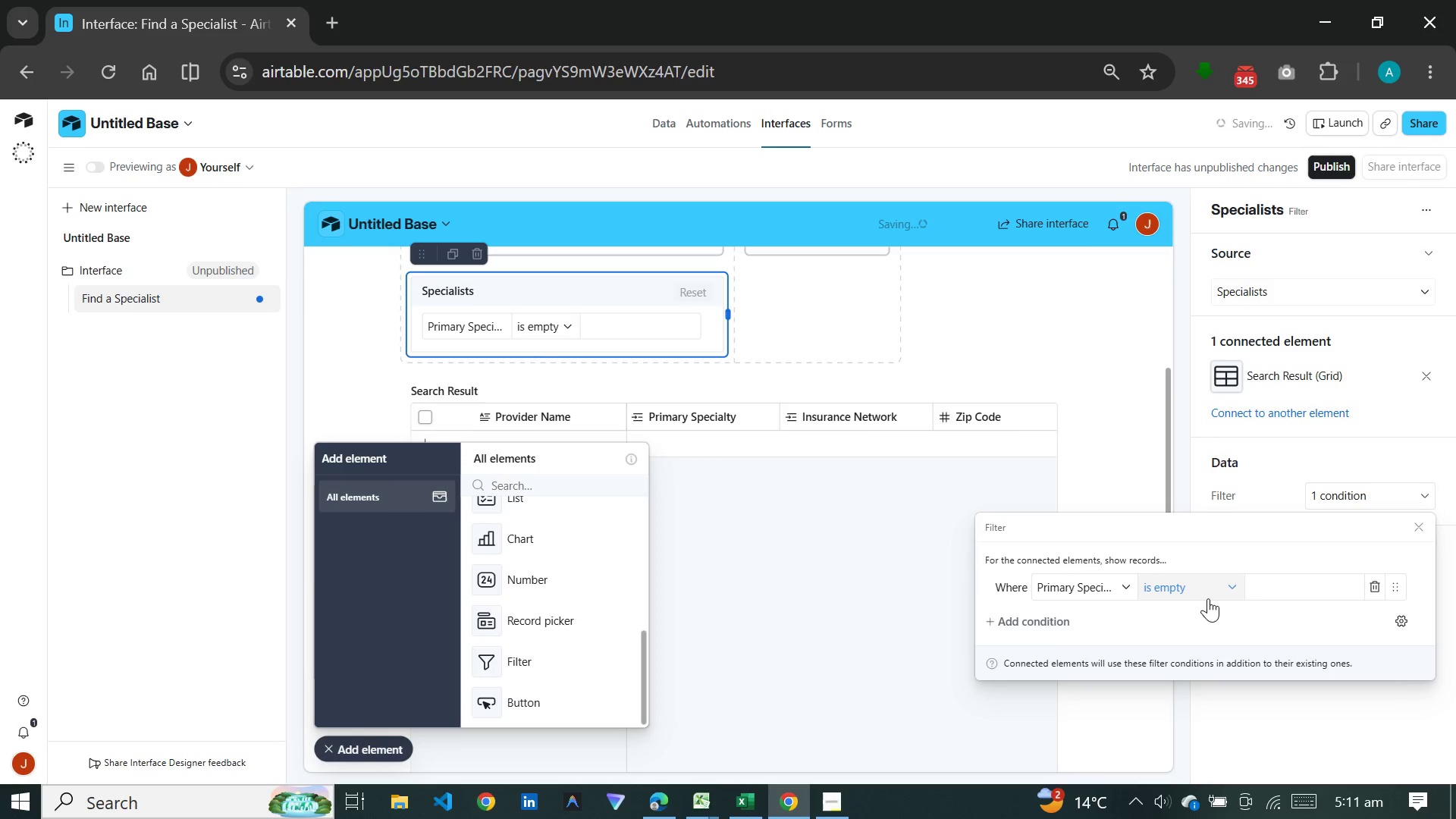 
left_click([1207, 582])
 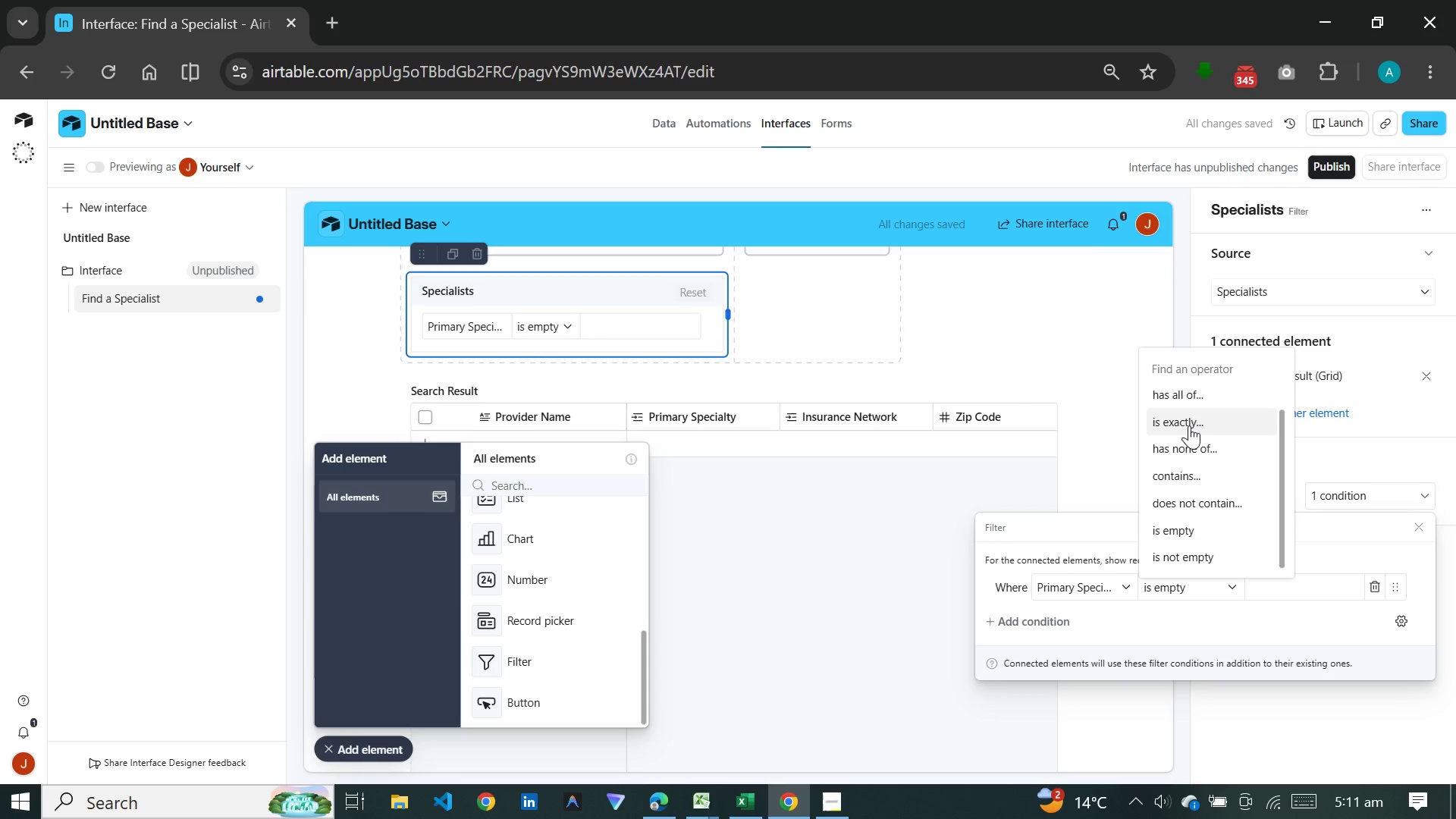 
scroll: coordinate [1189, 419], scroll_direction: up, amount: 6.0
 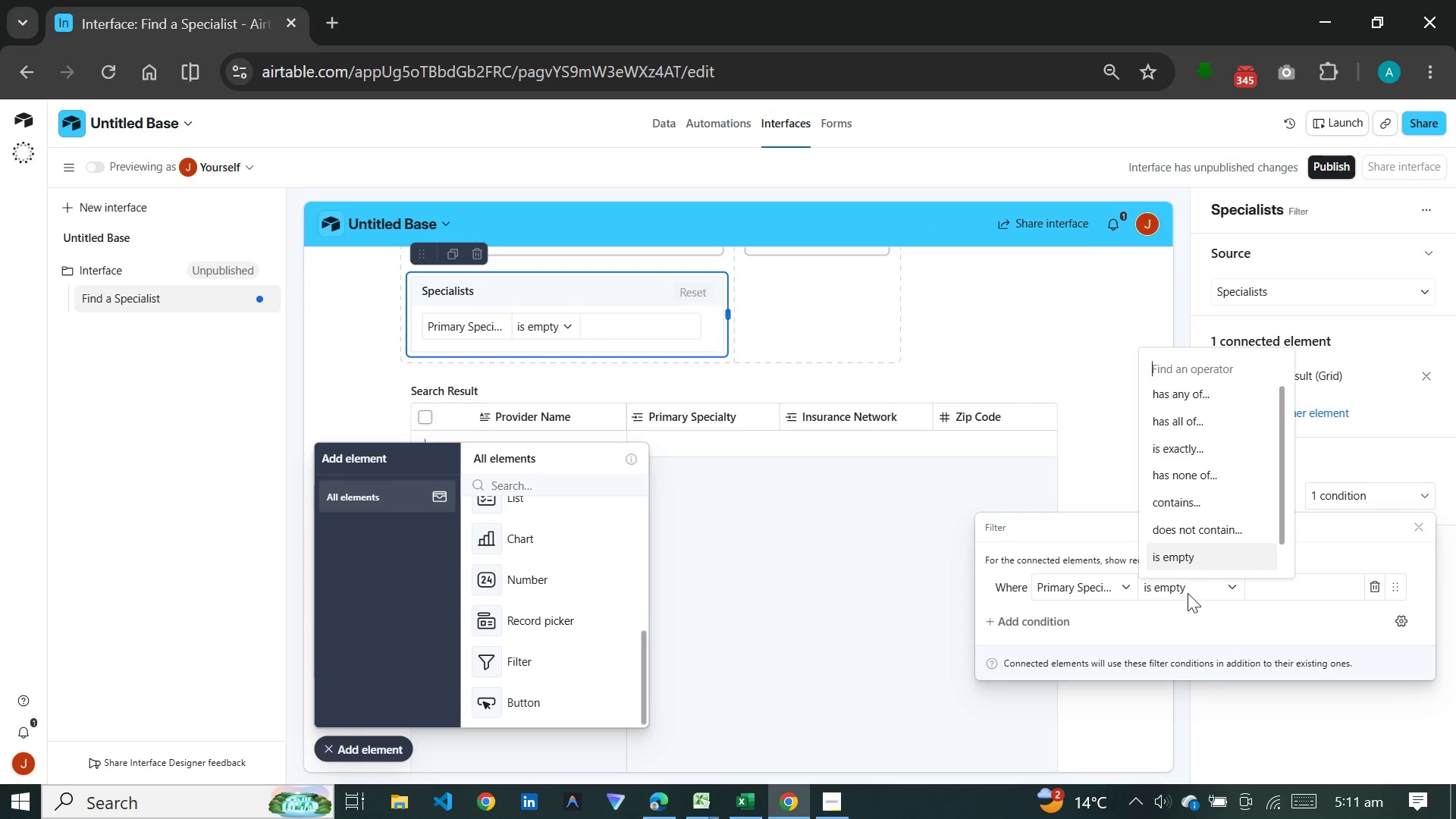 
left_click([1377, 588])
 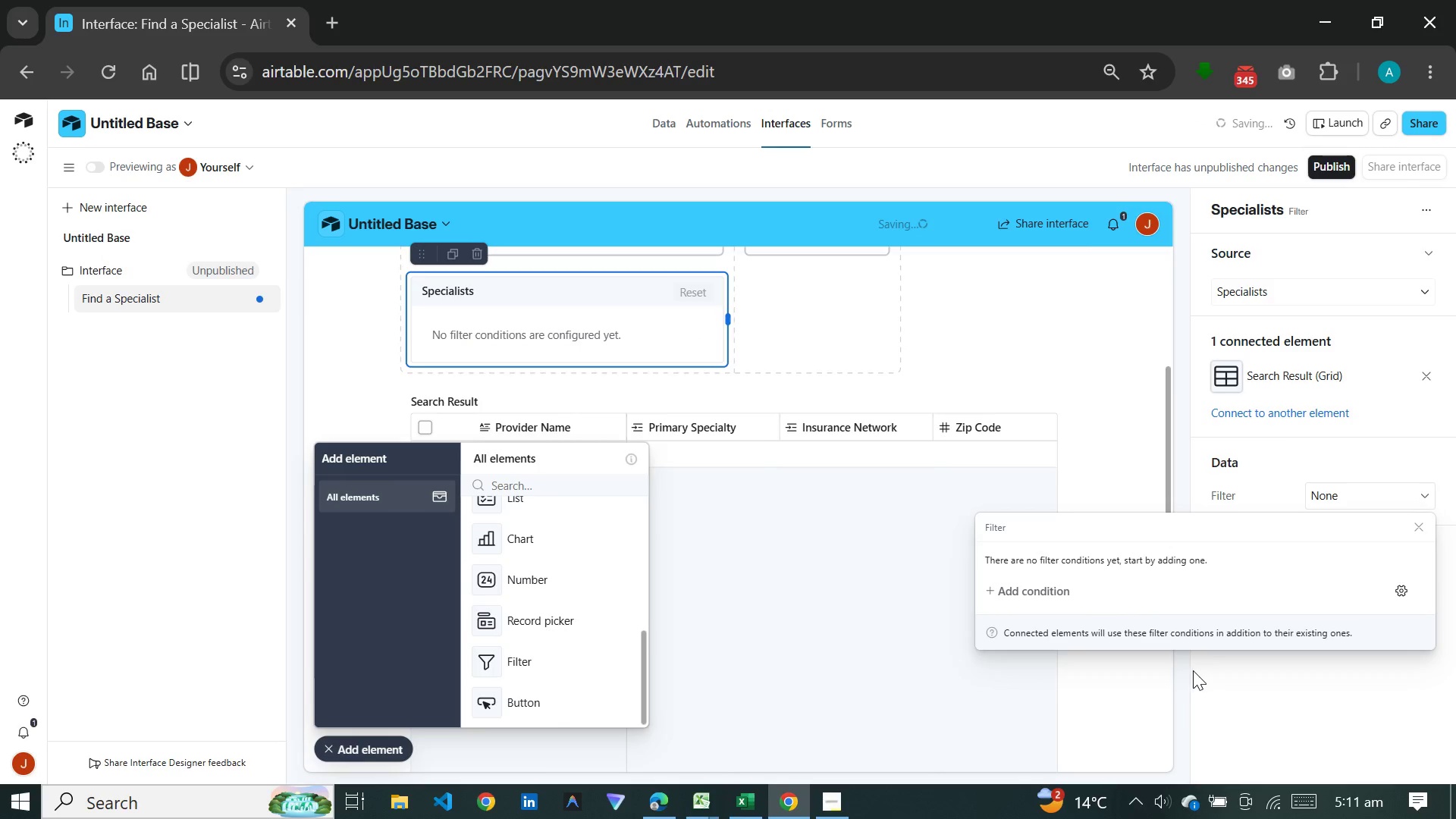 
left_click_drag(start_coordinate=[1217, 705], to_coordinate=[1218, 709])
 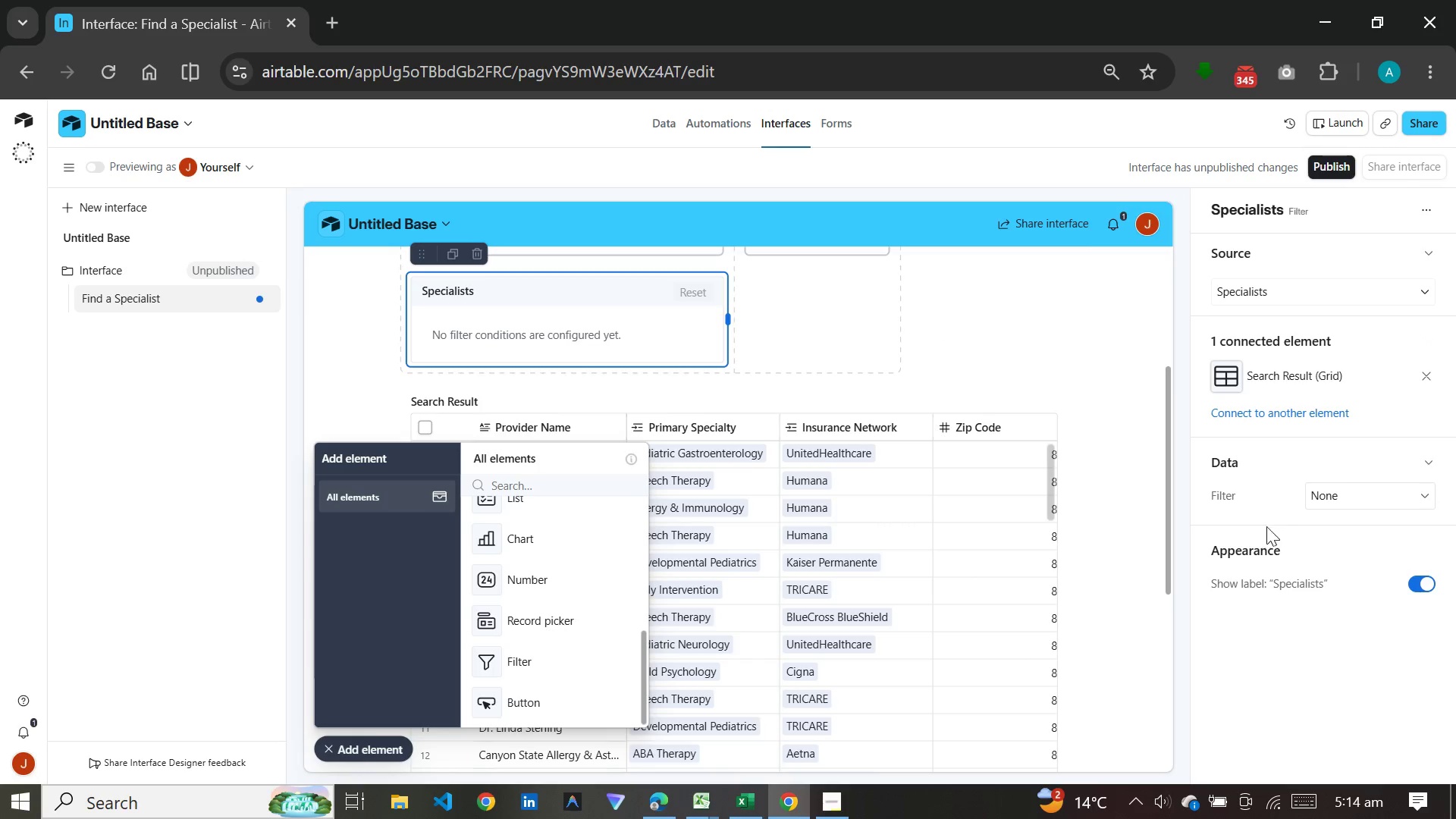 
wait(172.92)
 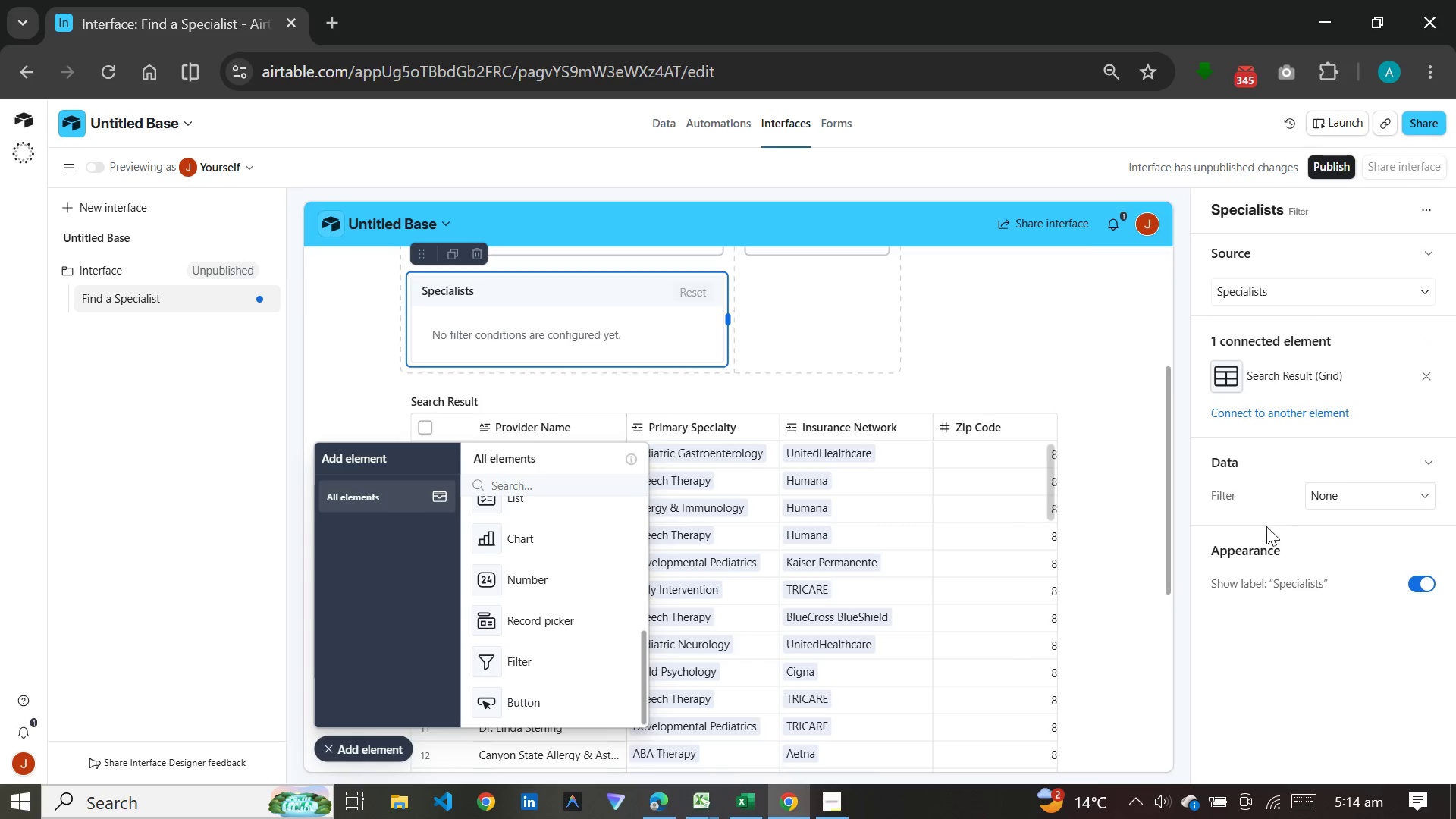 
left_click([659, 420])
 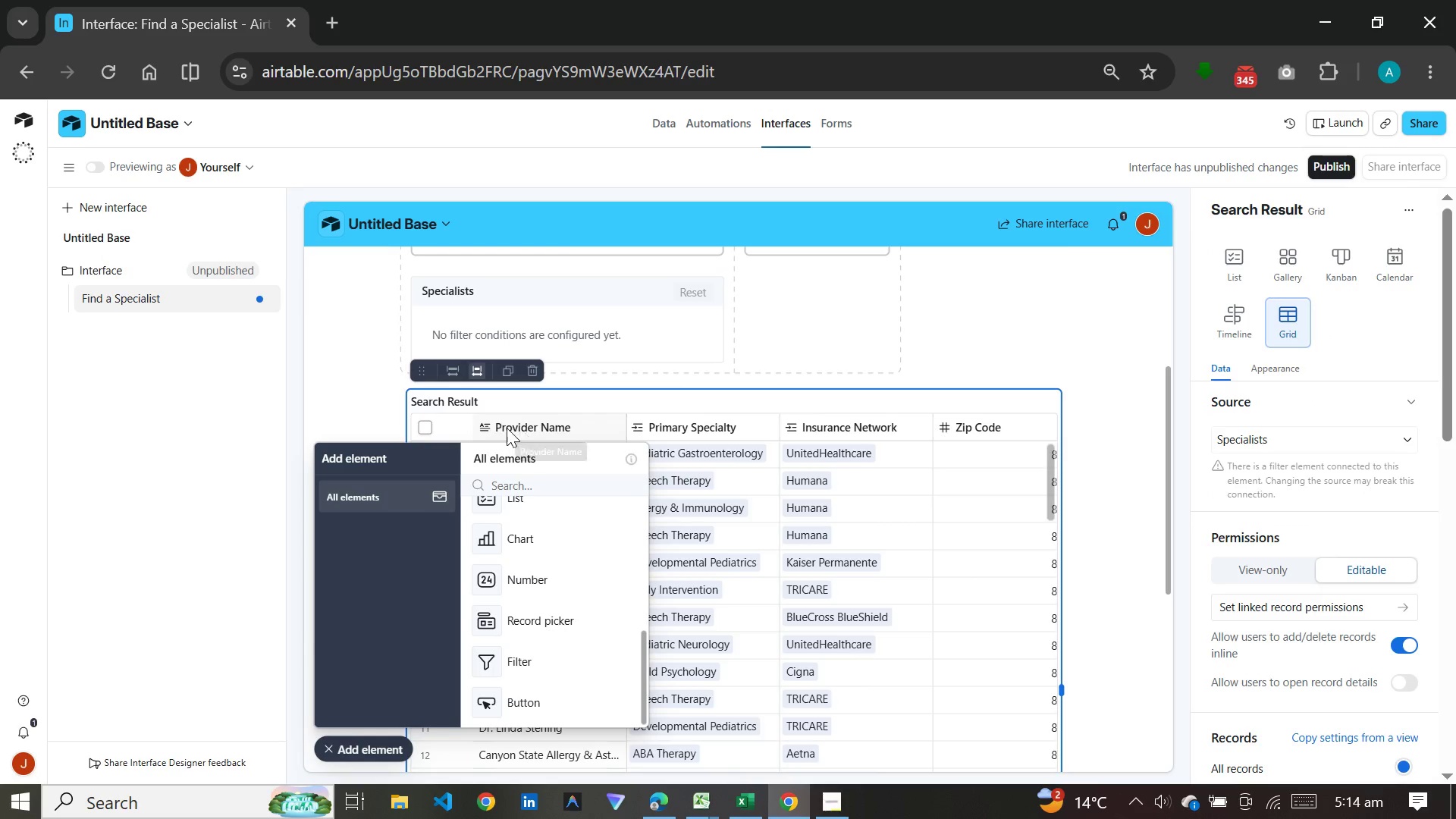 
left_click([497, 428])
 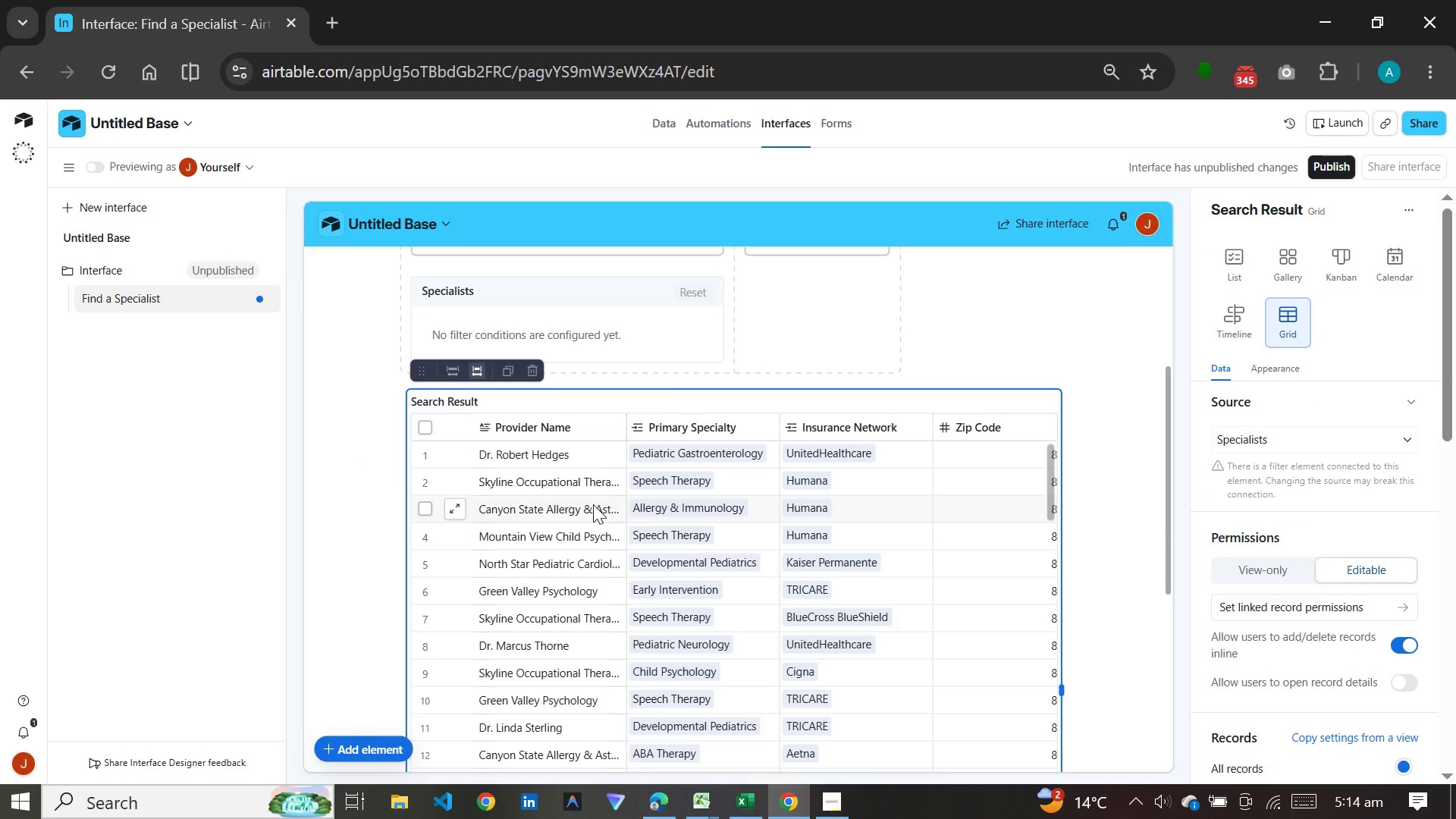 
wait(11.73)
 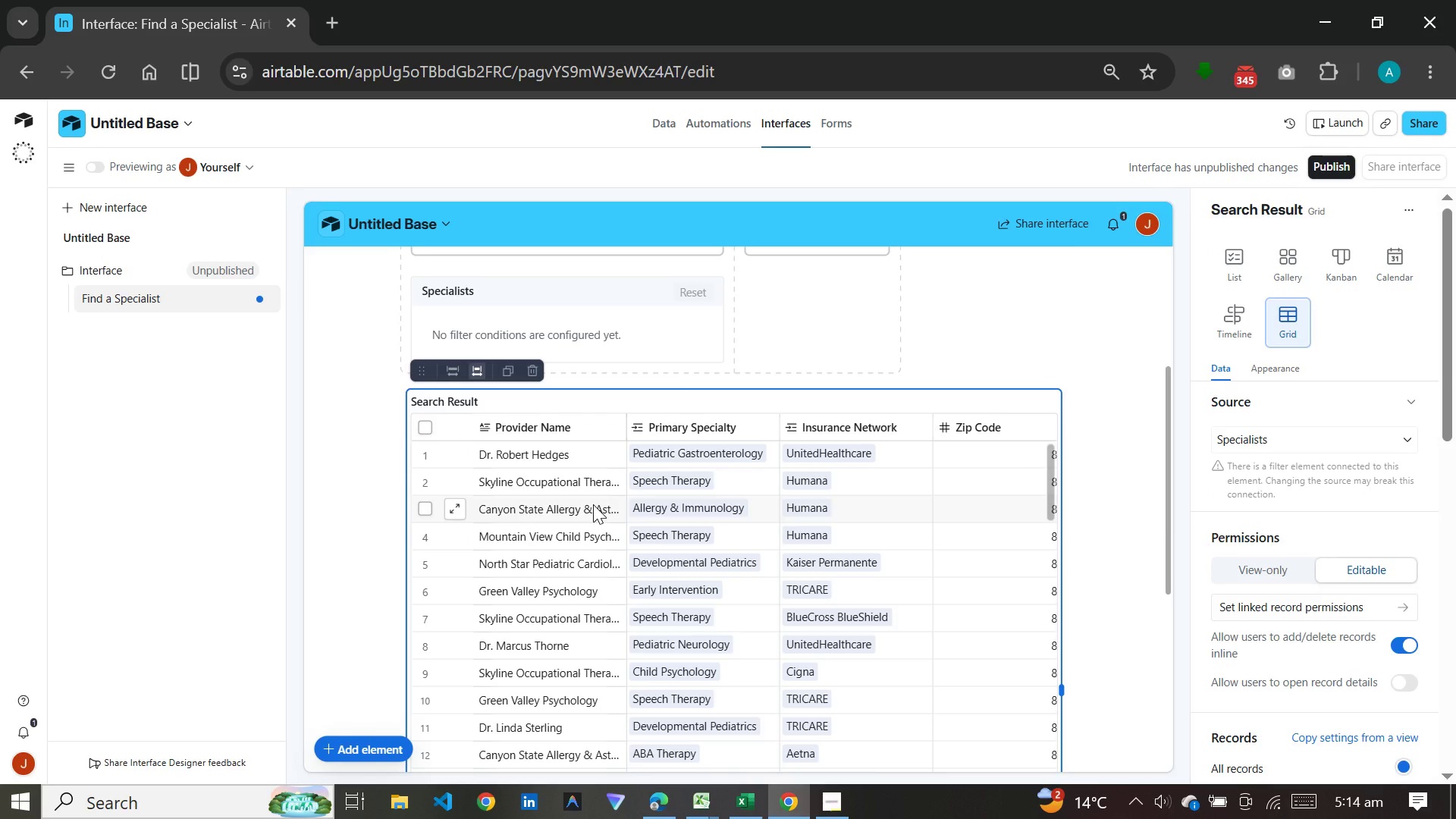 
left_click([639, 306])
 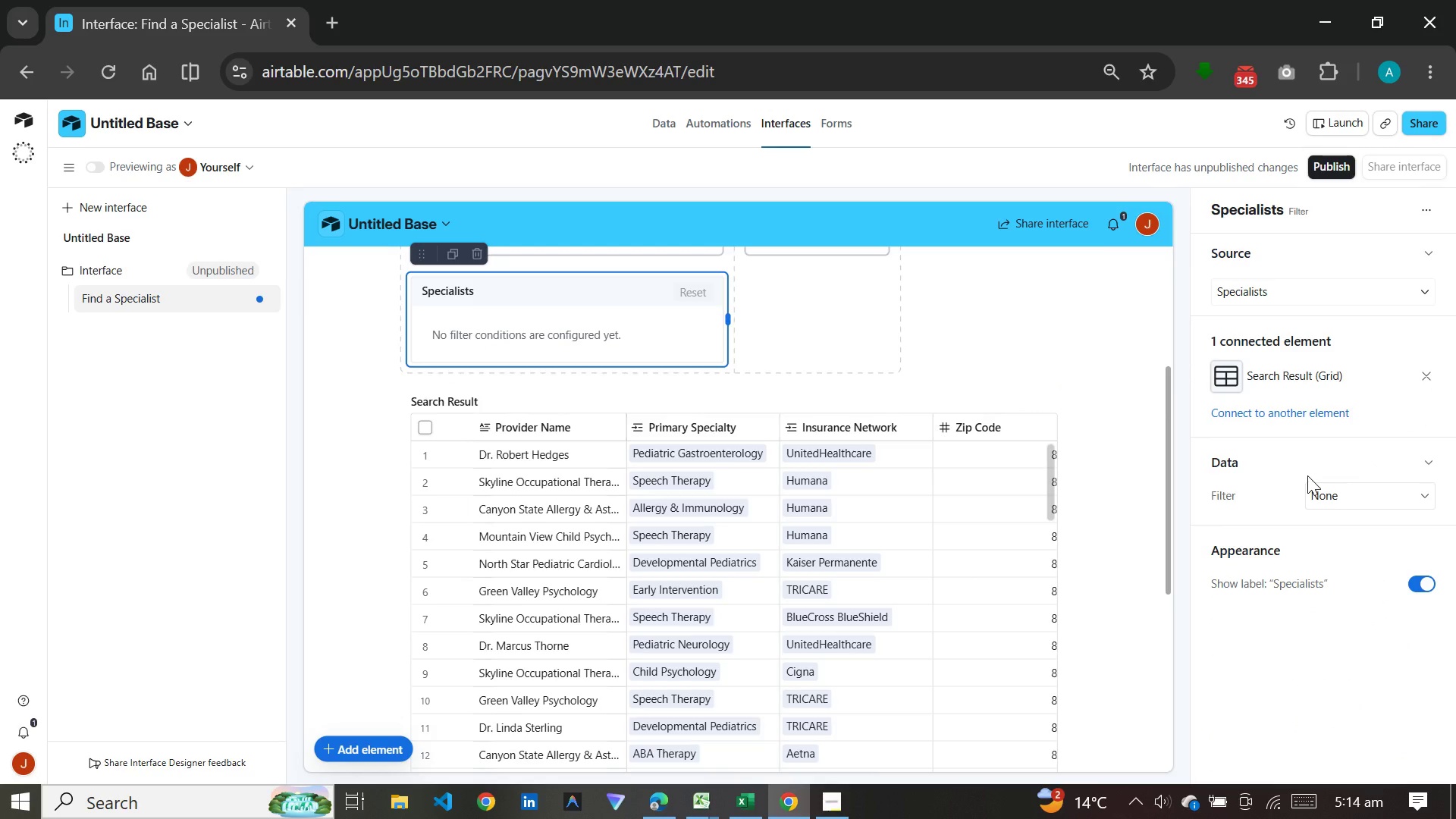 
wait(8.67)
 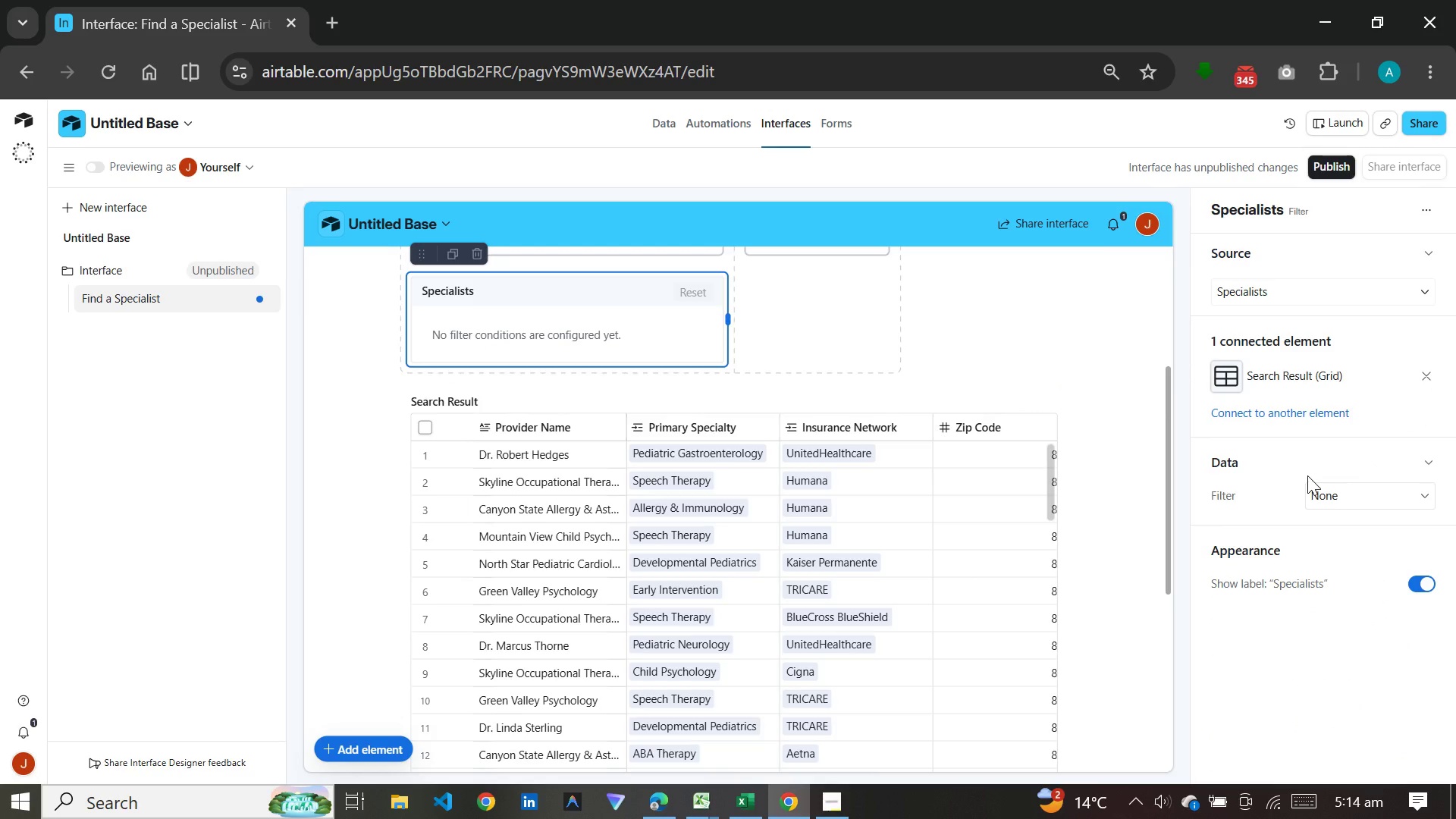 
left_click([686, 346])
 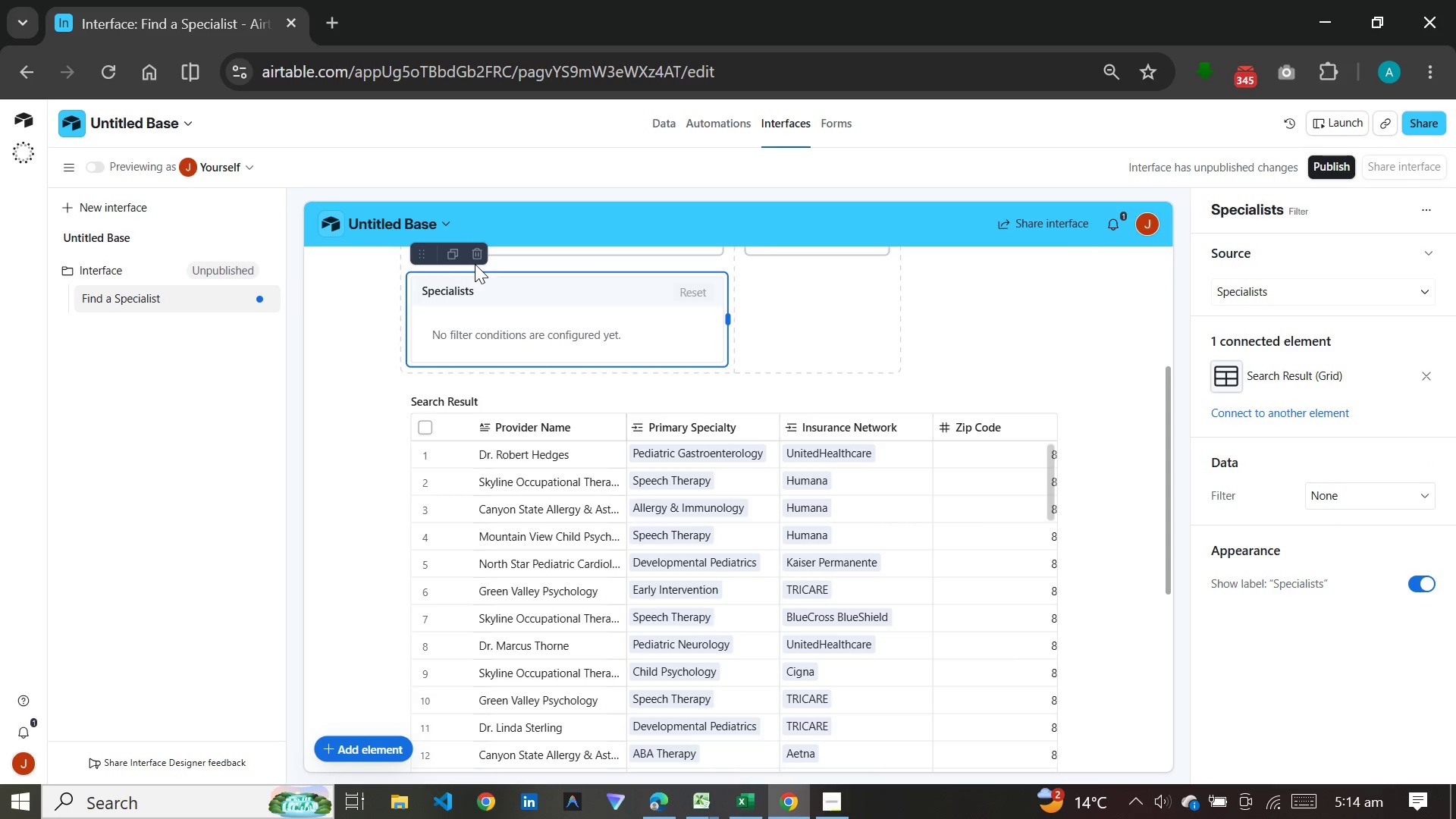 
left_click([475, 253])
 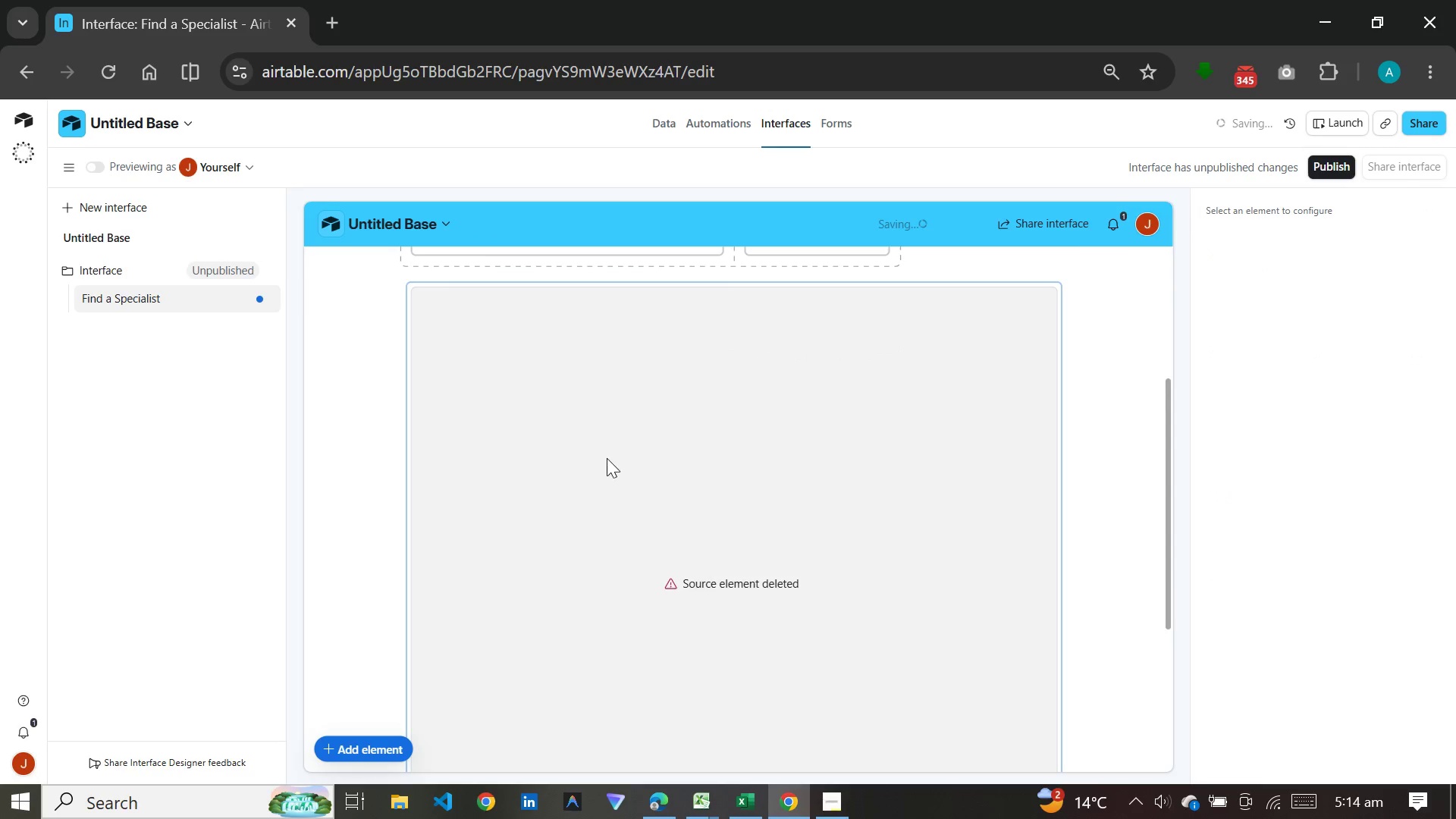 
left_click([621, 458])
 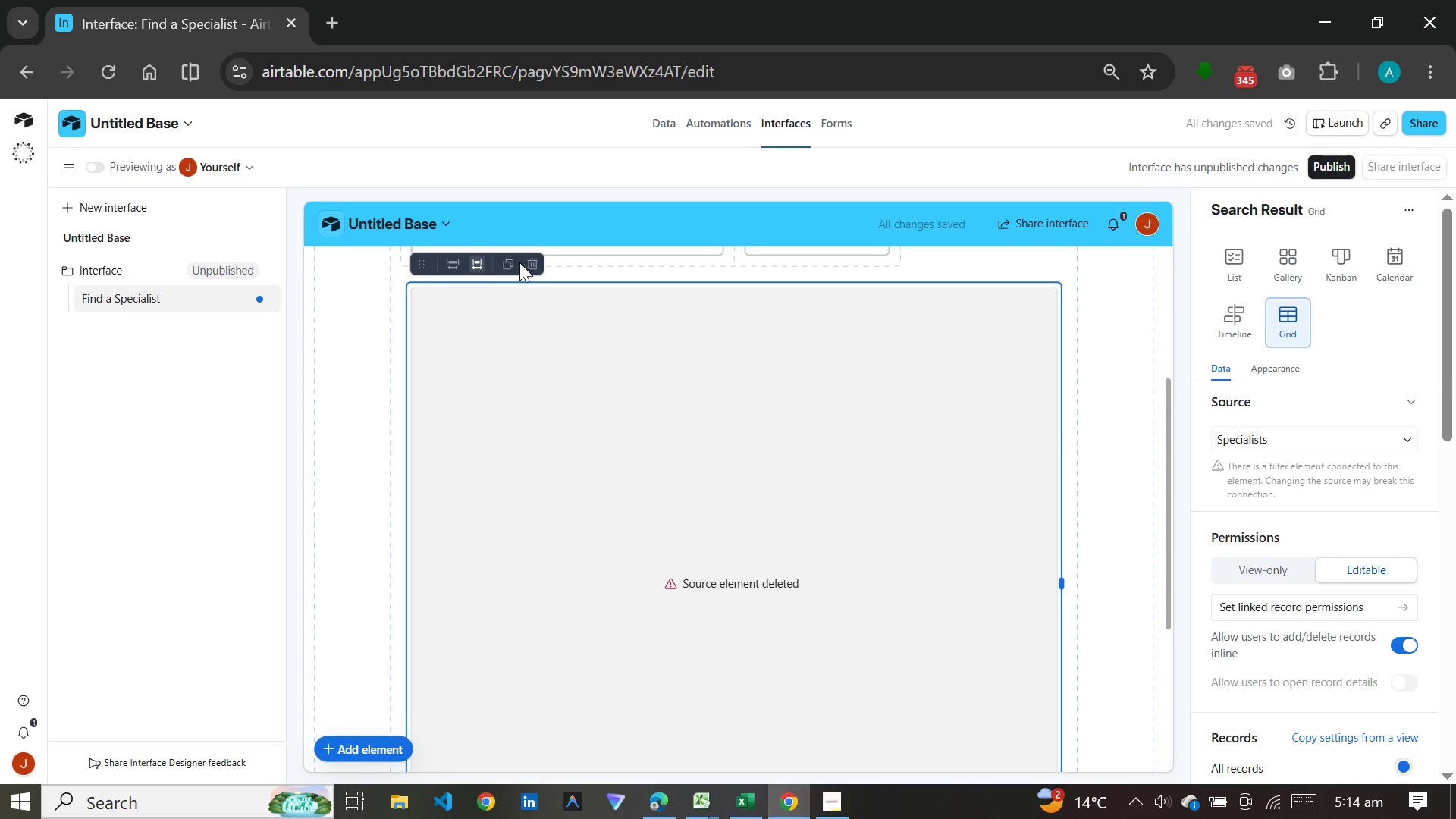 
left_click([532, 263])
 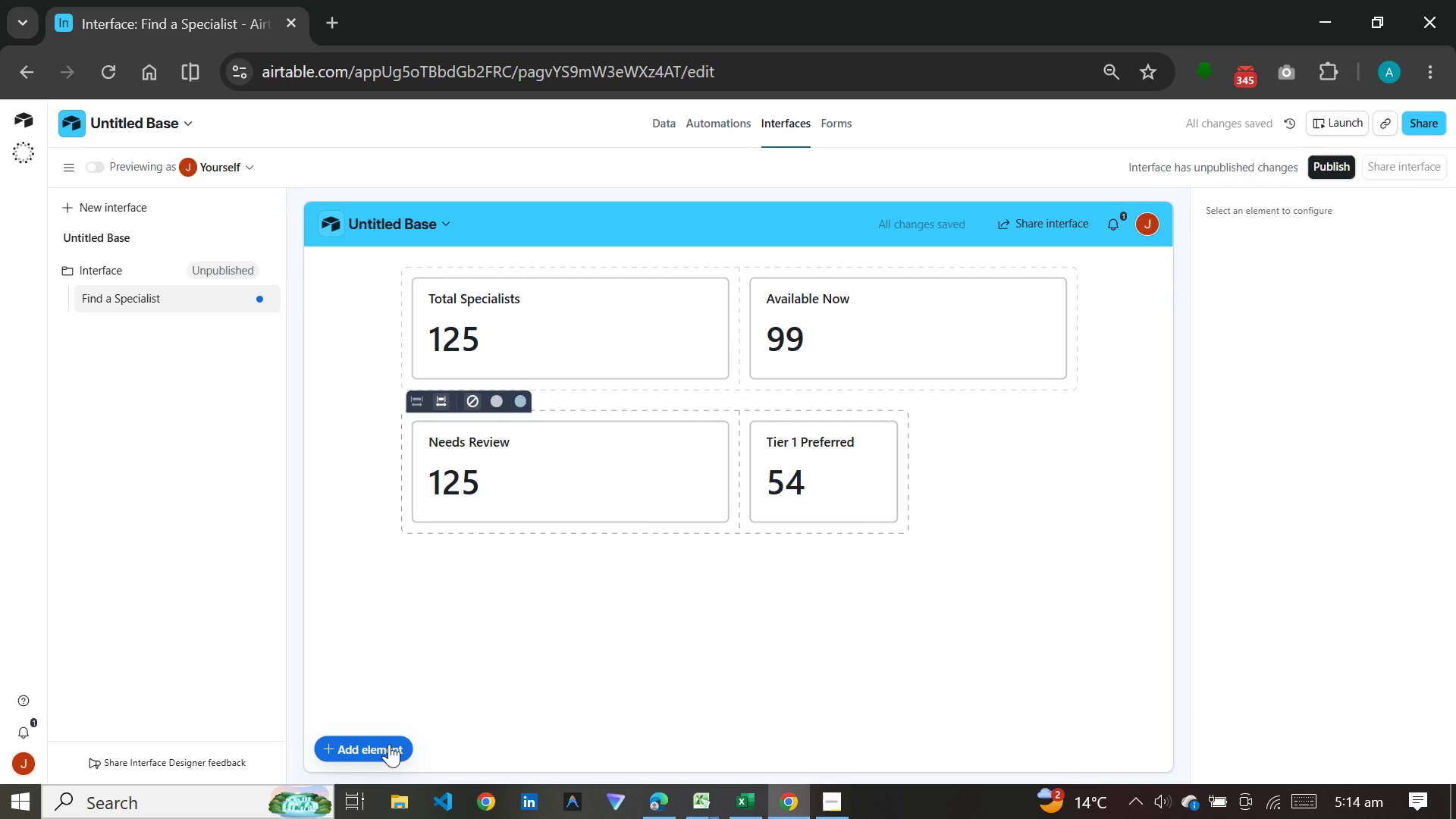 
left_click([389, 744])
 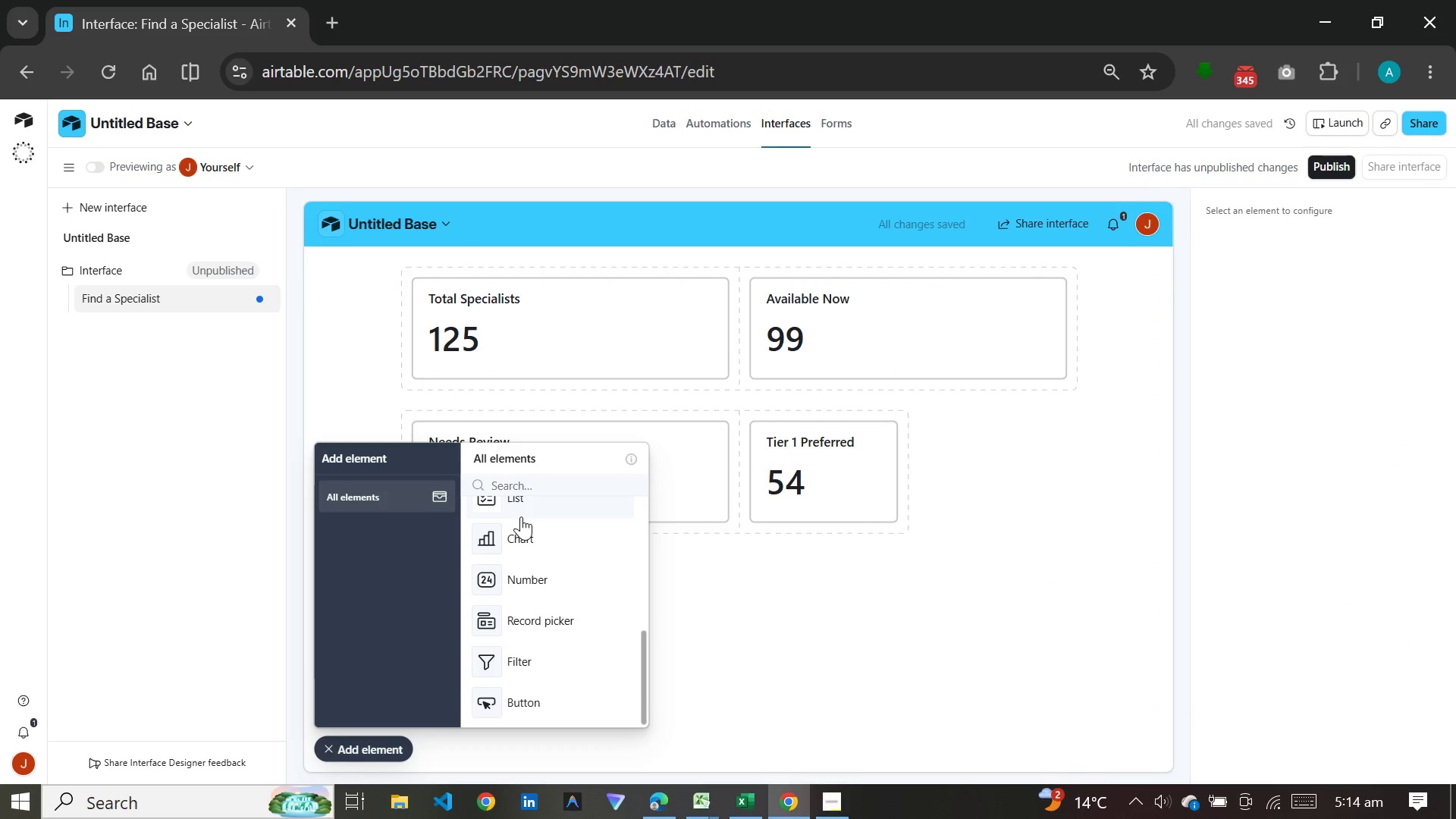 
scroll: coordinate [521, 516], scroll_direction: up, amount: 2.0
 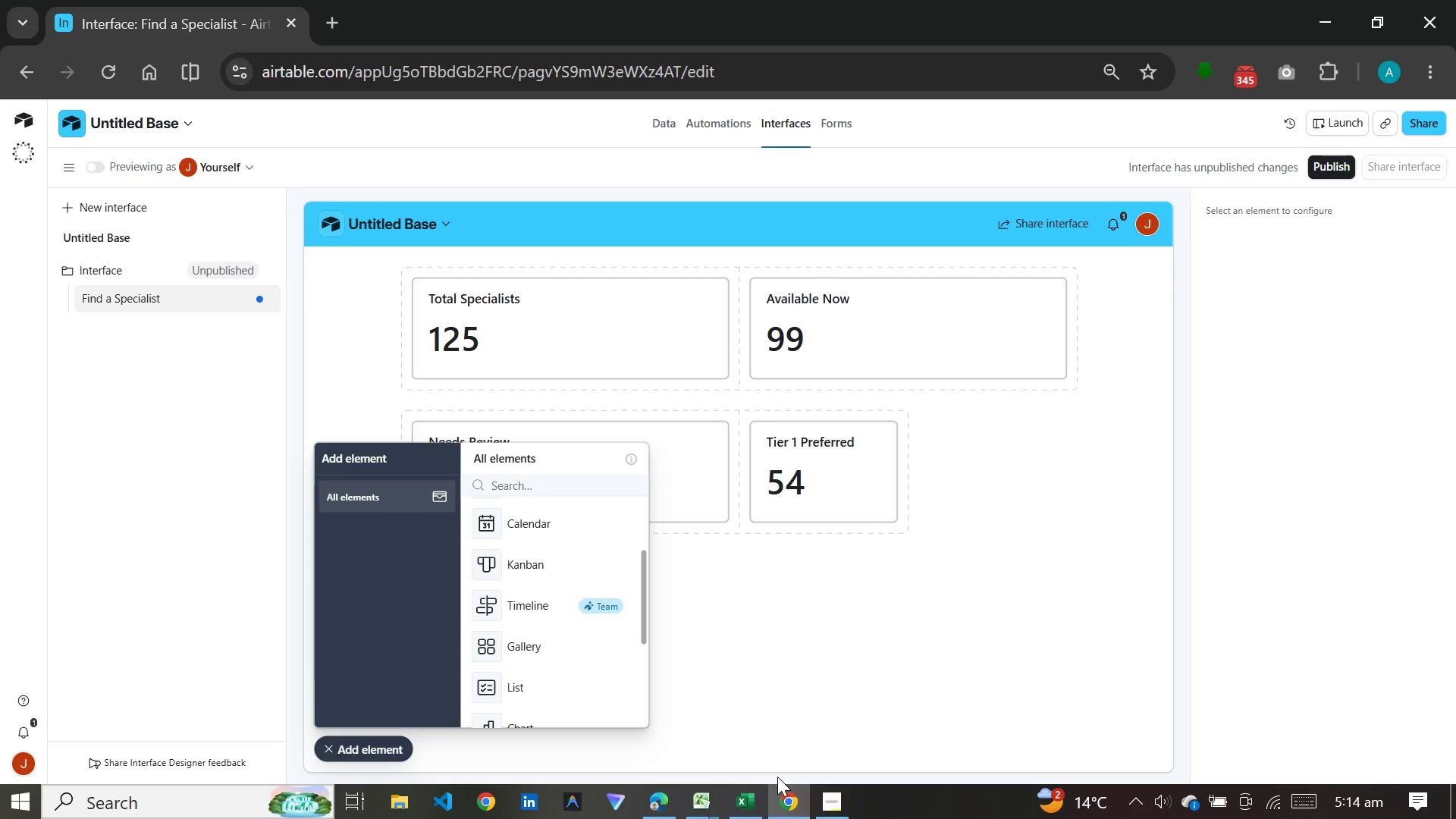 
left_click([827, 805])
 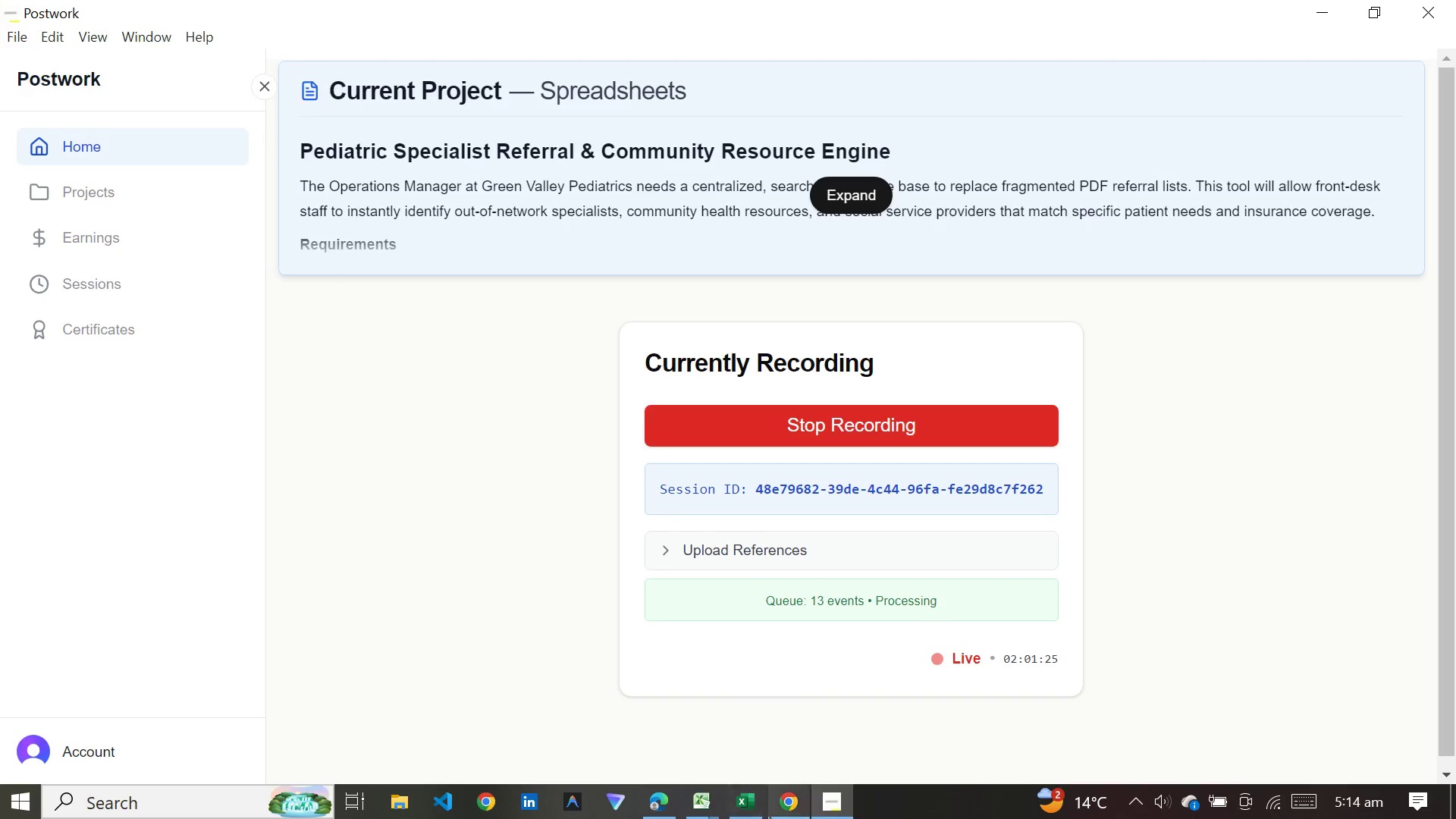 
left_click([777, 811])
 